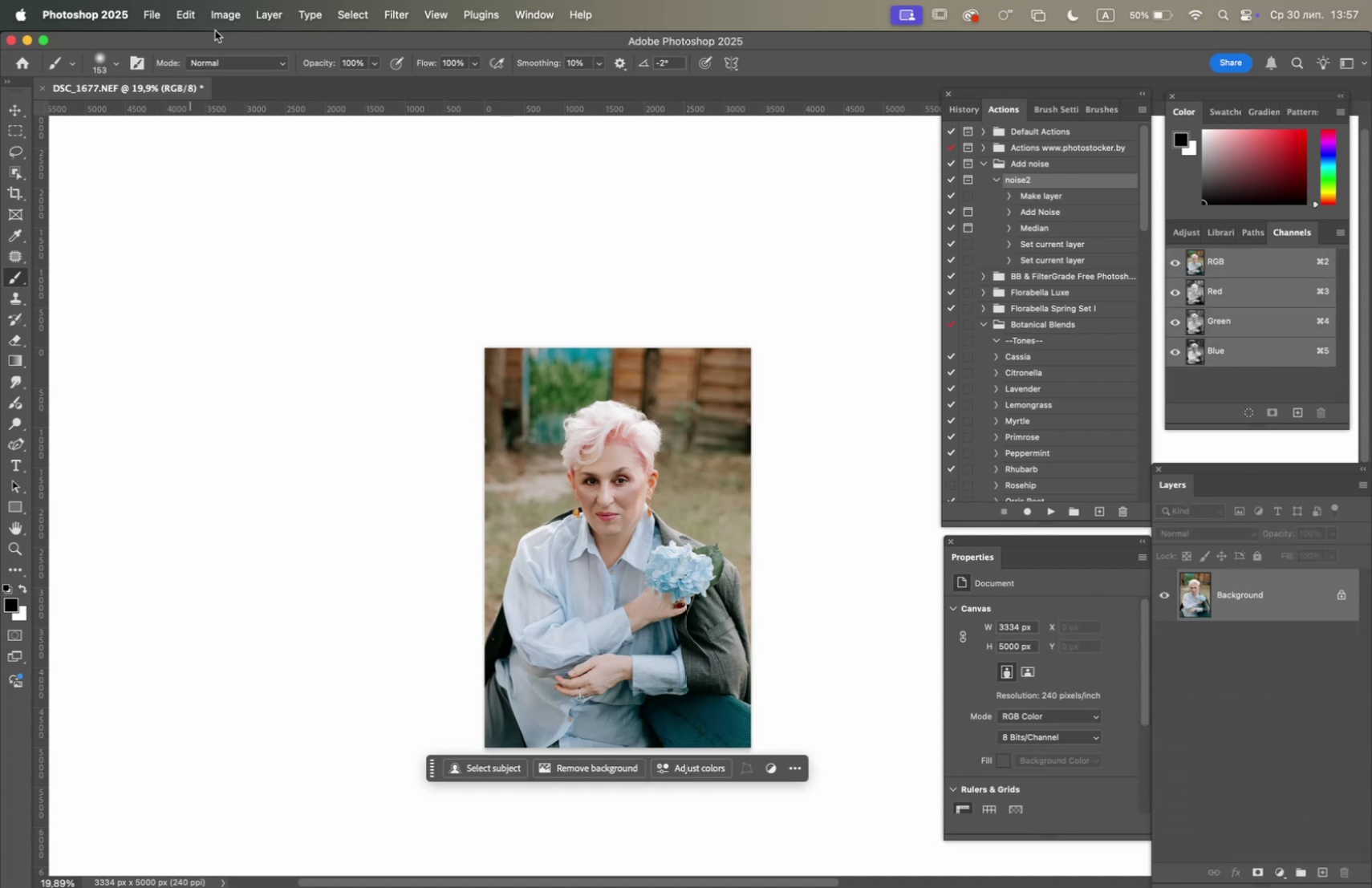 
left_click([215, 13])
 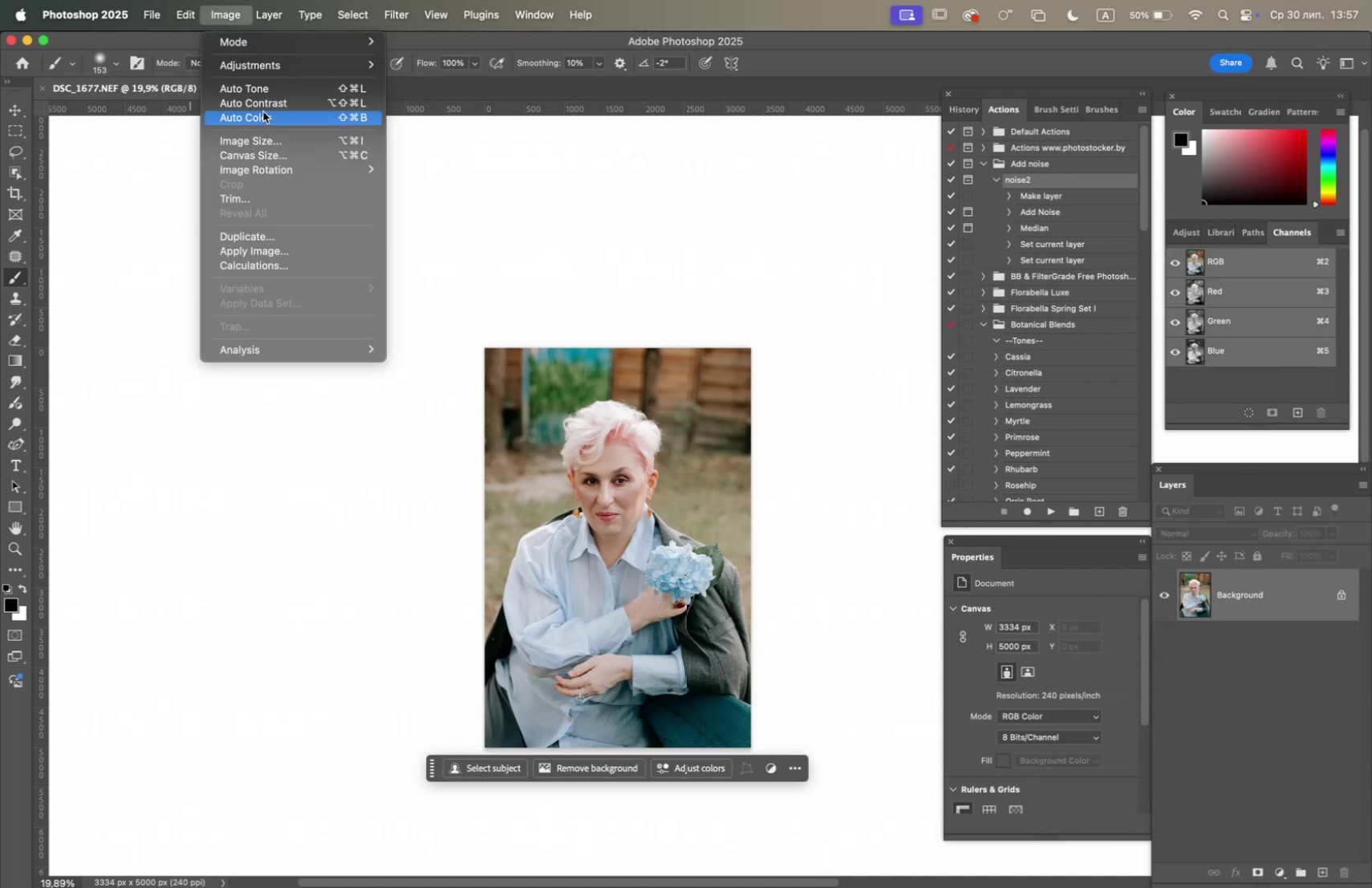 
left_click([267, 135])
 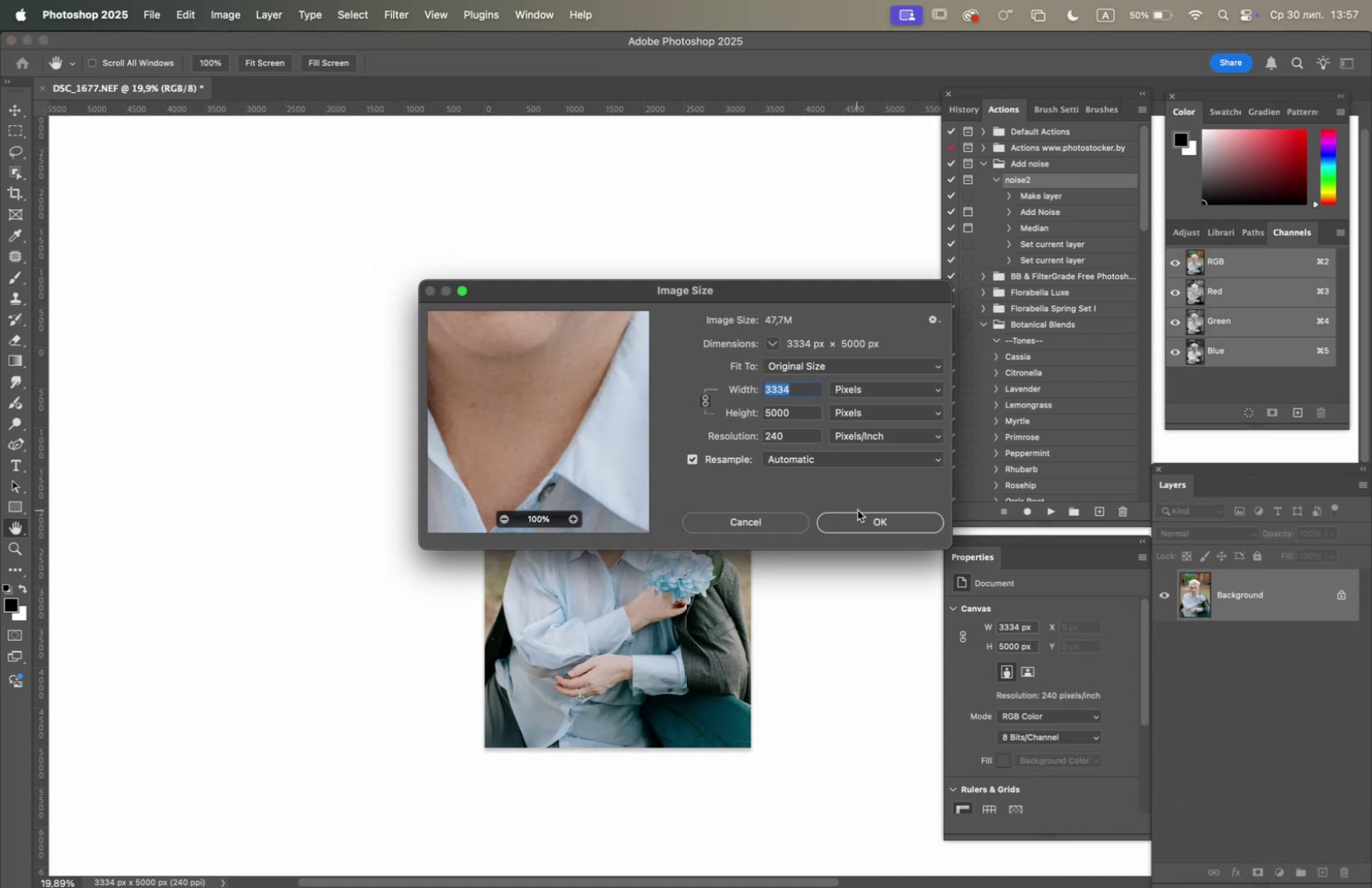 
left_click([873, 522])
 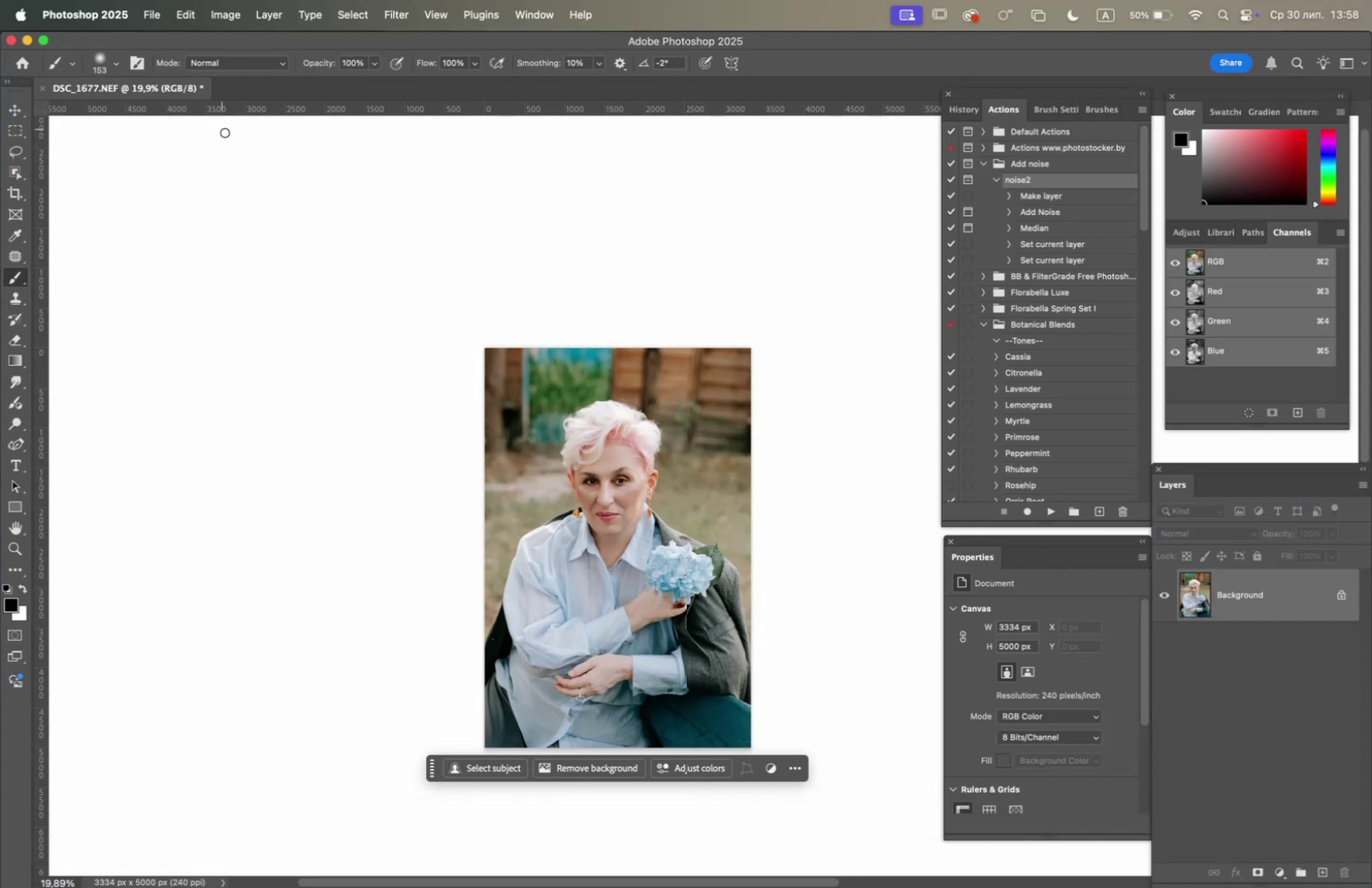 
wait(8.94)
 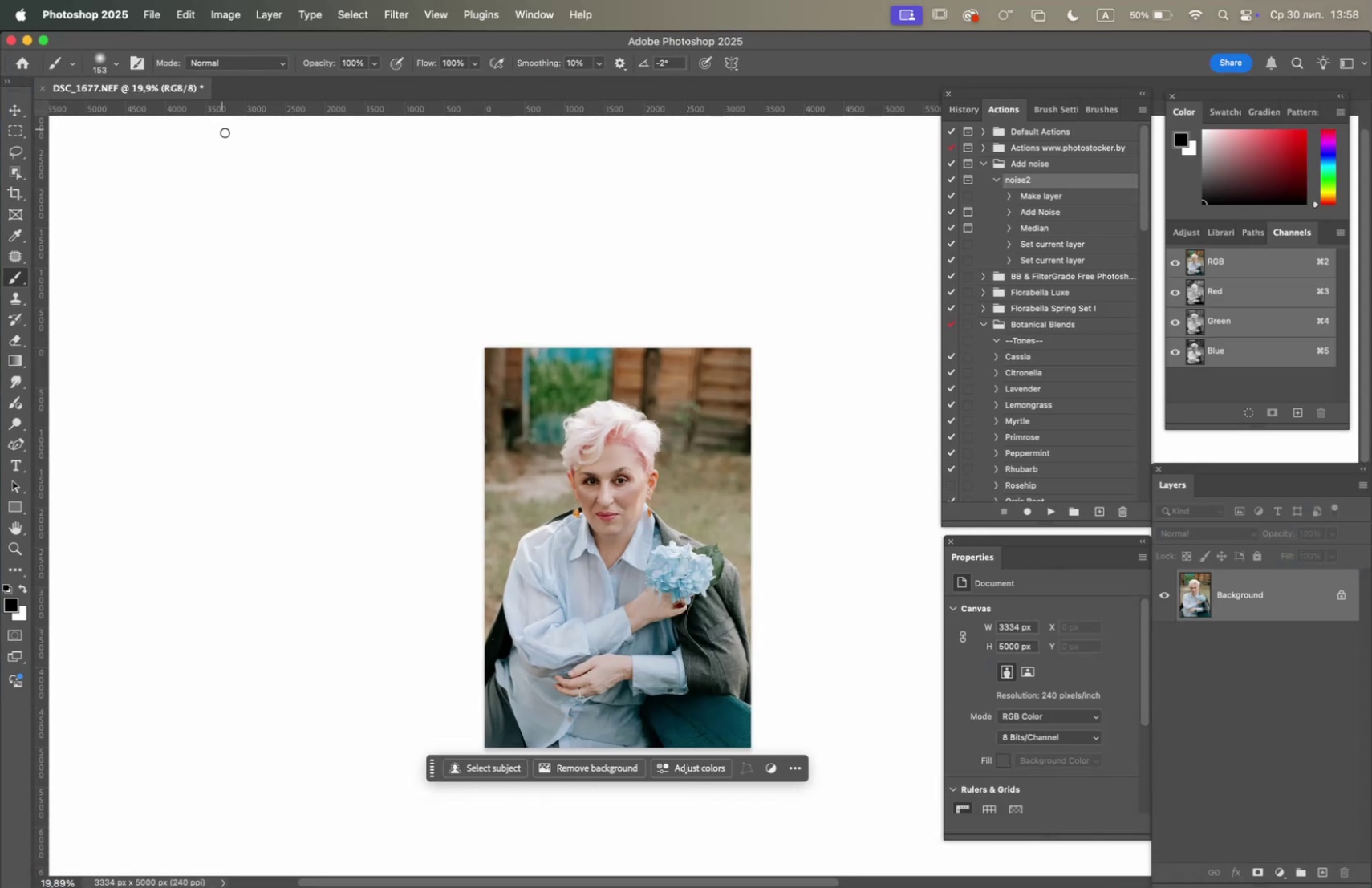 
hold_key(key=OptionLeft, duration=3.5)
scroll: coordinate [615, 558], scroll_direction: up, amount: 17.0
 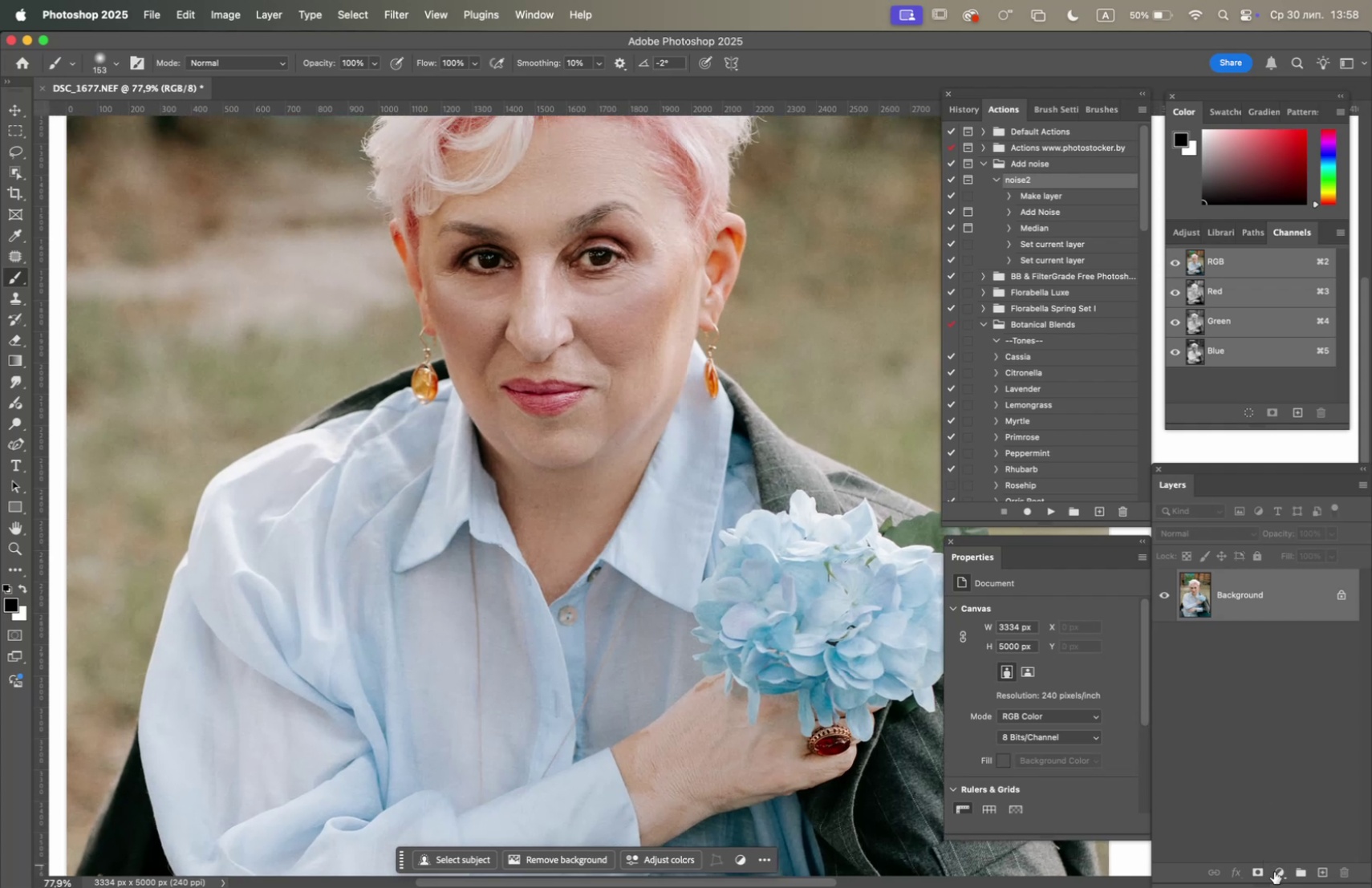 
left_click([1275, 868])
 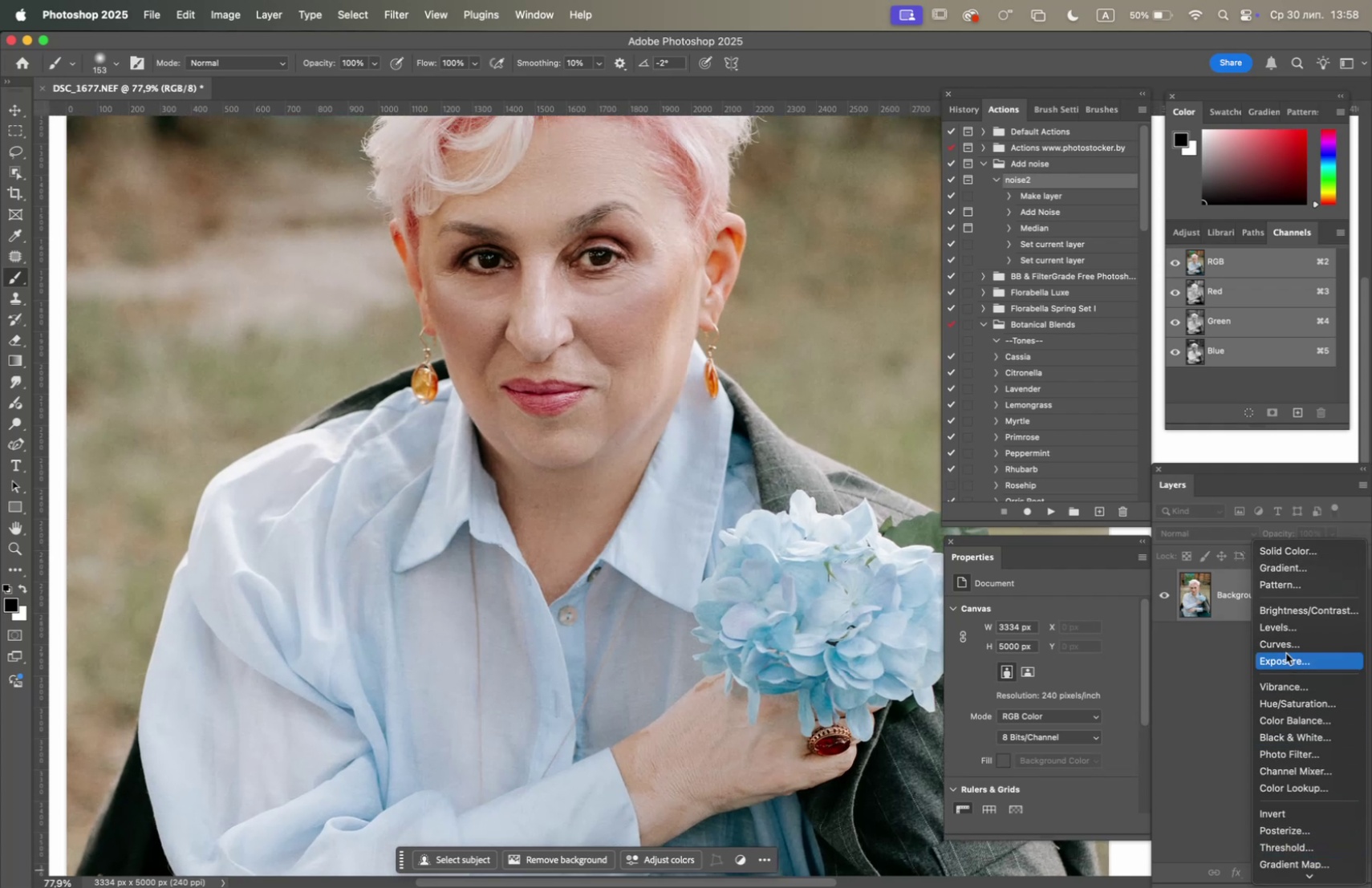 
left_click([1282, 643])
 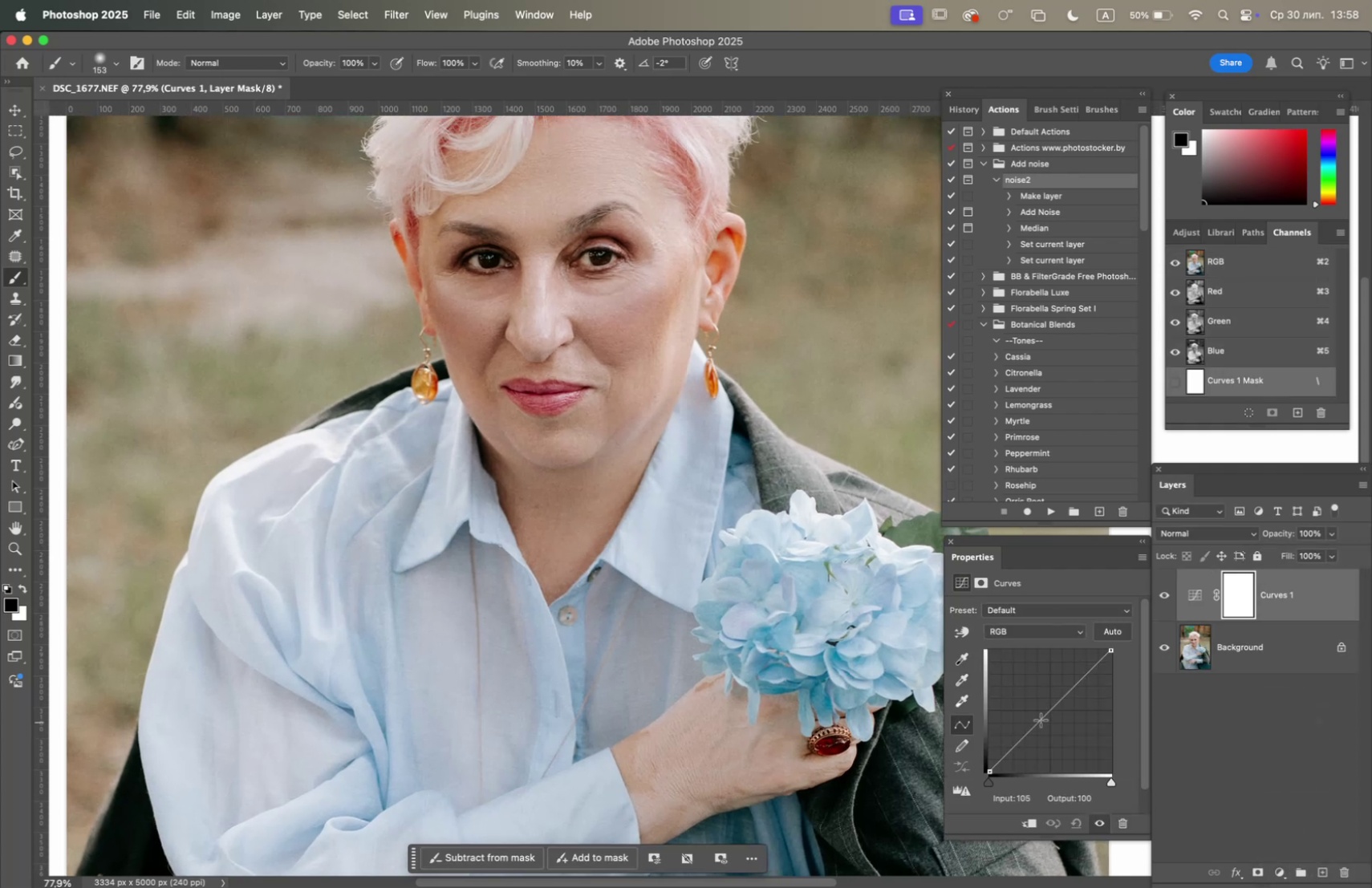 
left_click_drag(start_coordinate=[1050, 712], to_coordinate=[1057, 722])
 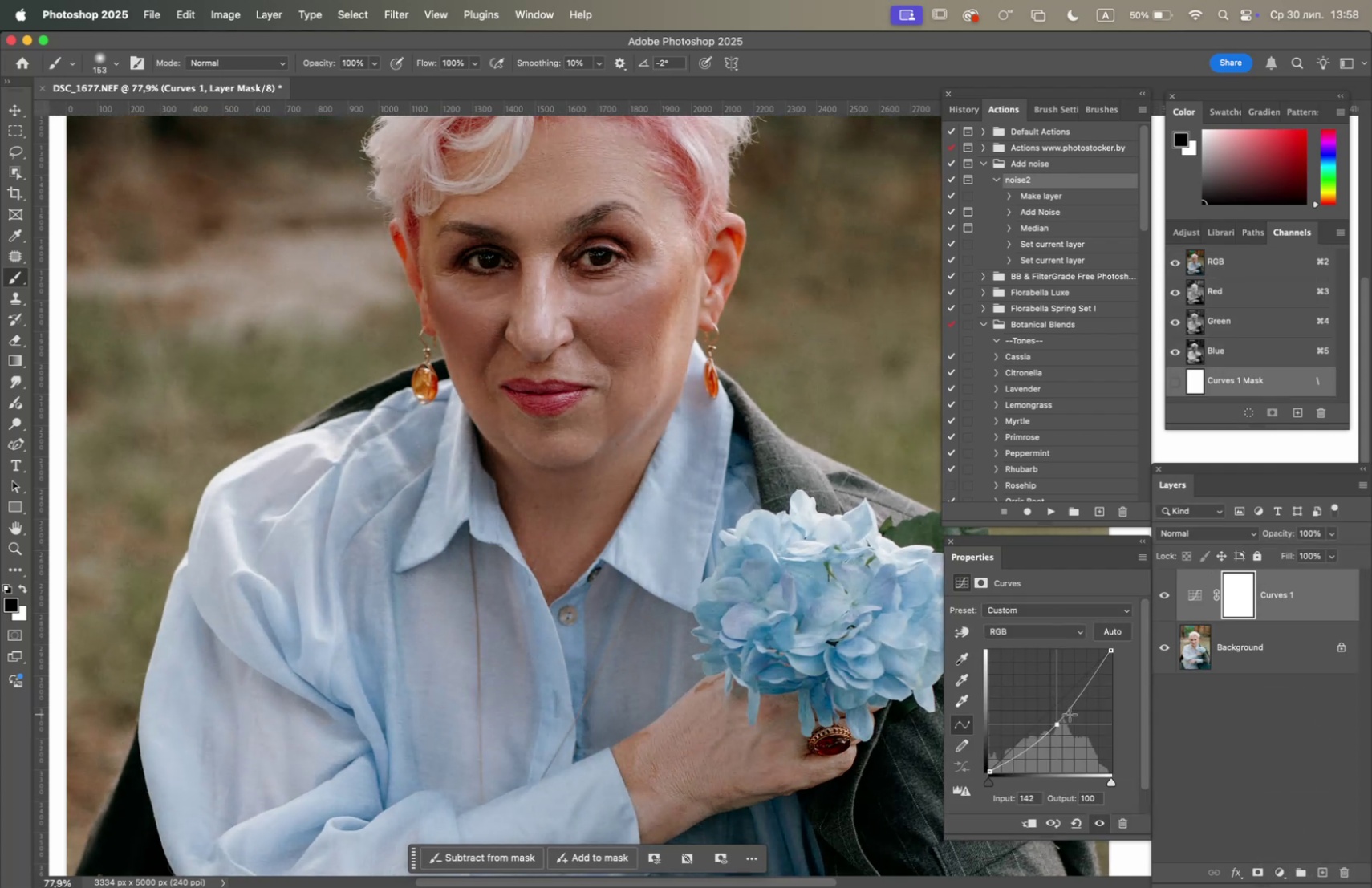 
key(Meta+I)
 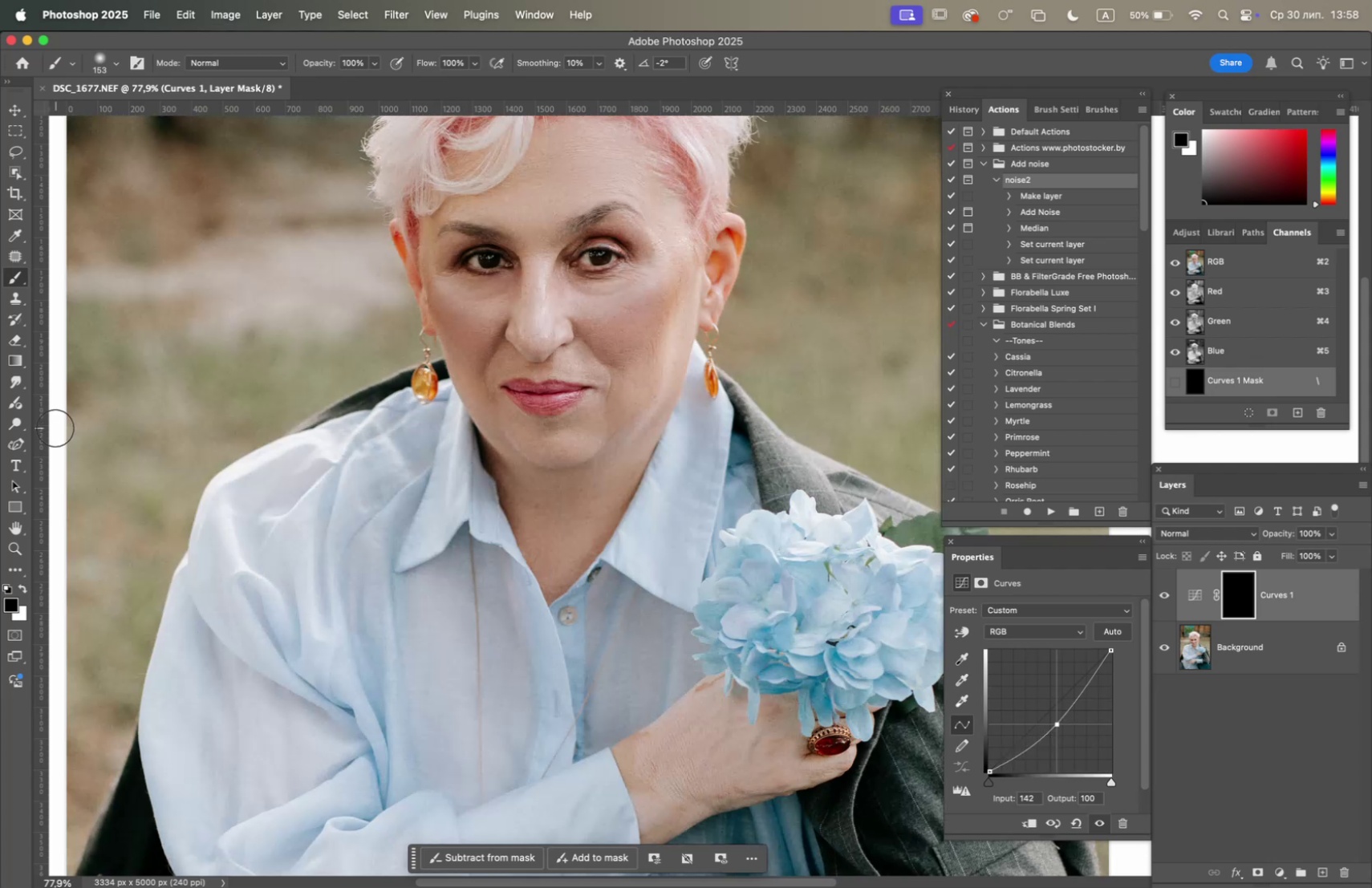 
left_click([7, 420])
 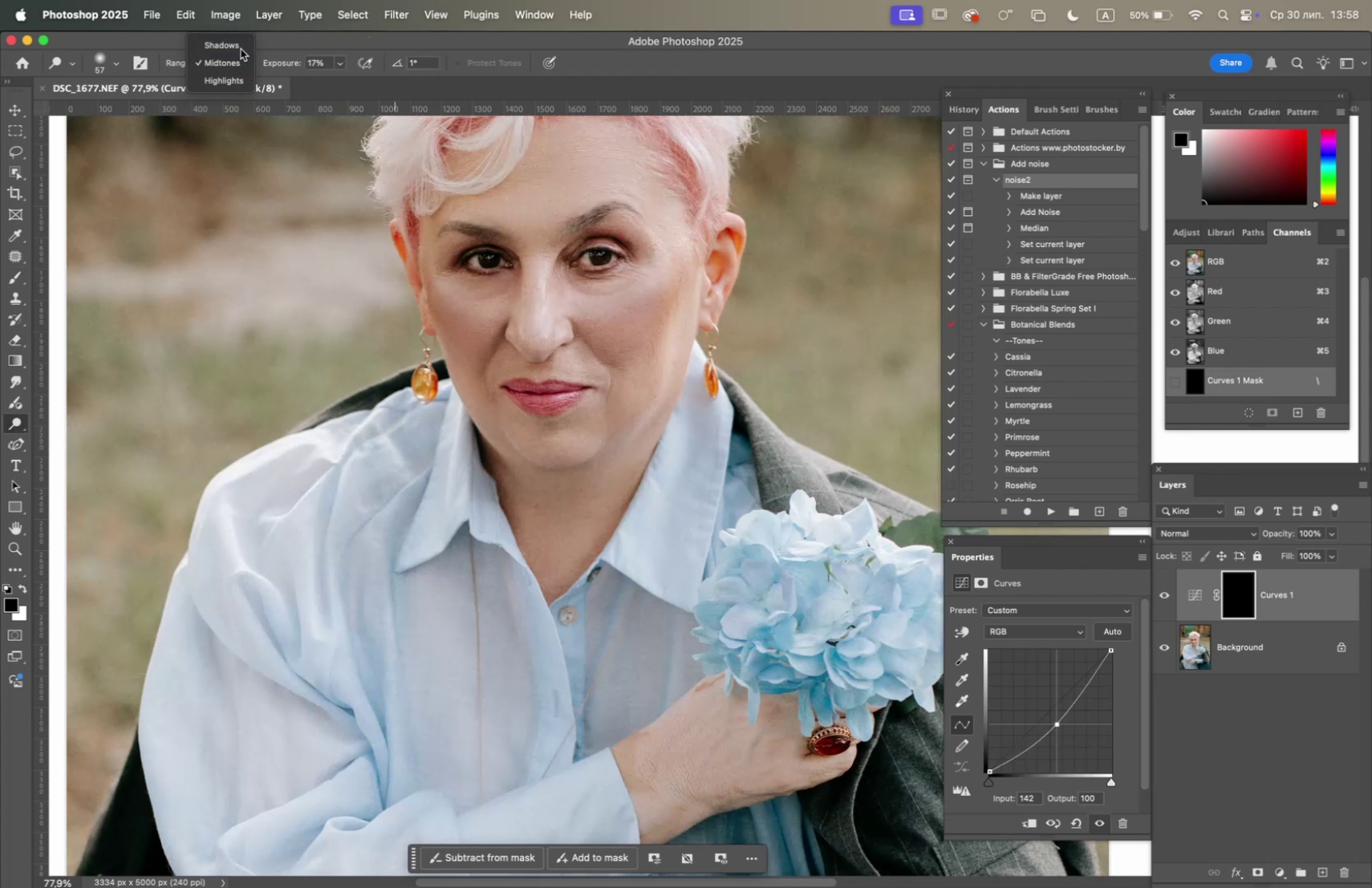 
right_click([571, 486])
 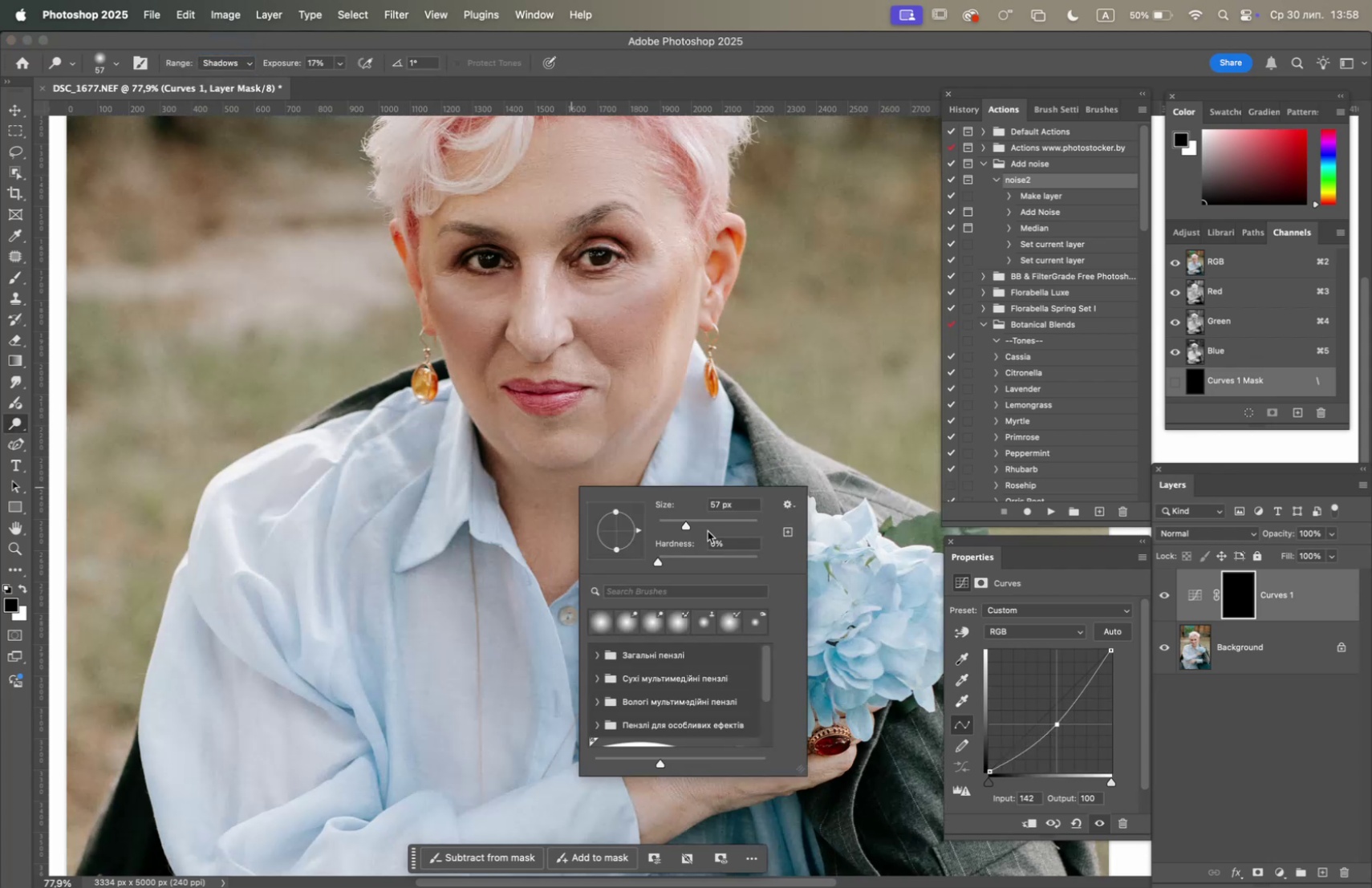 
left_click([712, 524])
 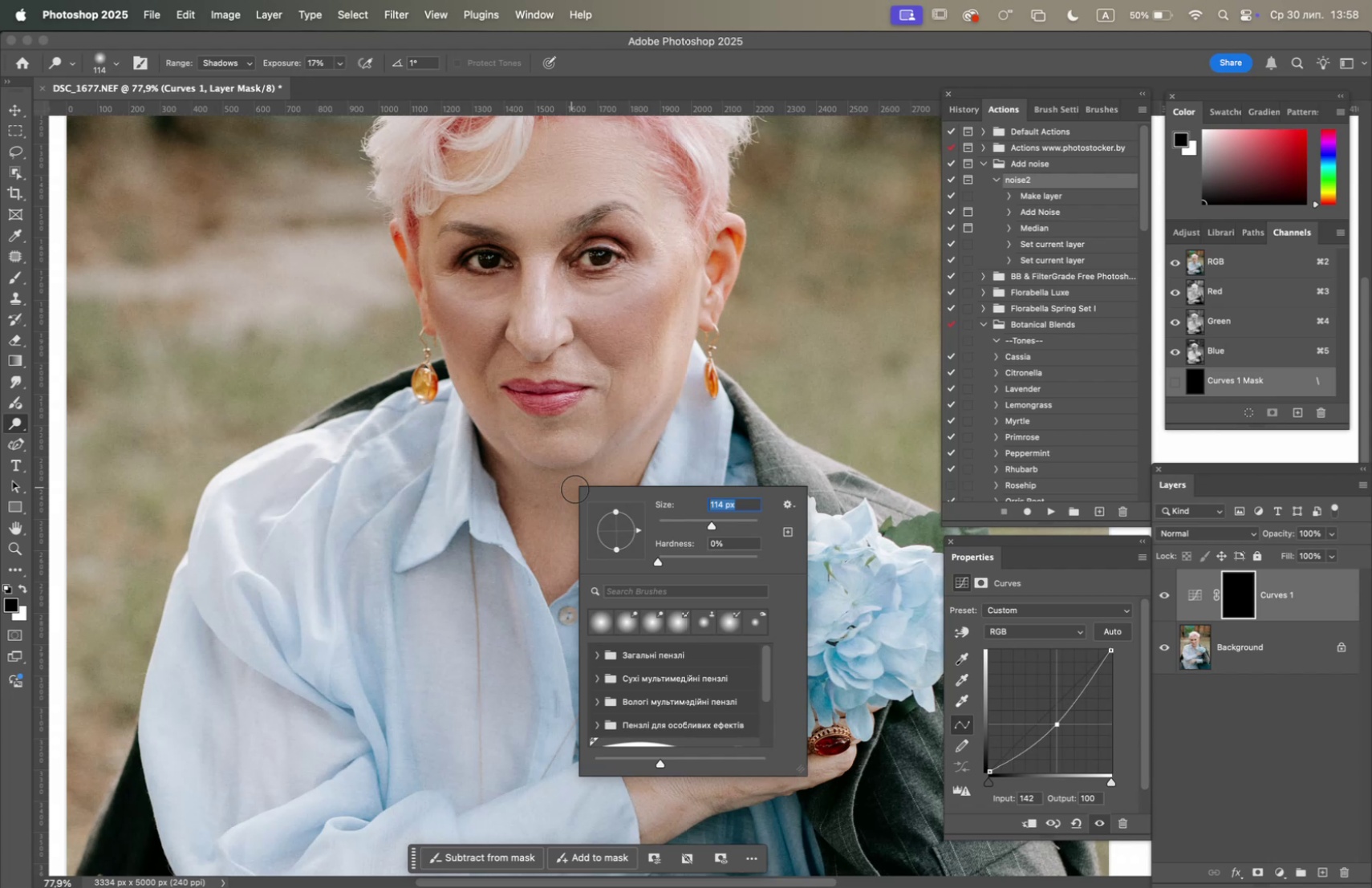 
left_click_drag(start_coordinate=[562, 488], to_coordinate=[611, 465])
 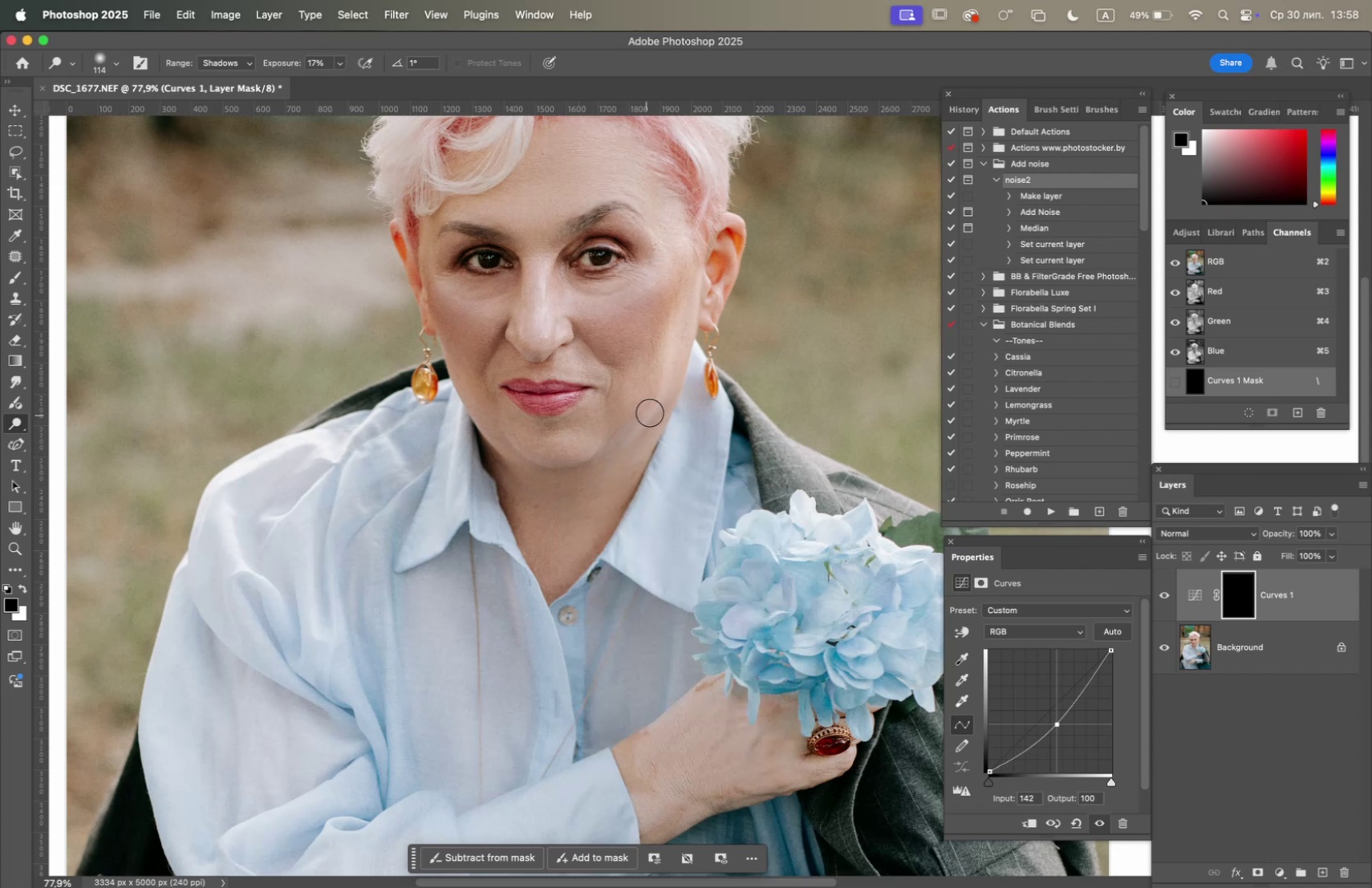 
left_click_drag(start_coordinate=[654, 409], to_coordinate=[645, 454])
 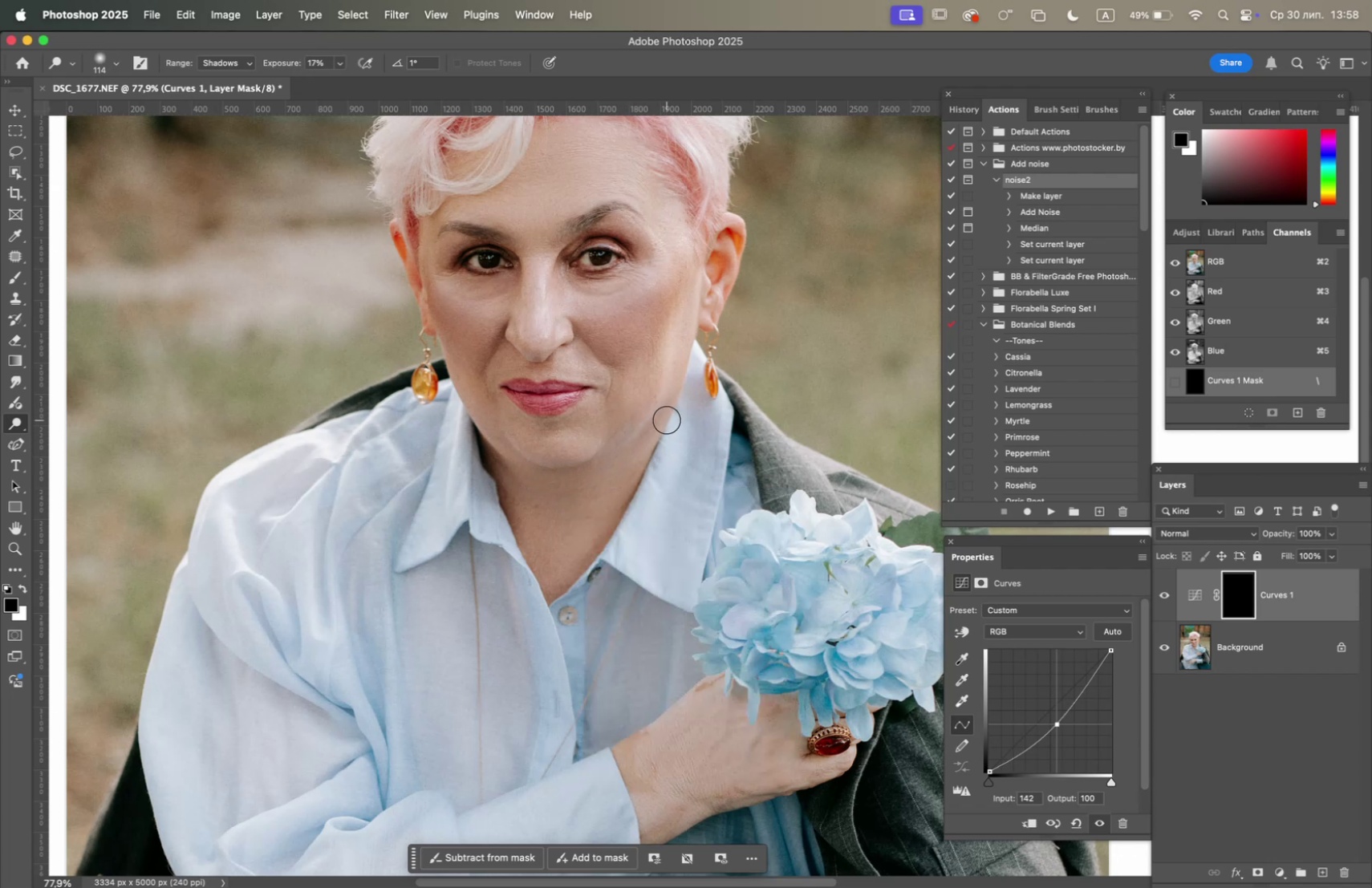 
left_click_drag(start_coordinate=[664, 420], to_coordinate=[497, 448])
 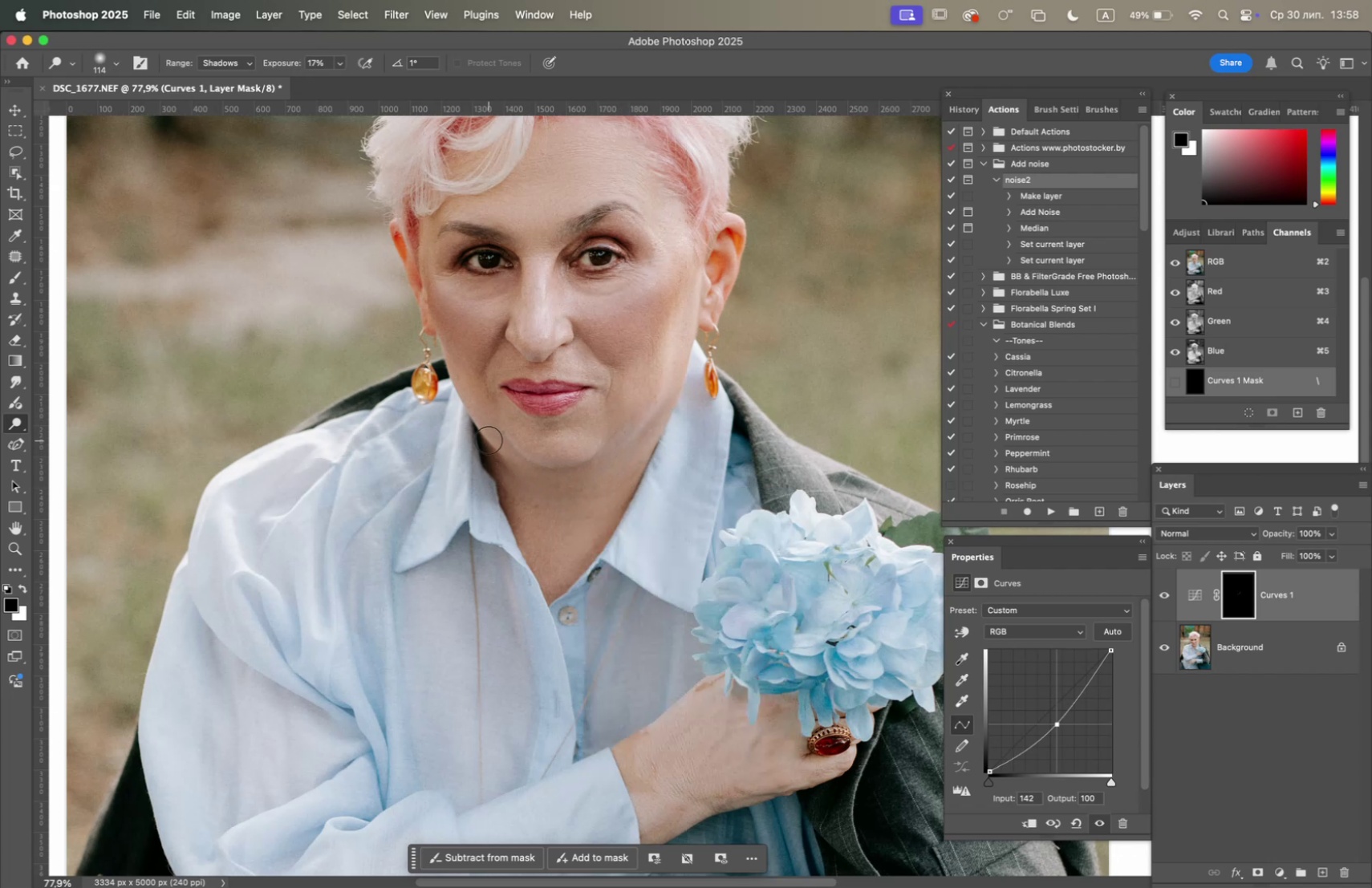 
left_click_drag(start_coordinate=[489, 440], to_coordinate=[570, 492])
 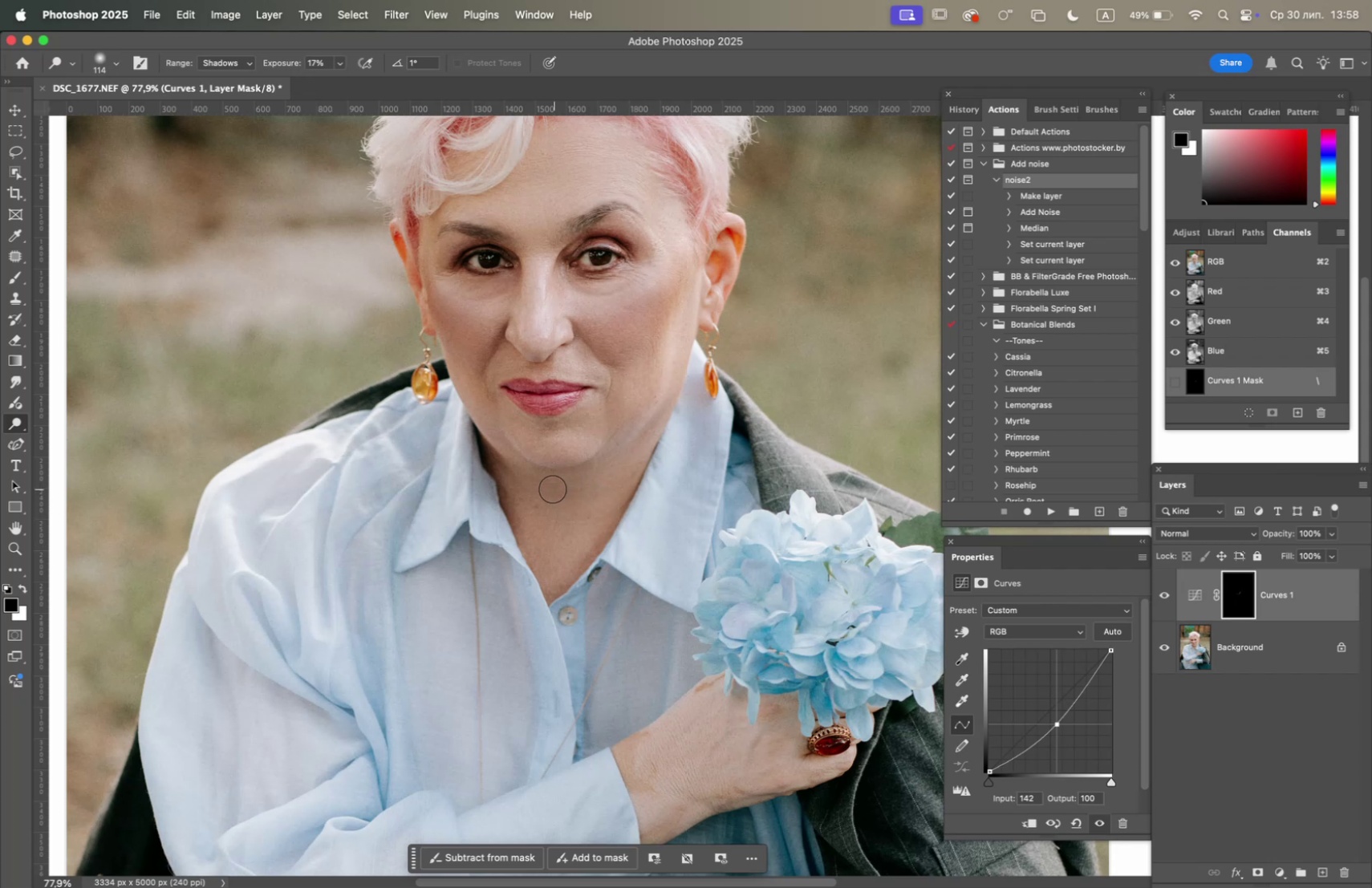 
left_click_drag(start_coordinate=[498, 447], to_coordinate=[608, 471])
 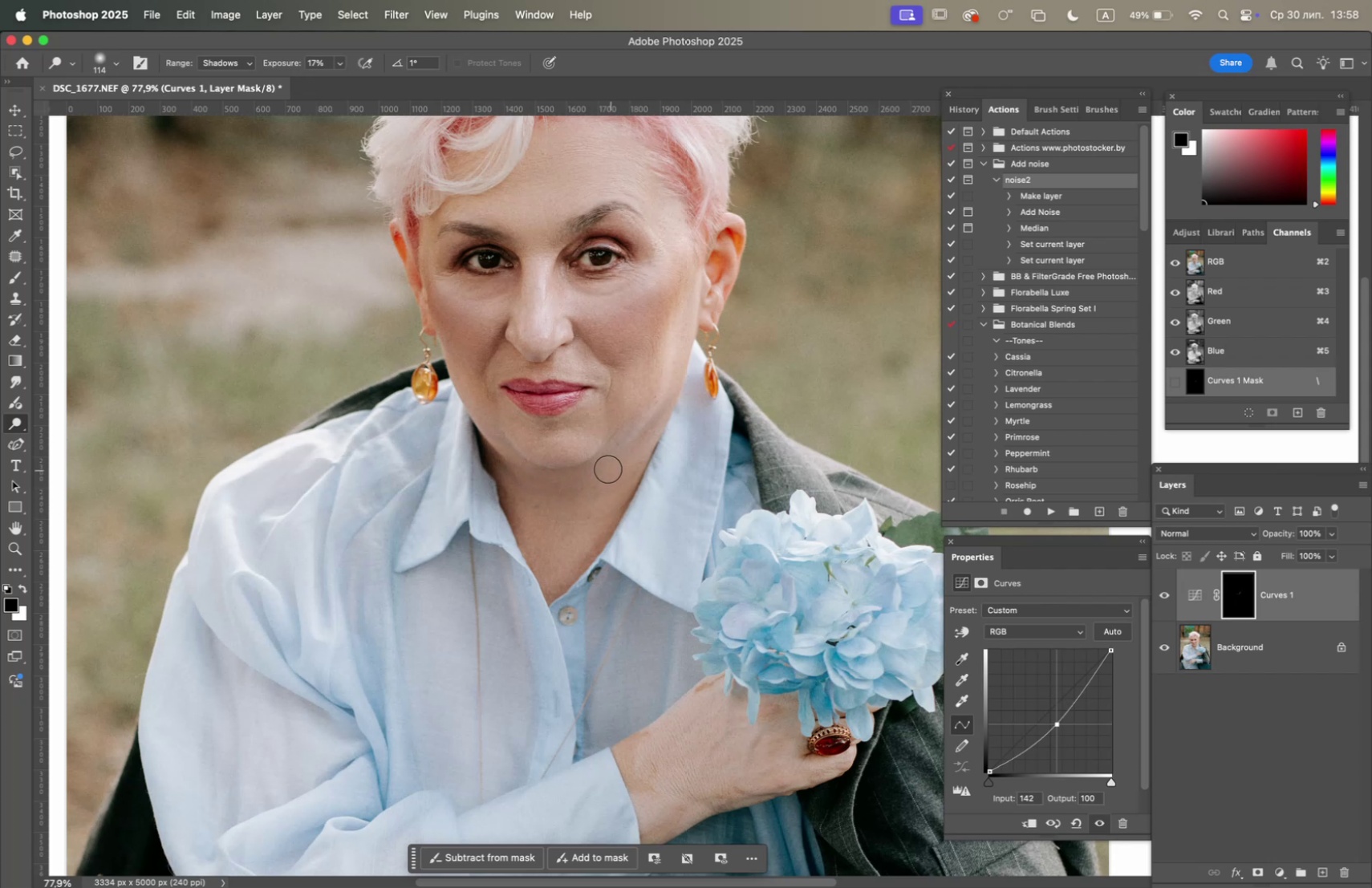 
left_click_drag(start_coordinate=[595, 468], to_coordinate=[668, 391])
 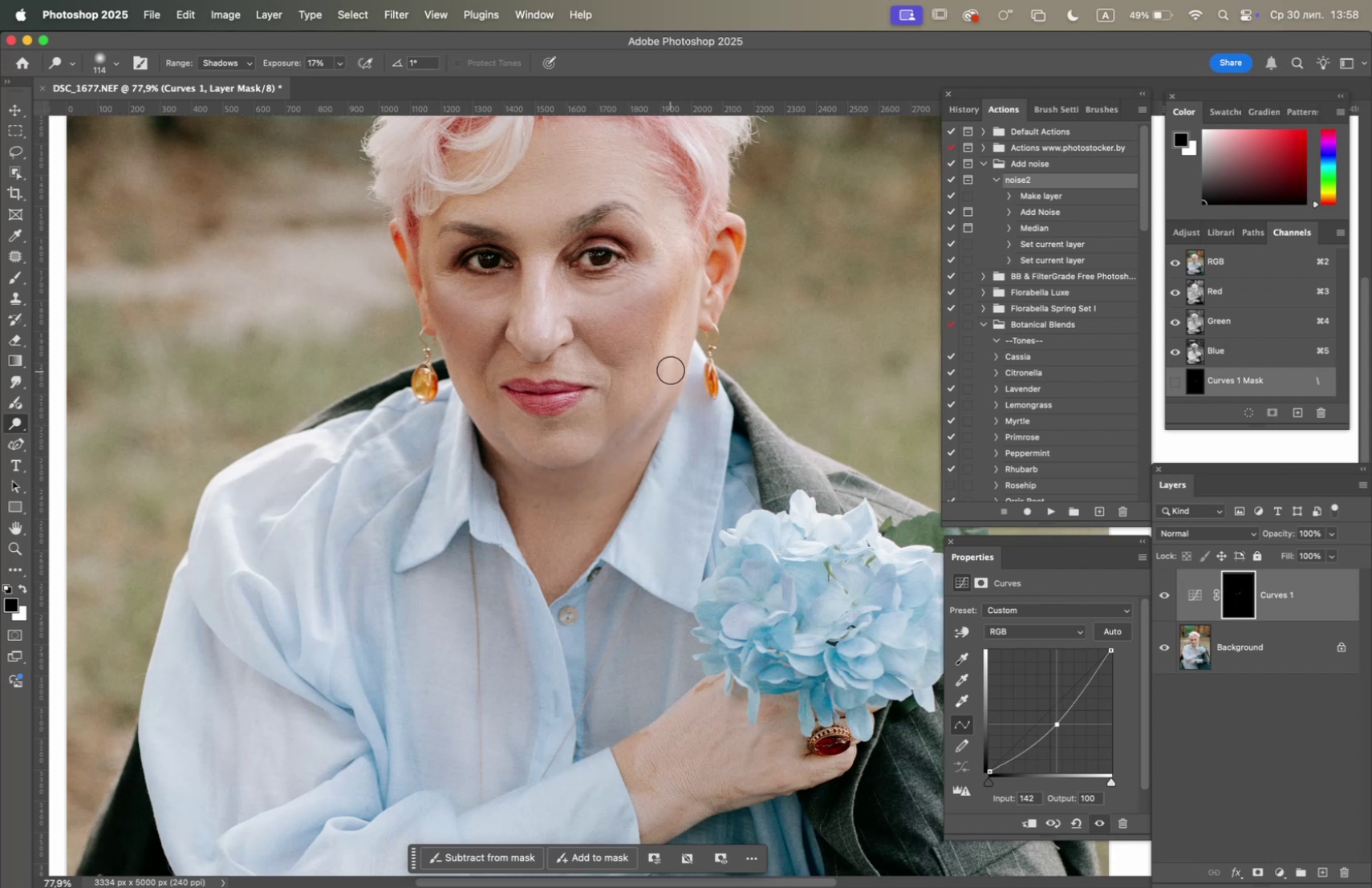 
left_click_drag(start_coordinate=[672, 368], to_coordinate=[631, 432])
 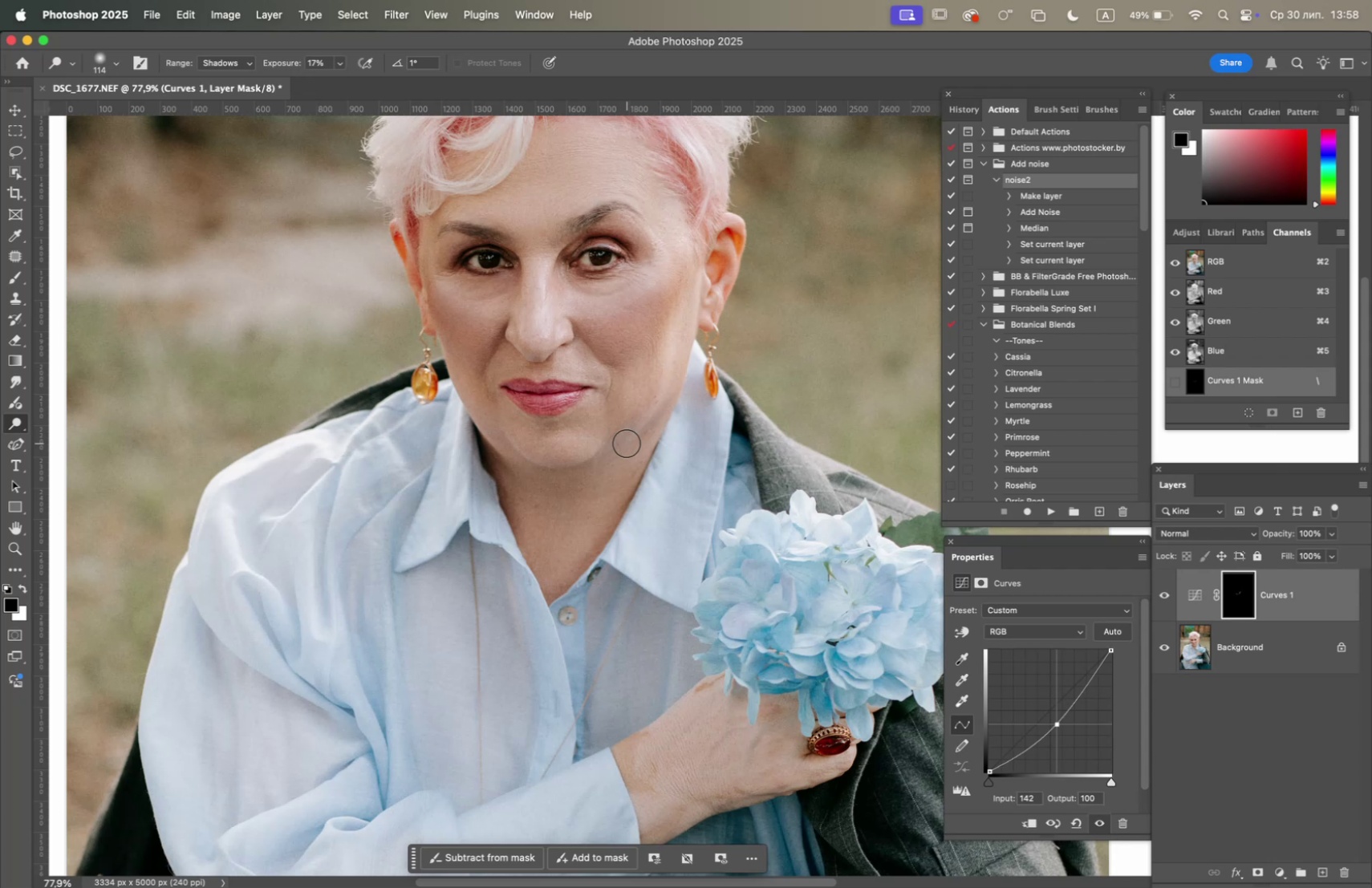 
wait(5.65)
 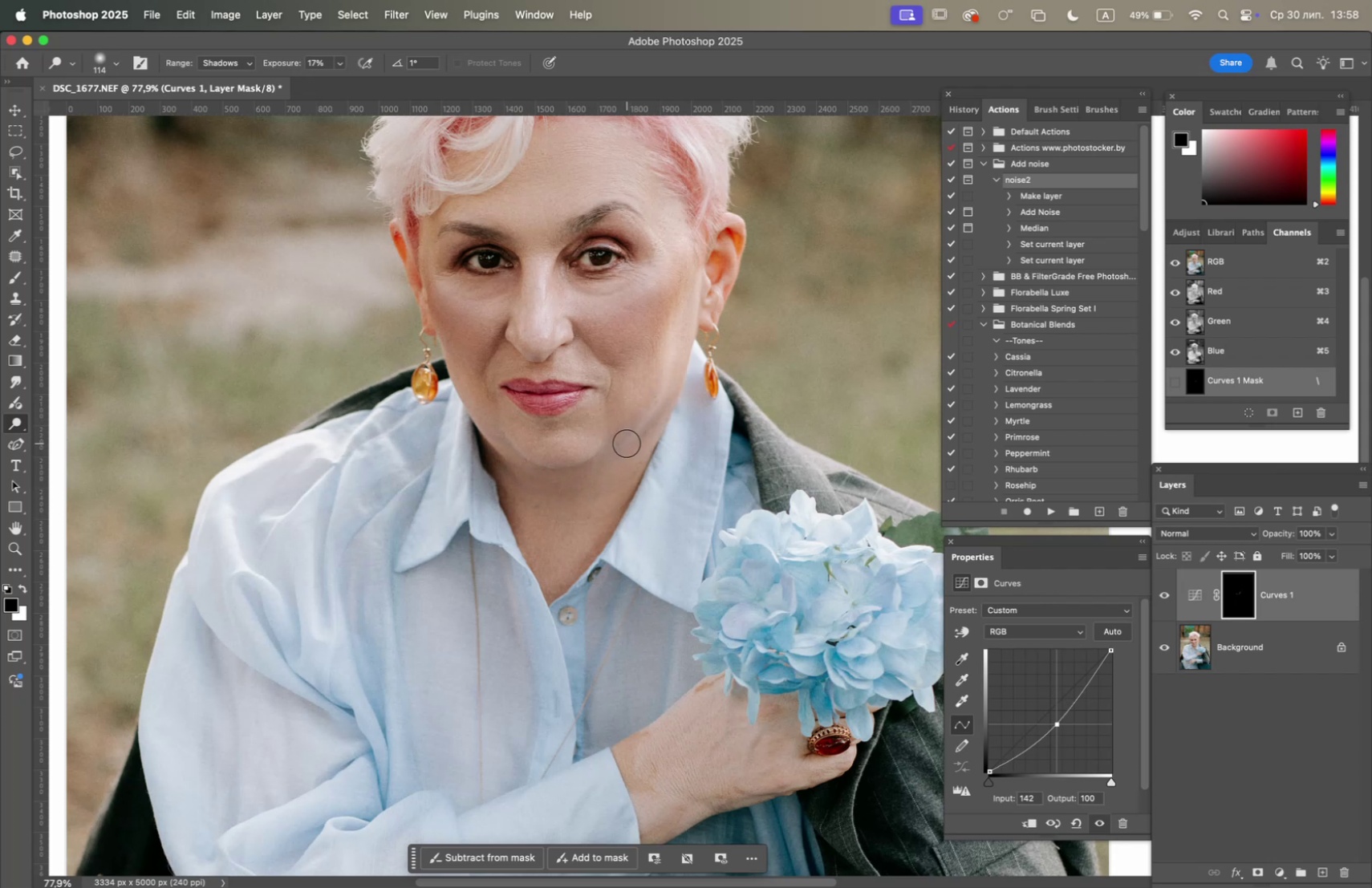 
left_click_drag(start_coordinate=[656, 412], to_coordinate=[478, 424])
 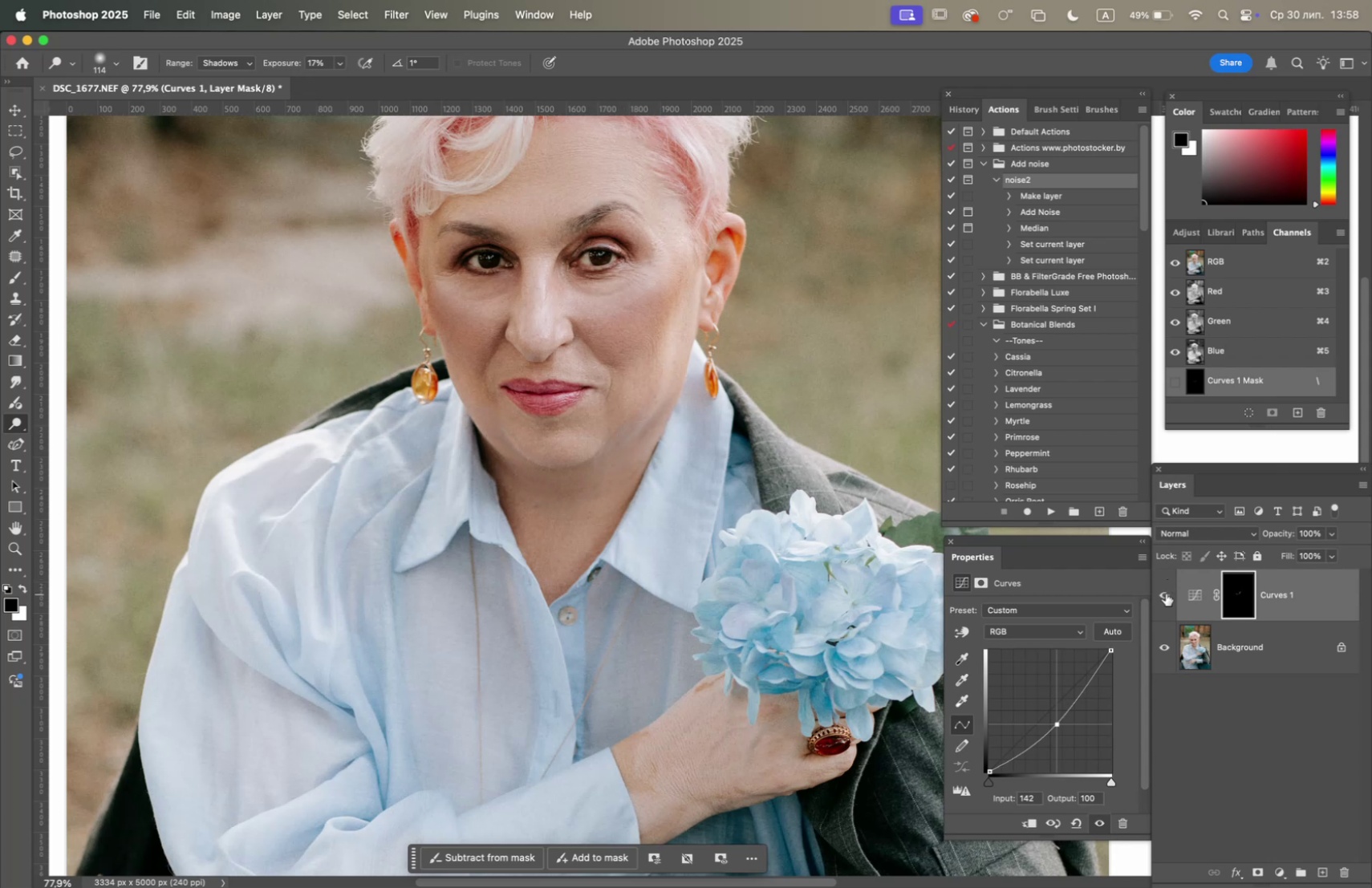 
left_click([1166, 593])
 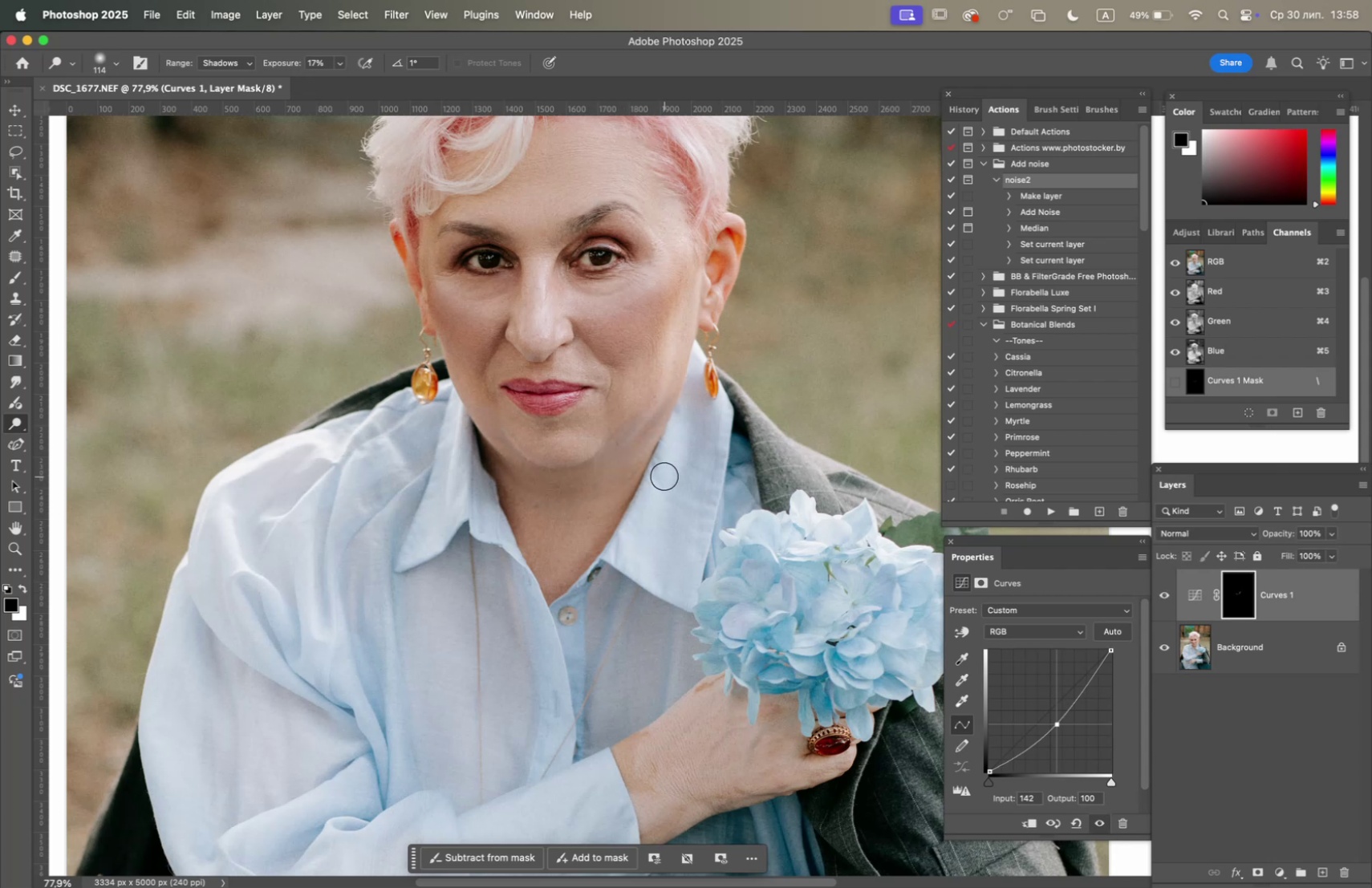 
hold_key(key=OptionLeft, duration=1.91)
scroll: coordinate [662, 456], scroll_direction: down, amount: 5.0
 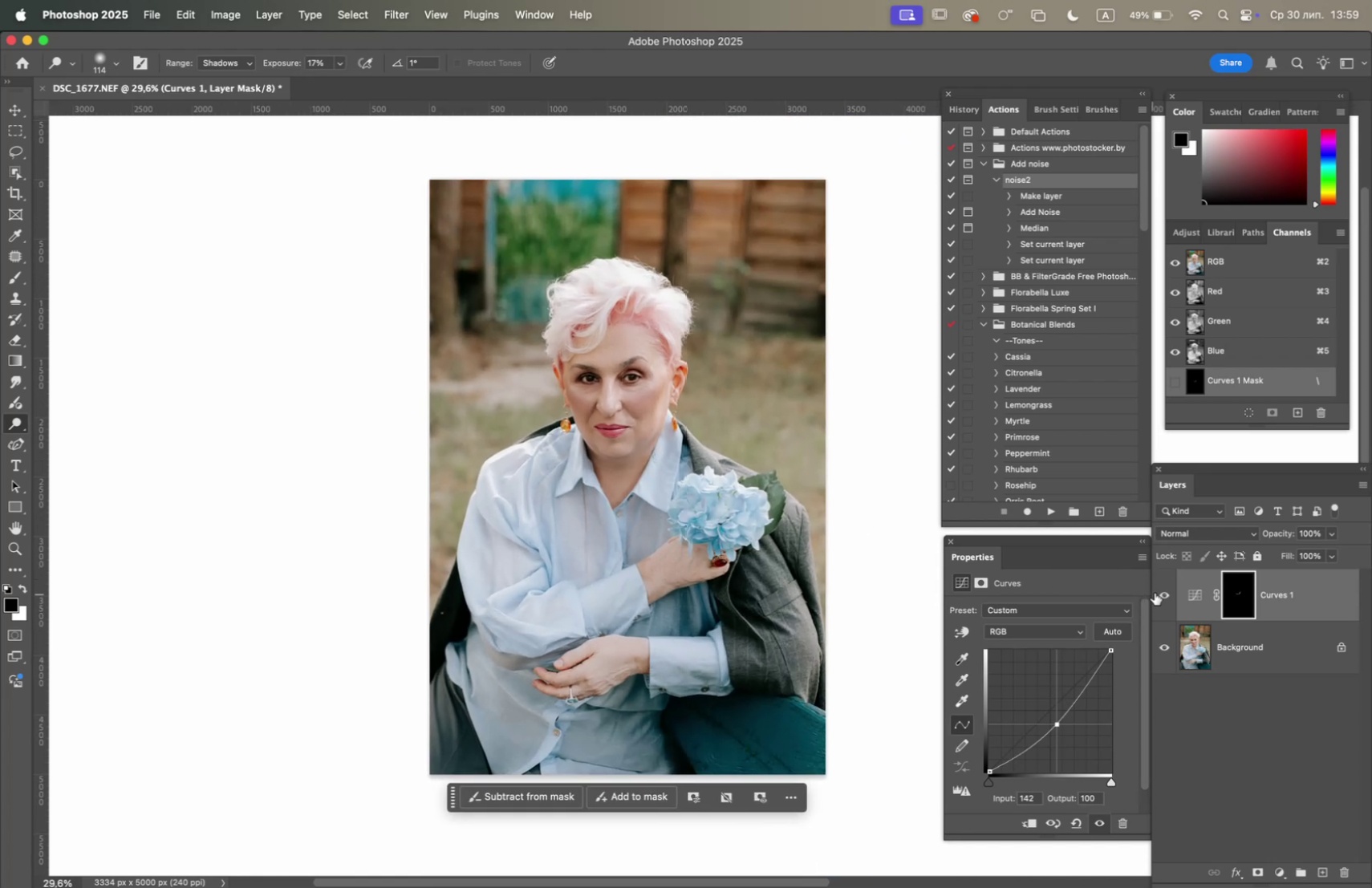 
left_click([1159, 588])
 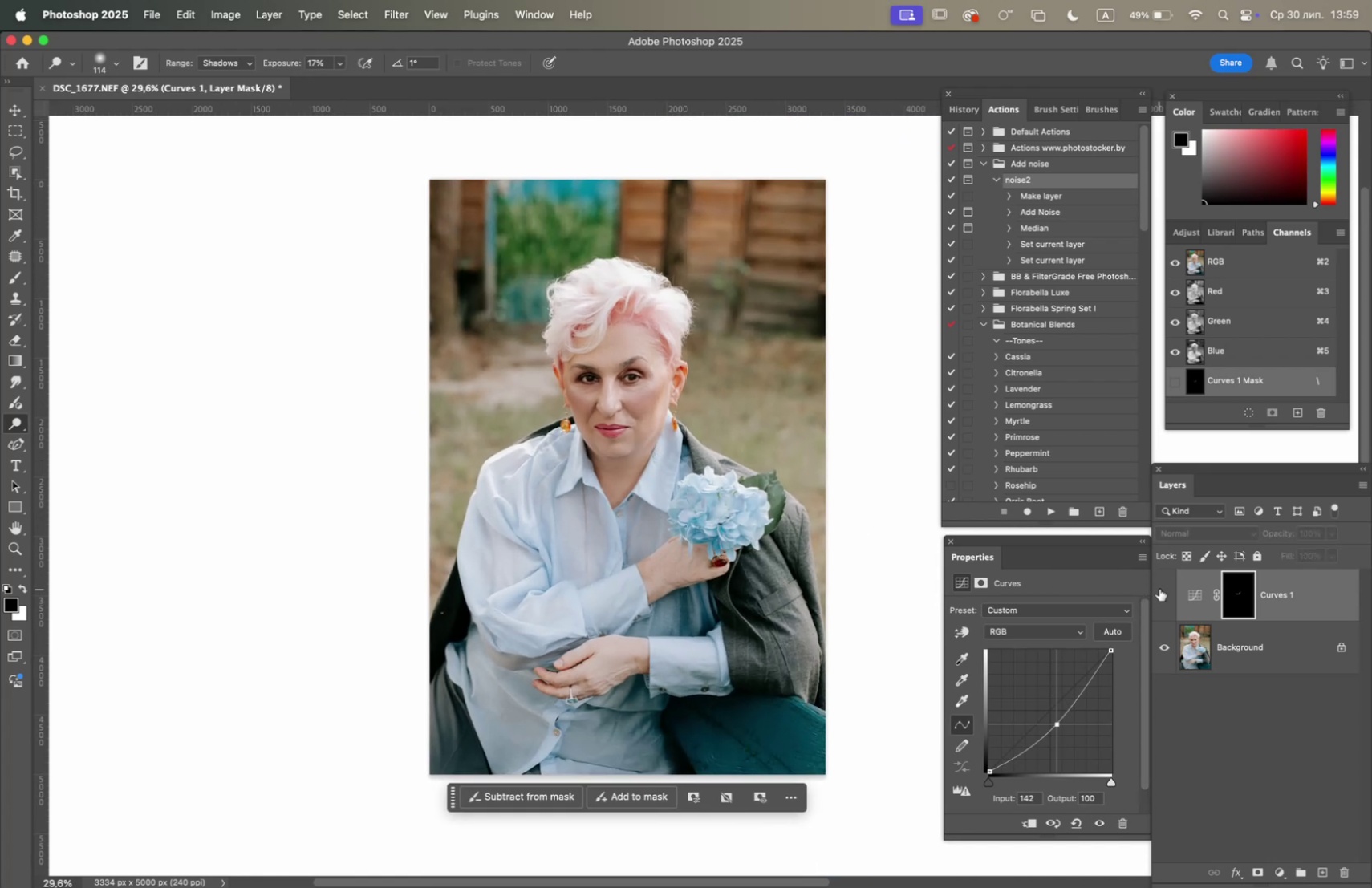 
left_click([1159, 588])
 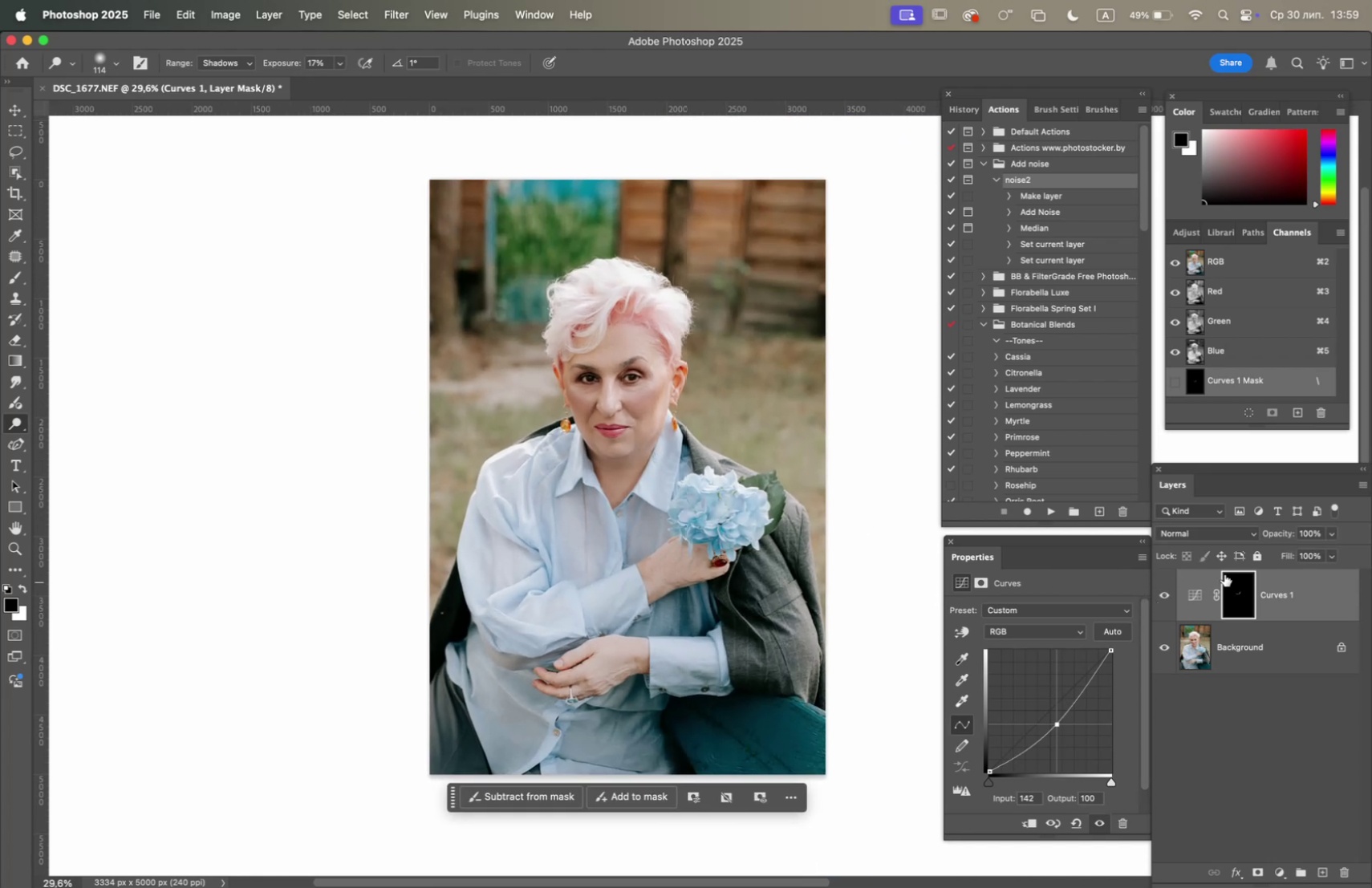 
left_click([1328, 529])
 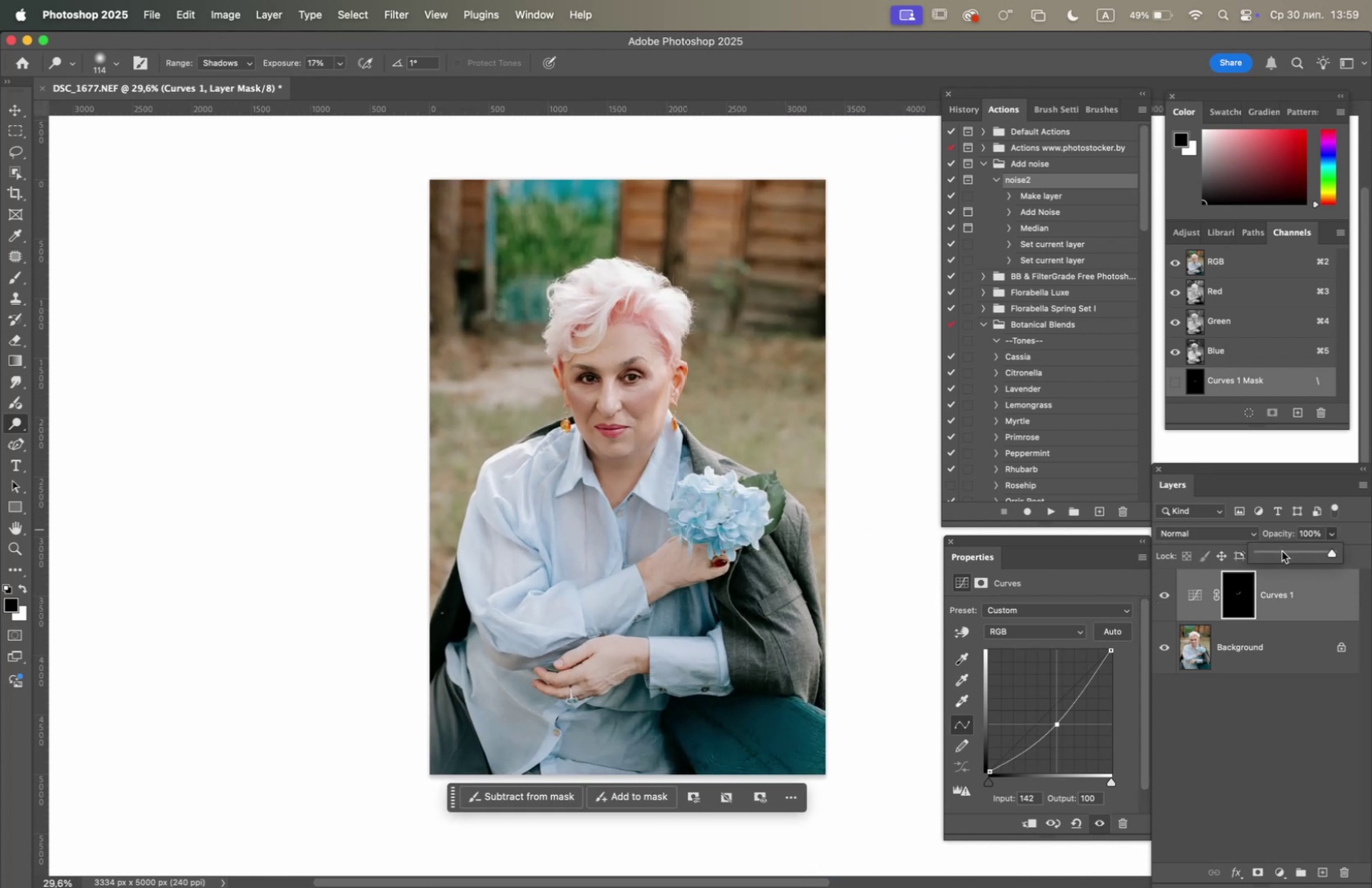 
left_click([1282, 550])
 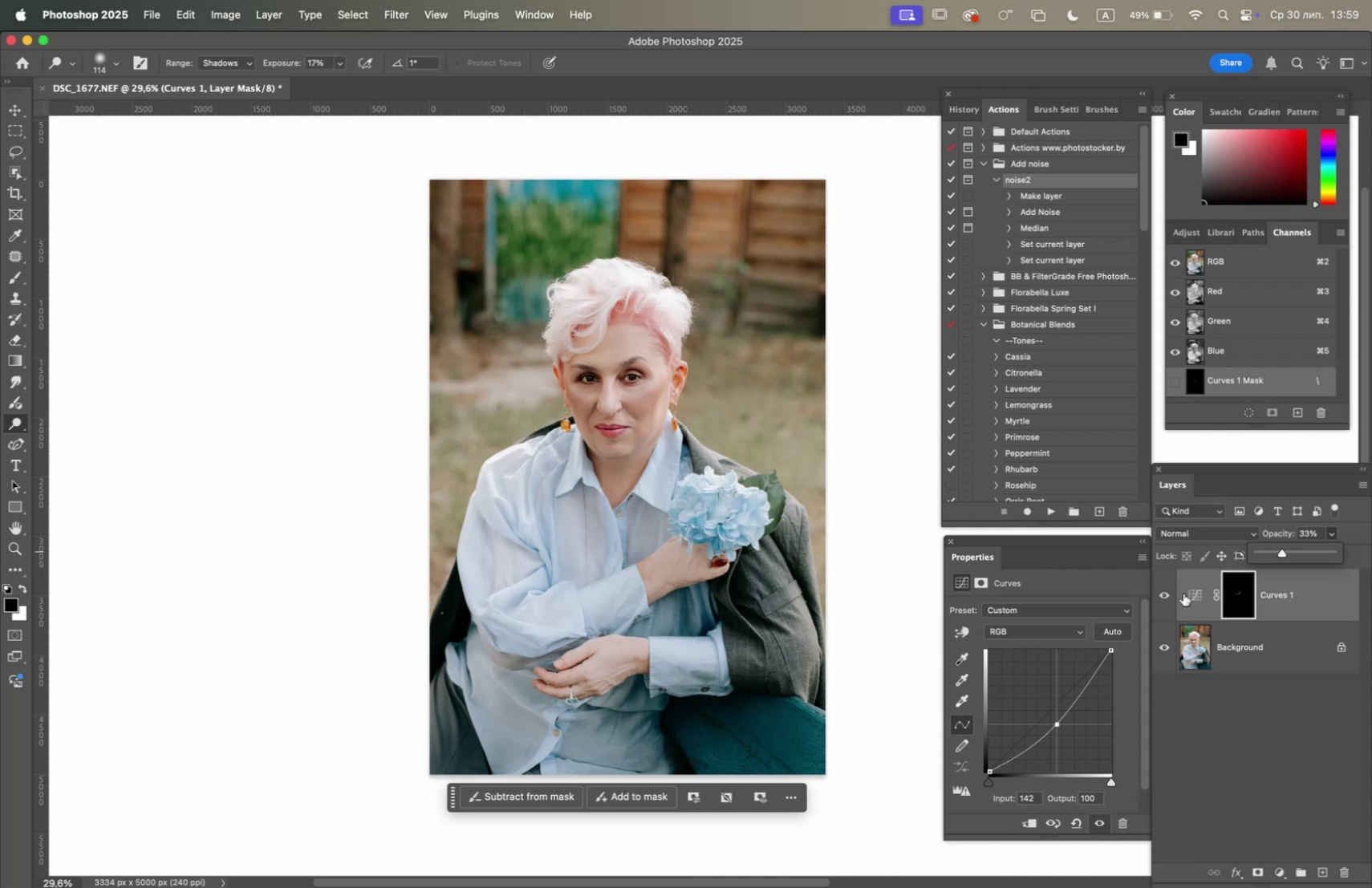 
left_click([1164, 596])
 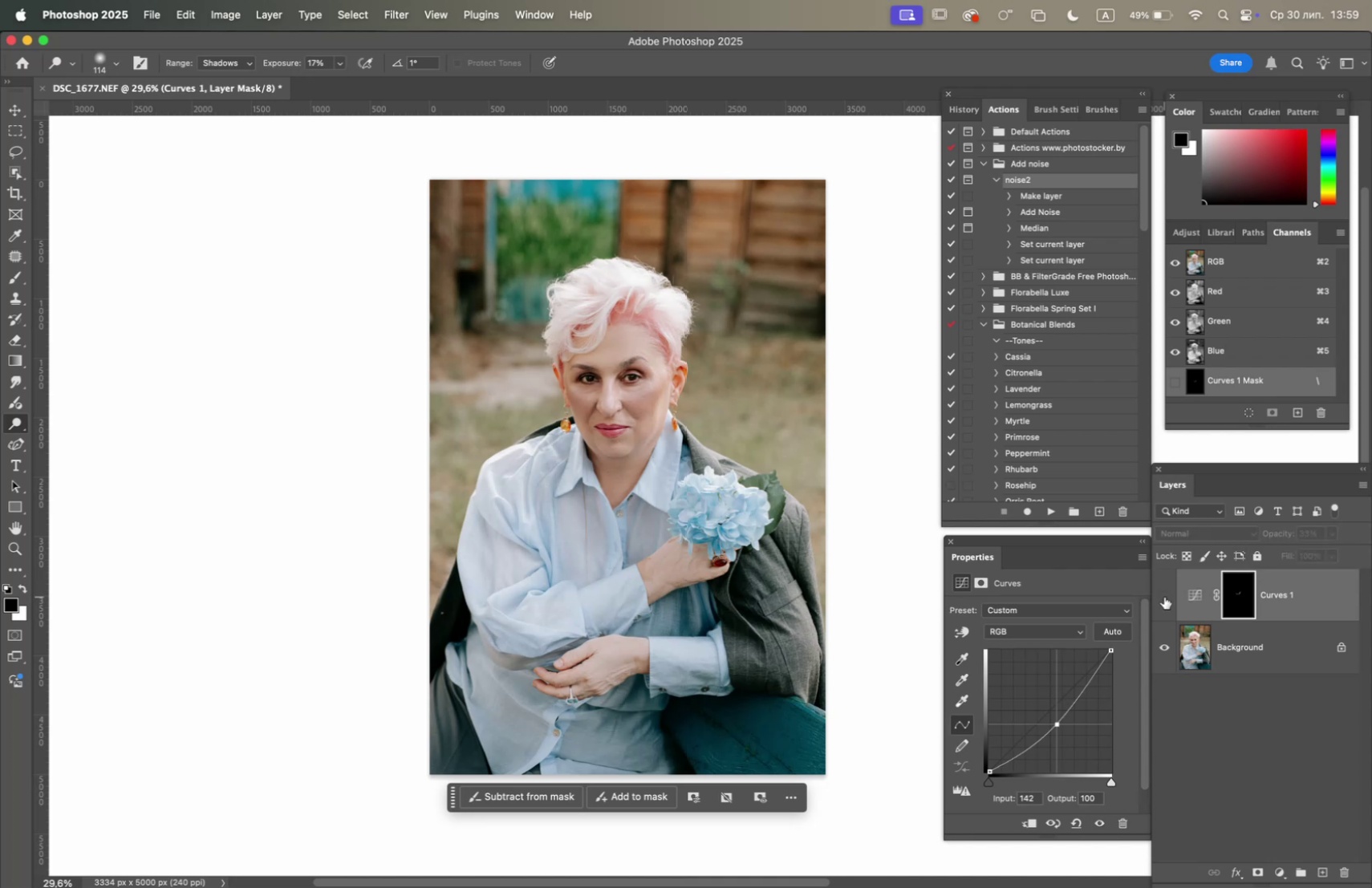 
left_click([1164, 596])
 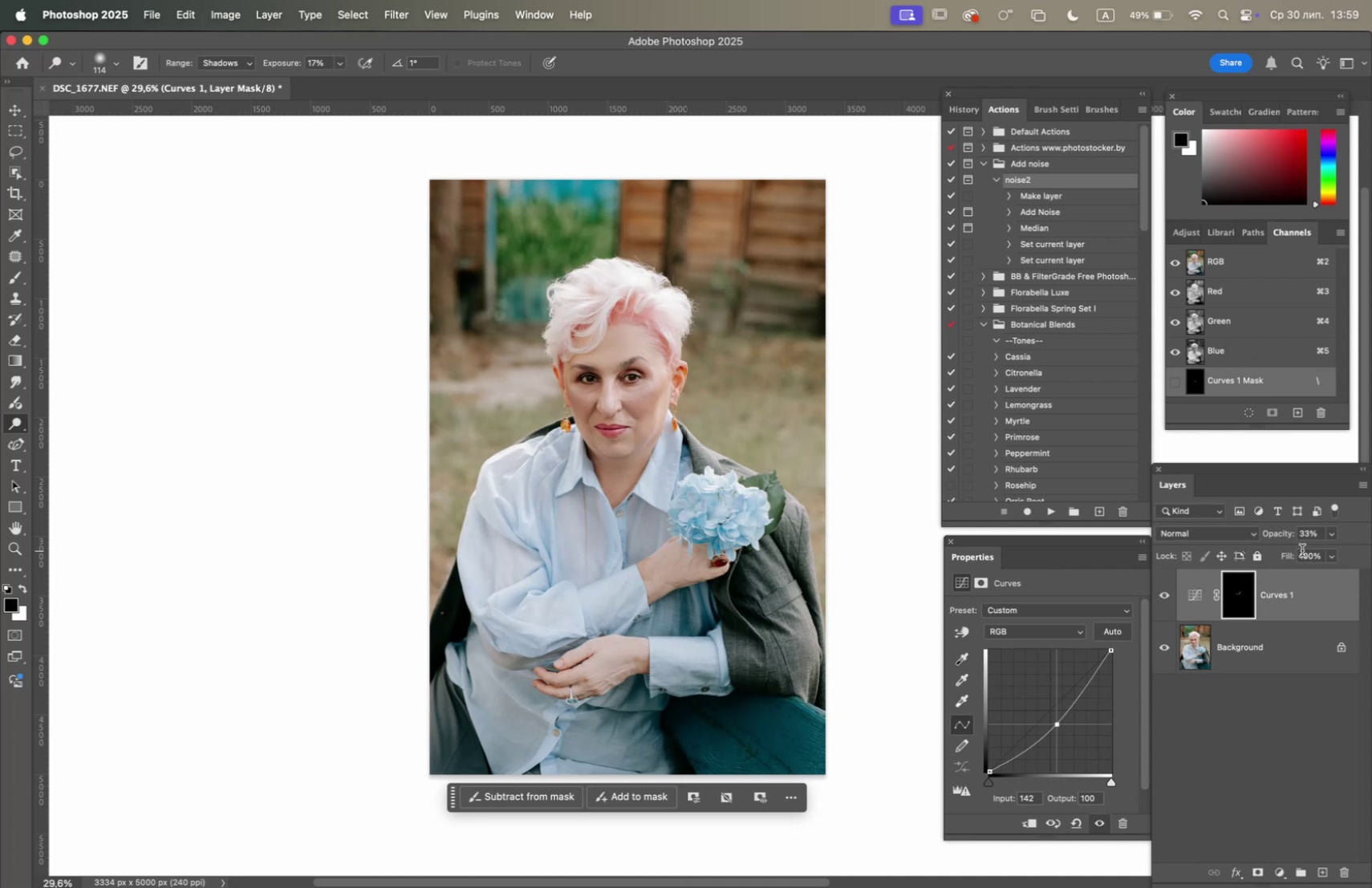 
left_click([1331, 537])
 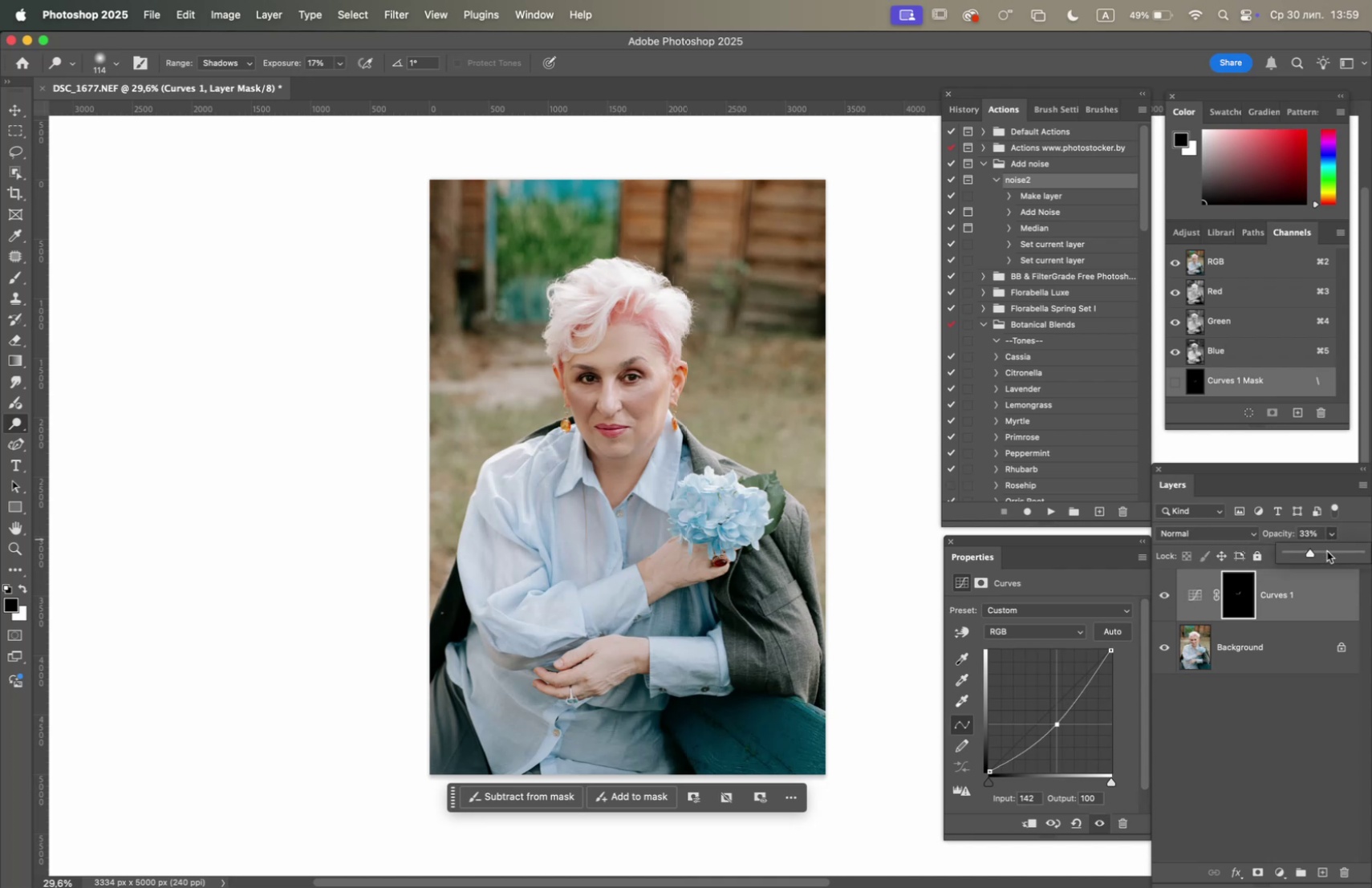 
left_click([1327, 551])
 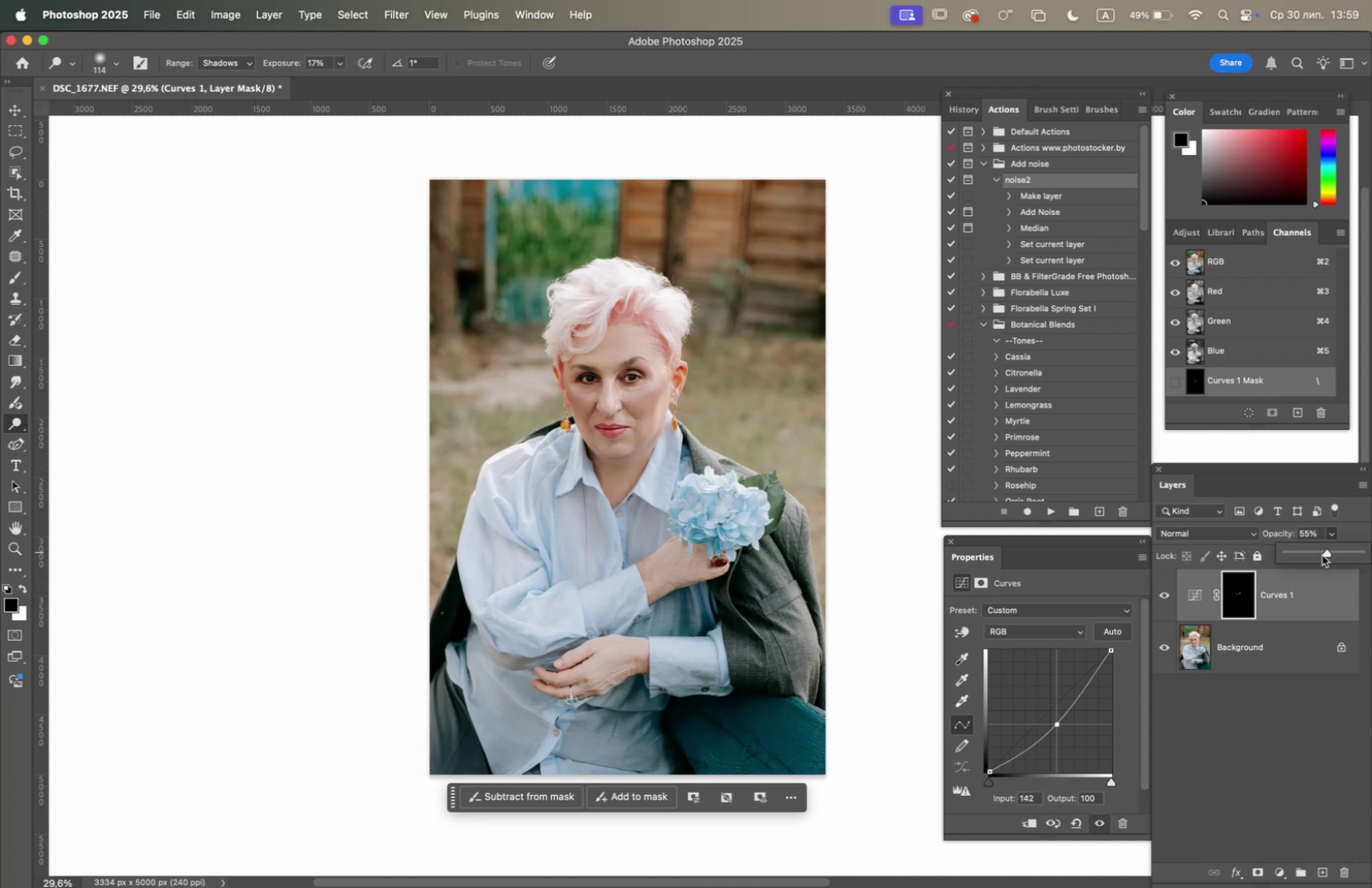 
left_click_drag(start_coordinate=[1322, 554], to_coordinate=[1316, 556])
 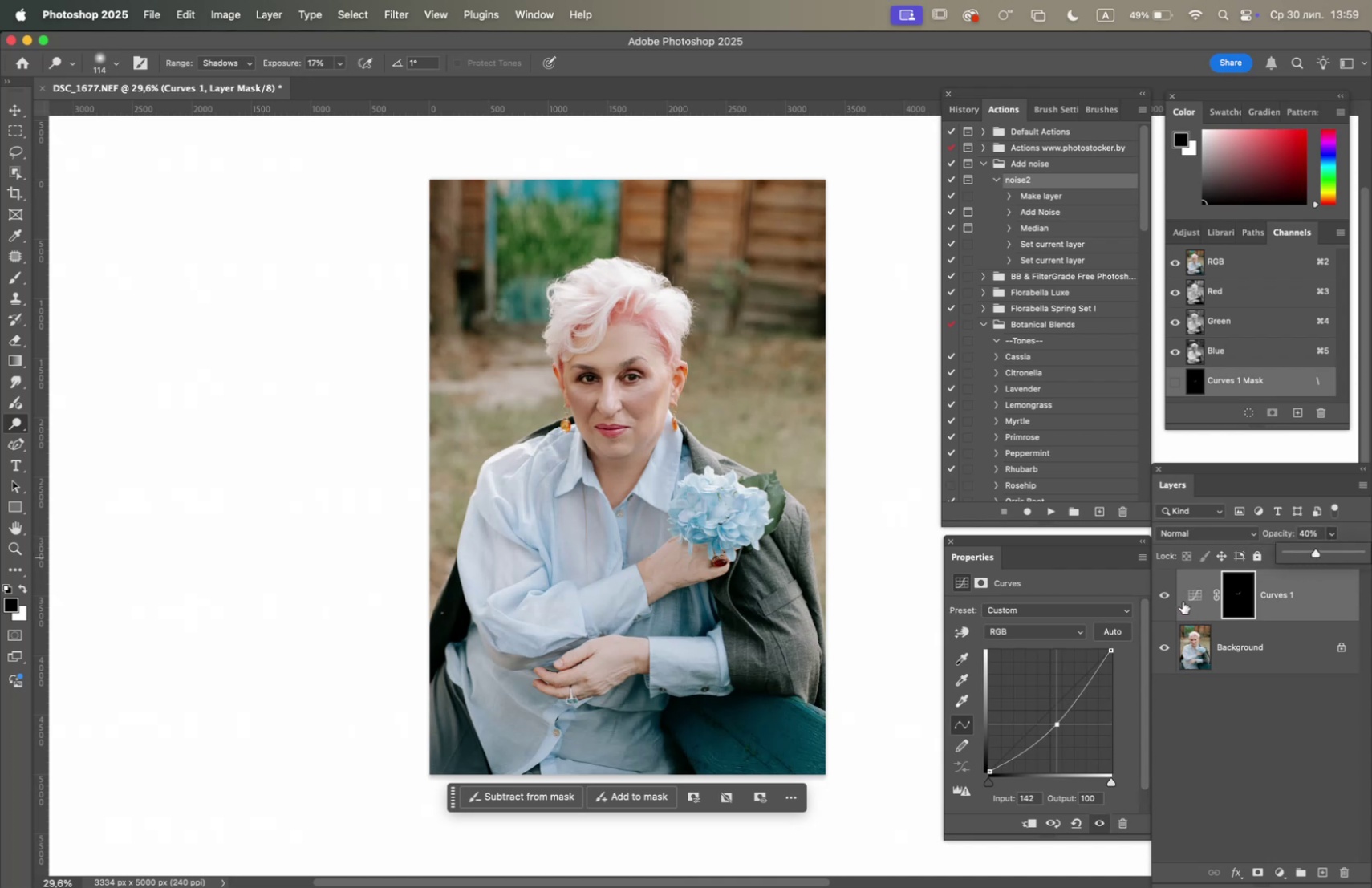 
left_click([1166, 591])
 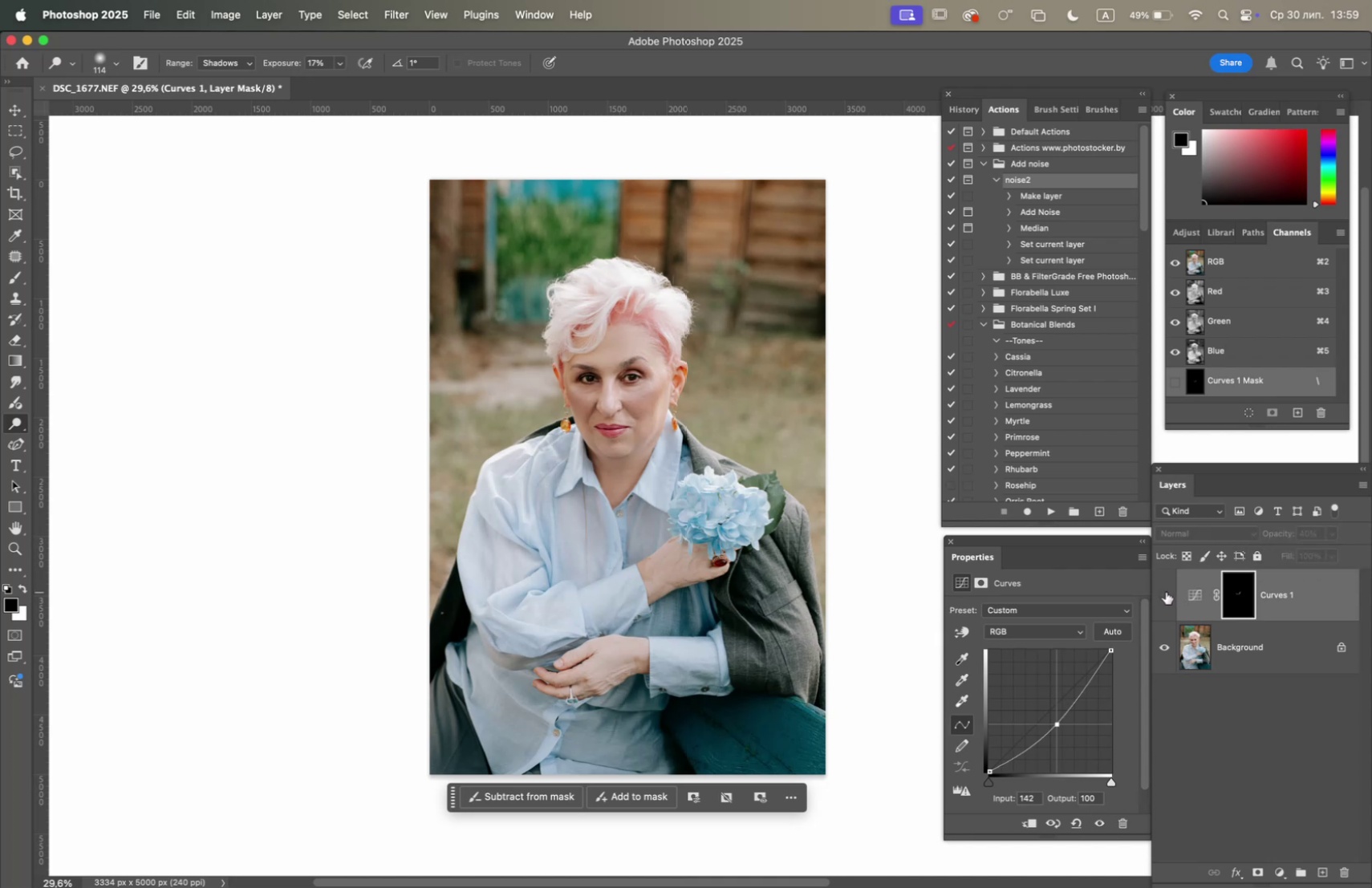 
left_click([1166, 591])
 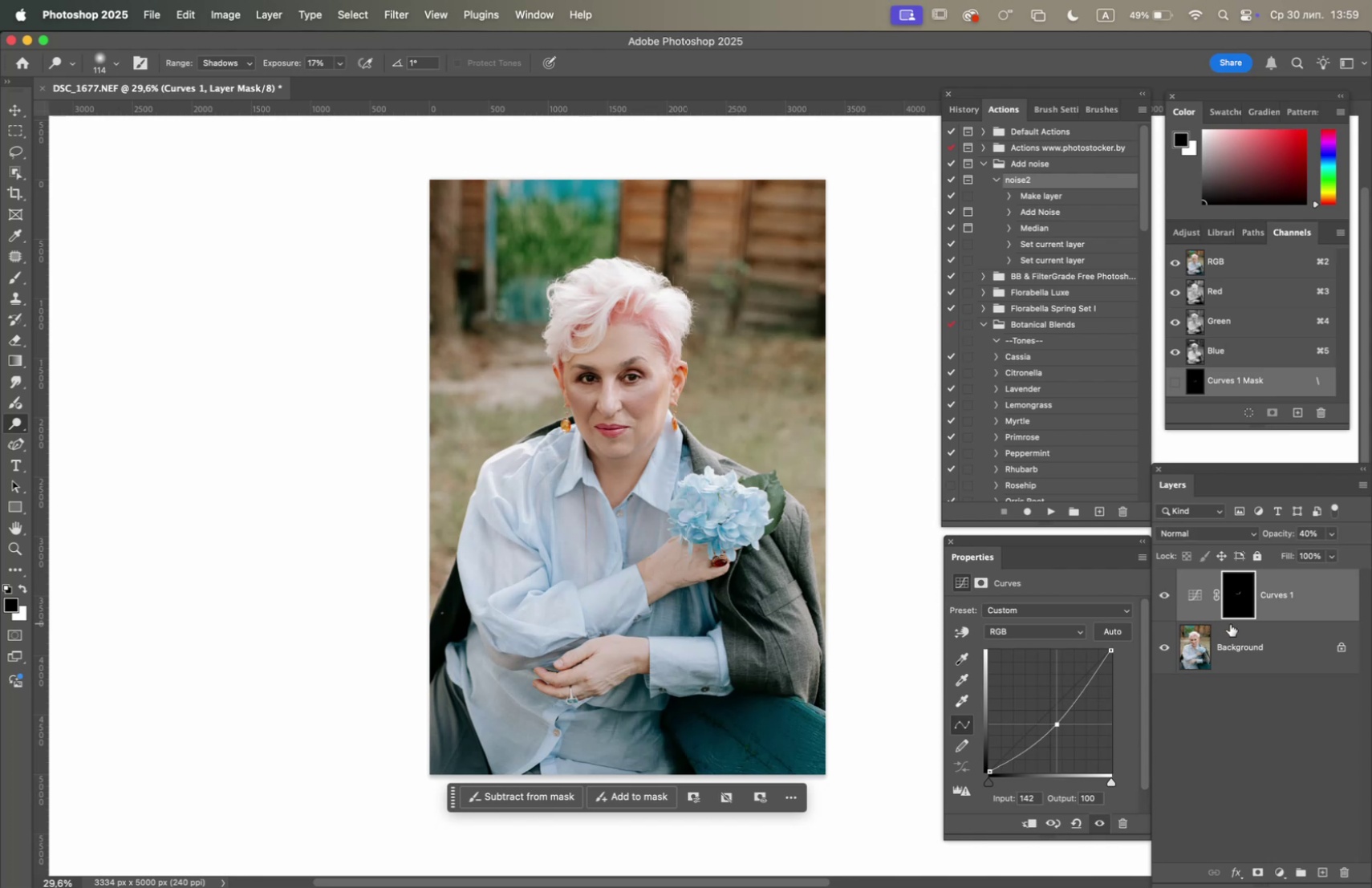 
right_click([1232, 623])
 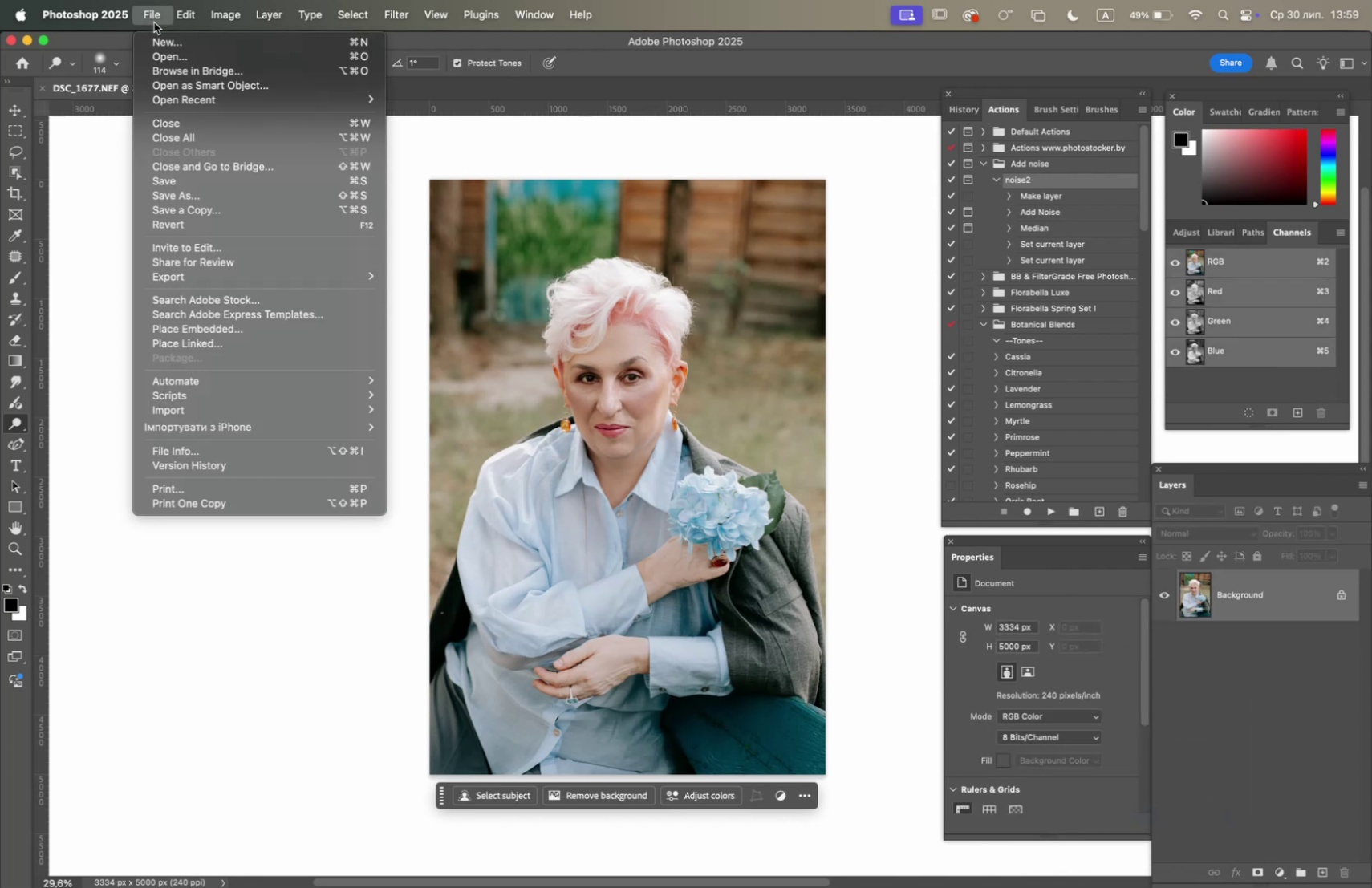 
left_click([209, 197])
 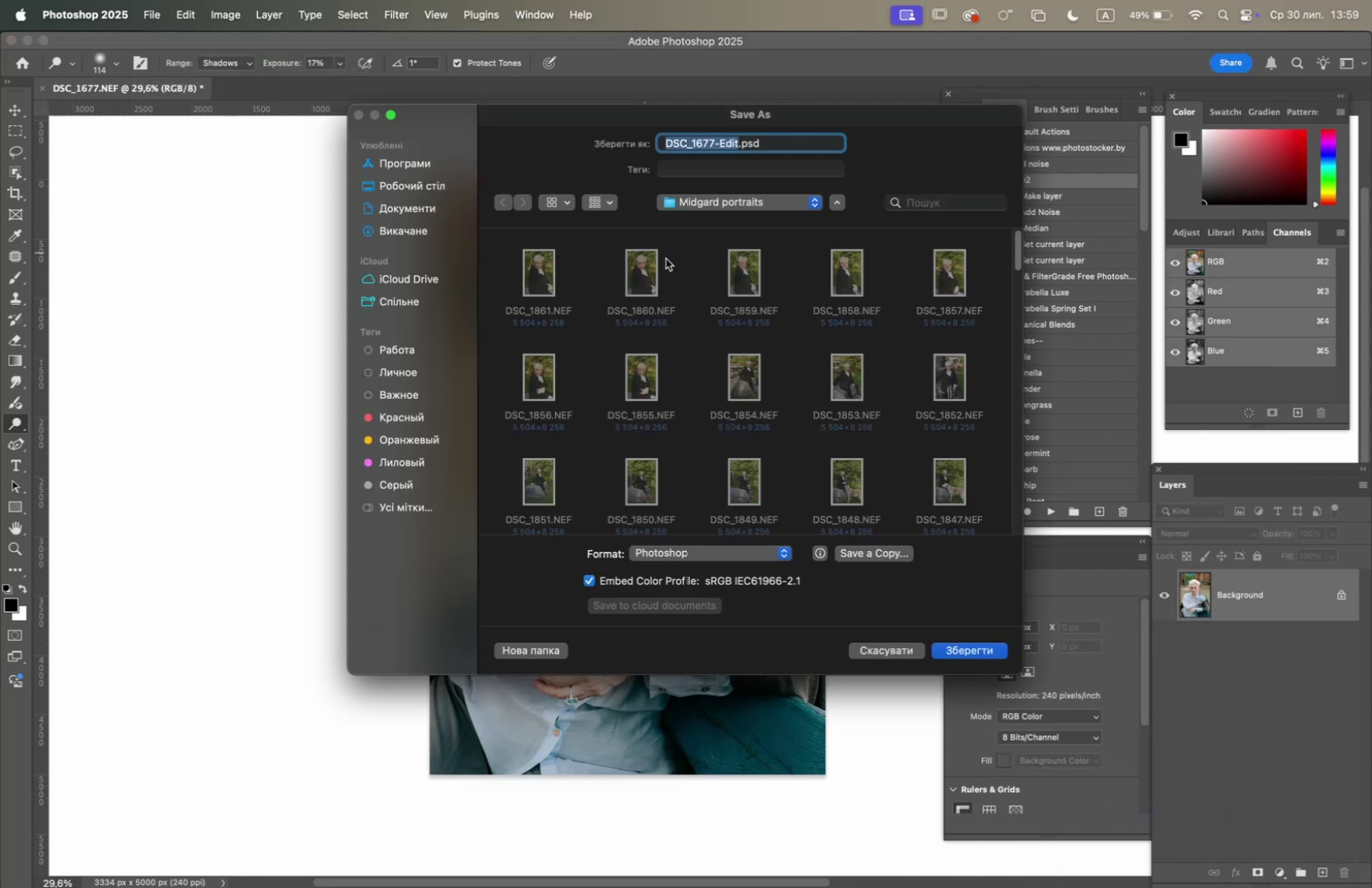 
left_click([709, 550])
 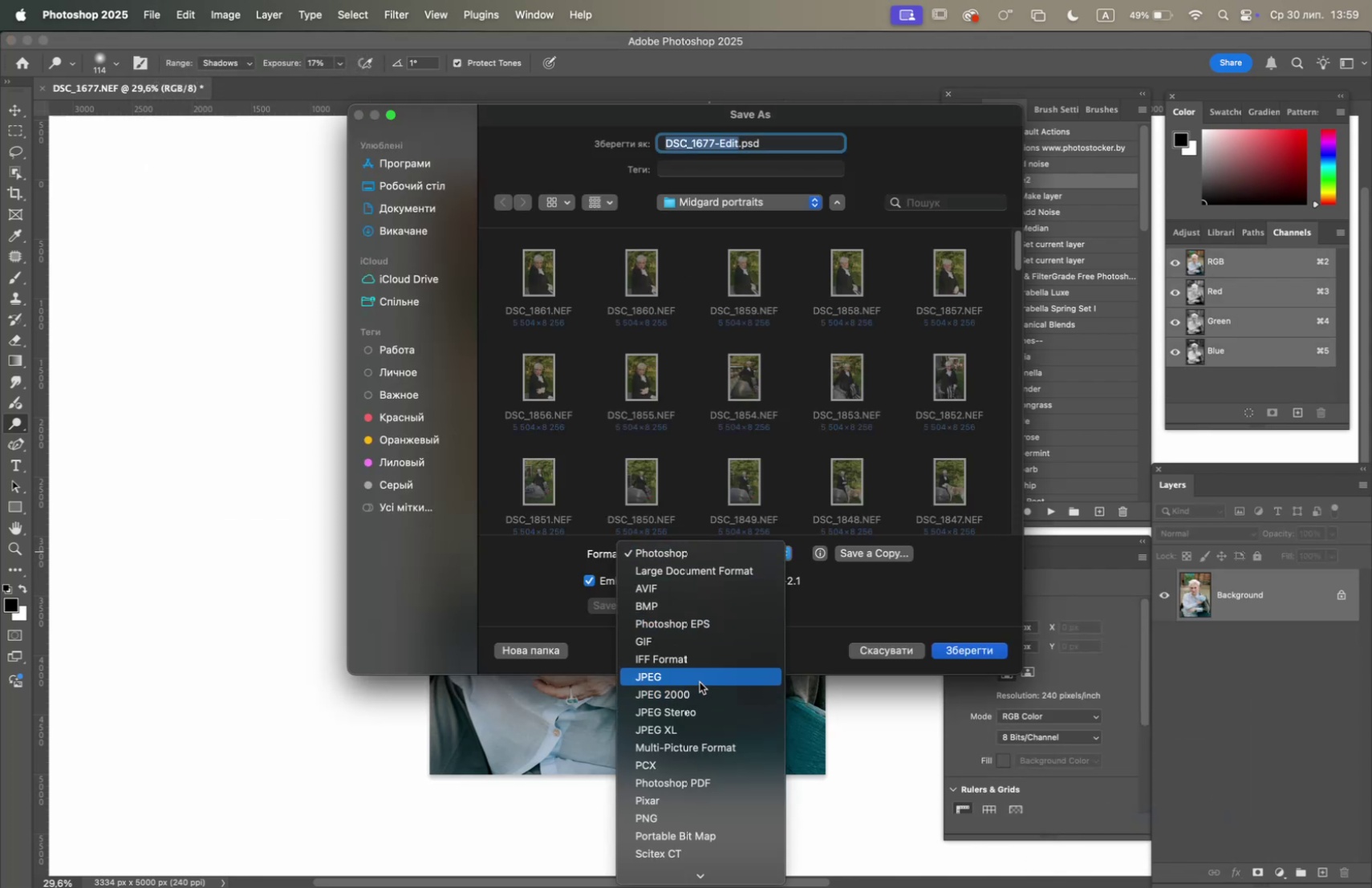 
left_click([698, 679])
 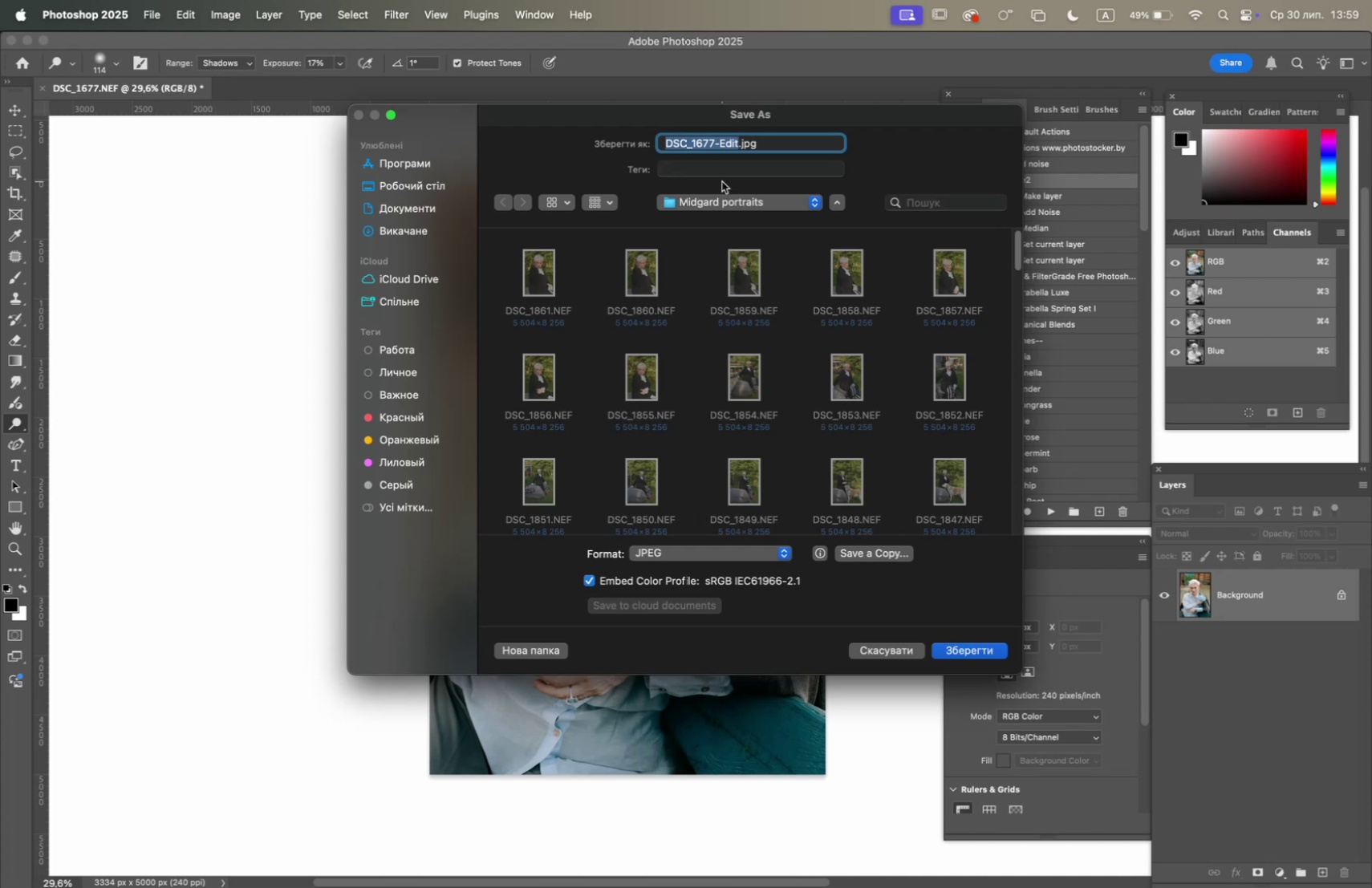 
left_click([721, 204])
 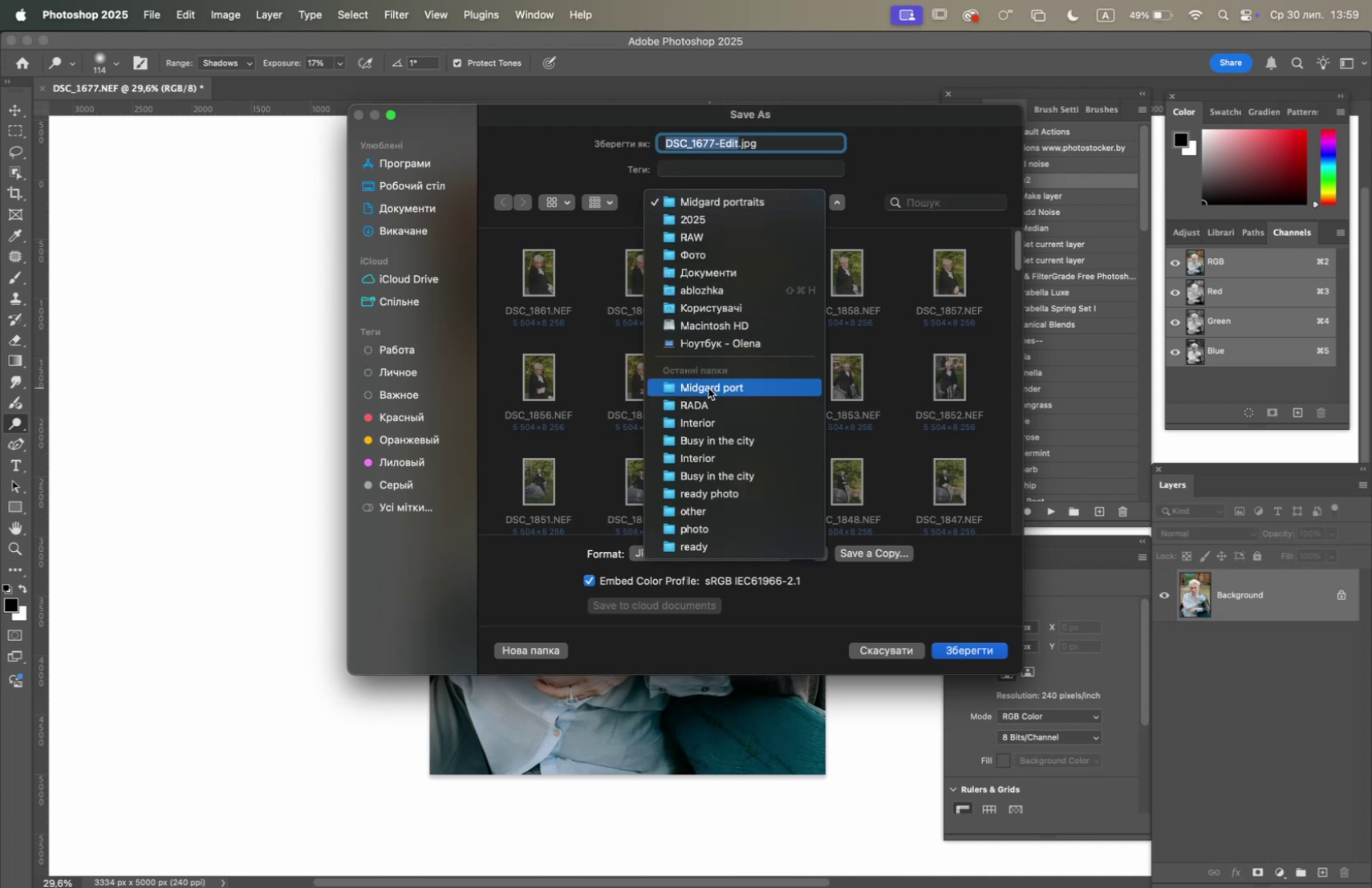 
left_click([708, 387])
 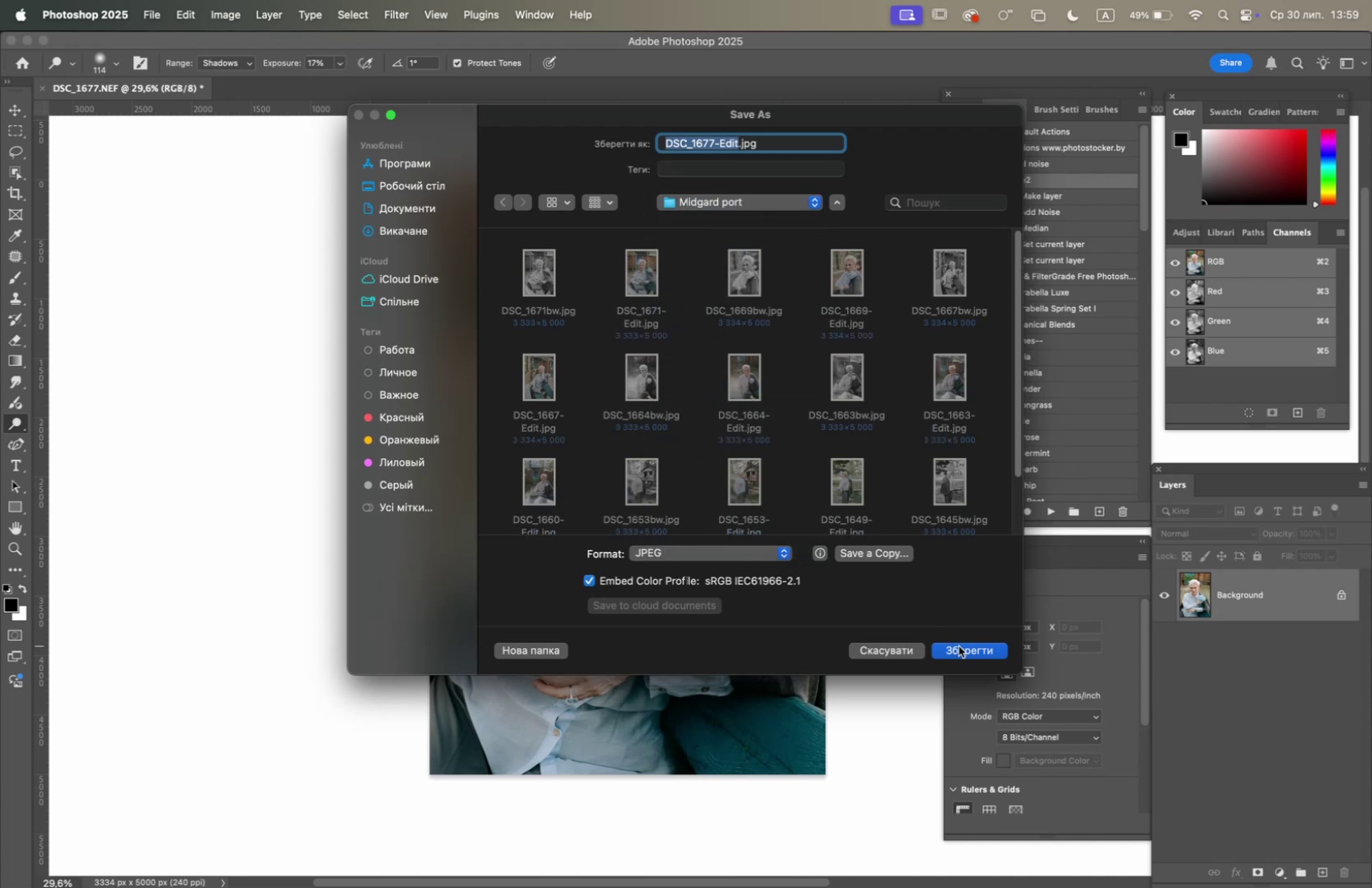 
left_click([959, 645])
 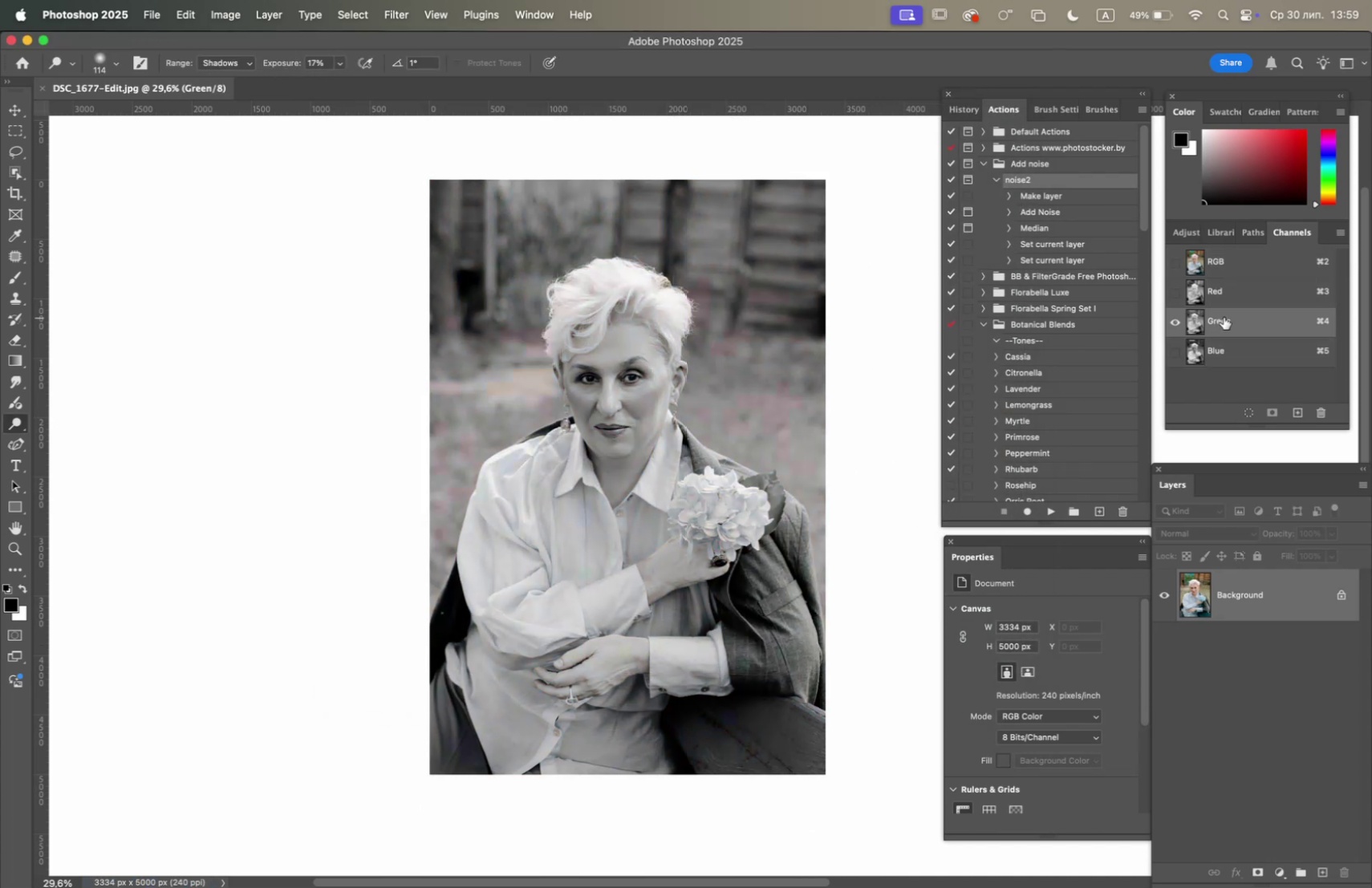 
left_click([1232, 264])
 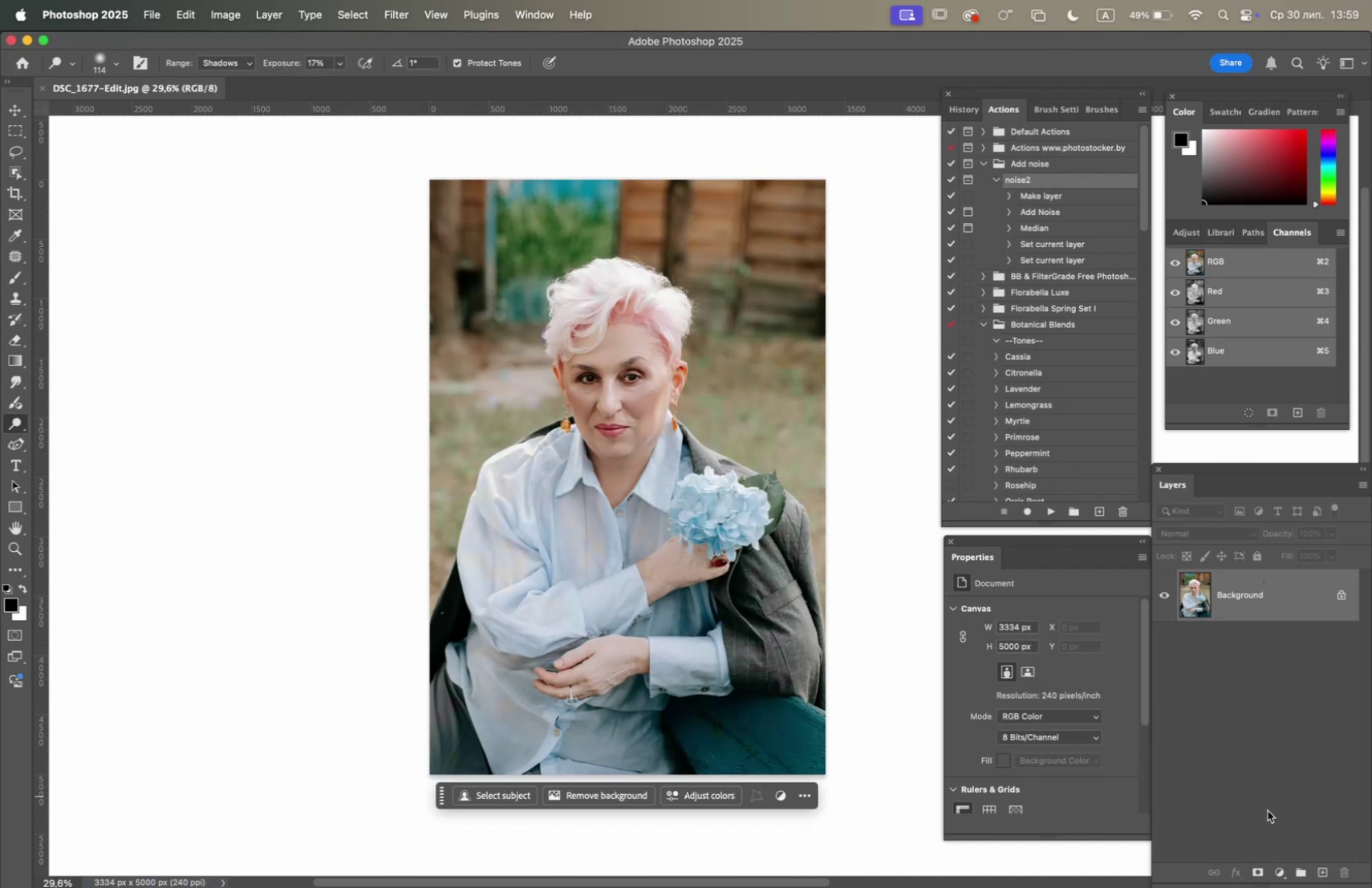 
left_click([1279, 871])
 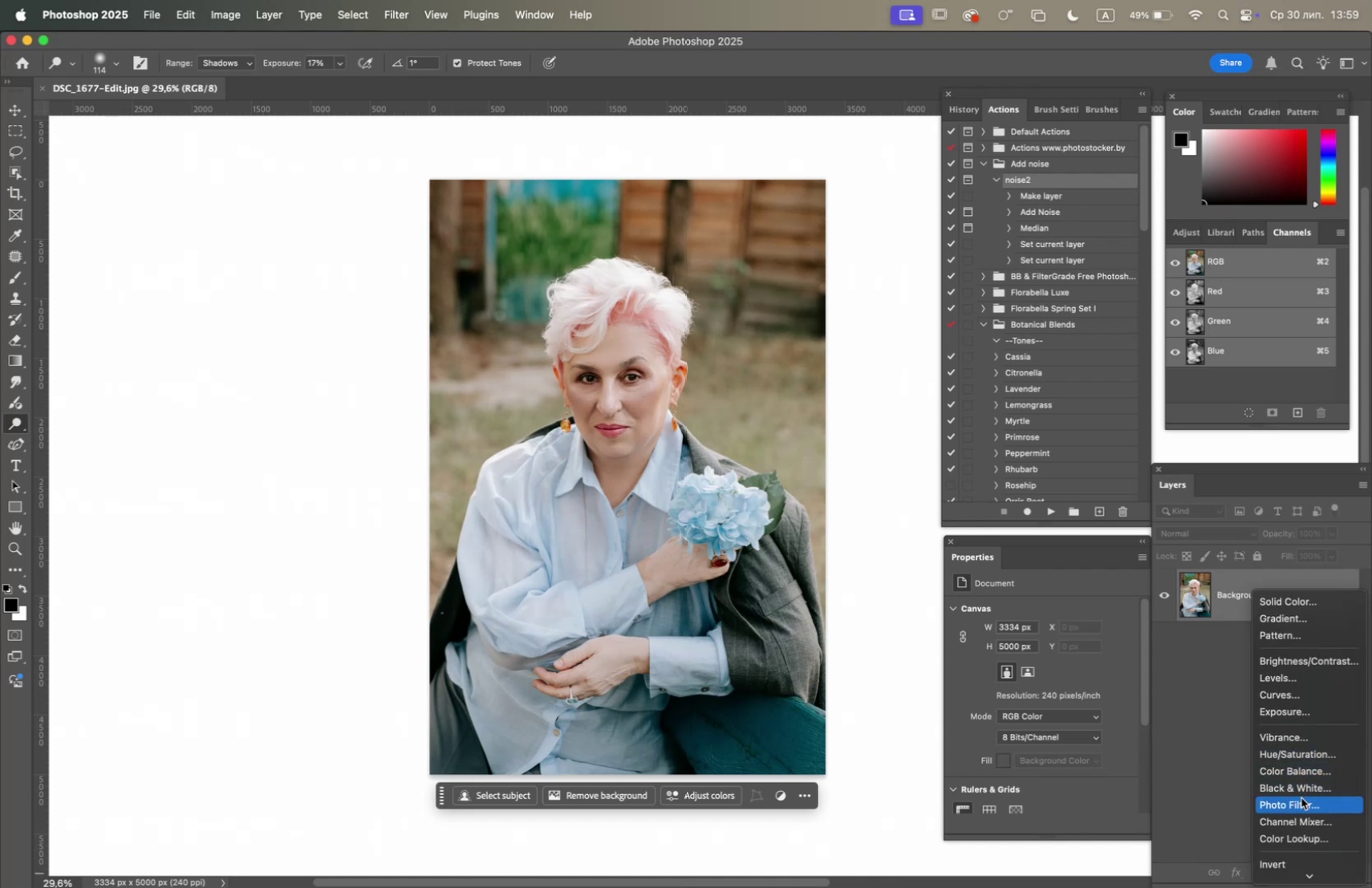 
left_click([1306, 818])
 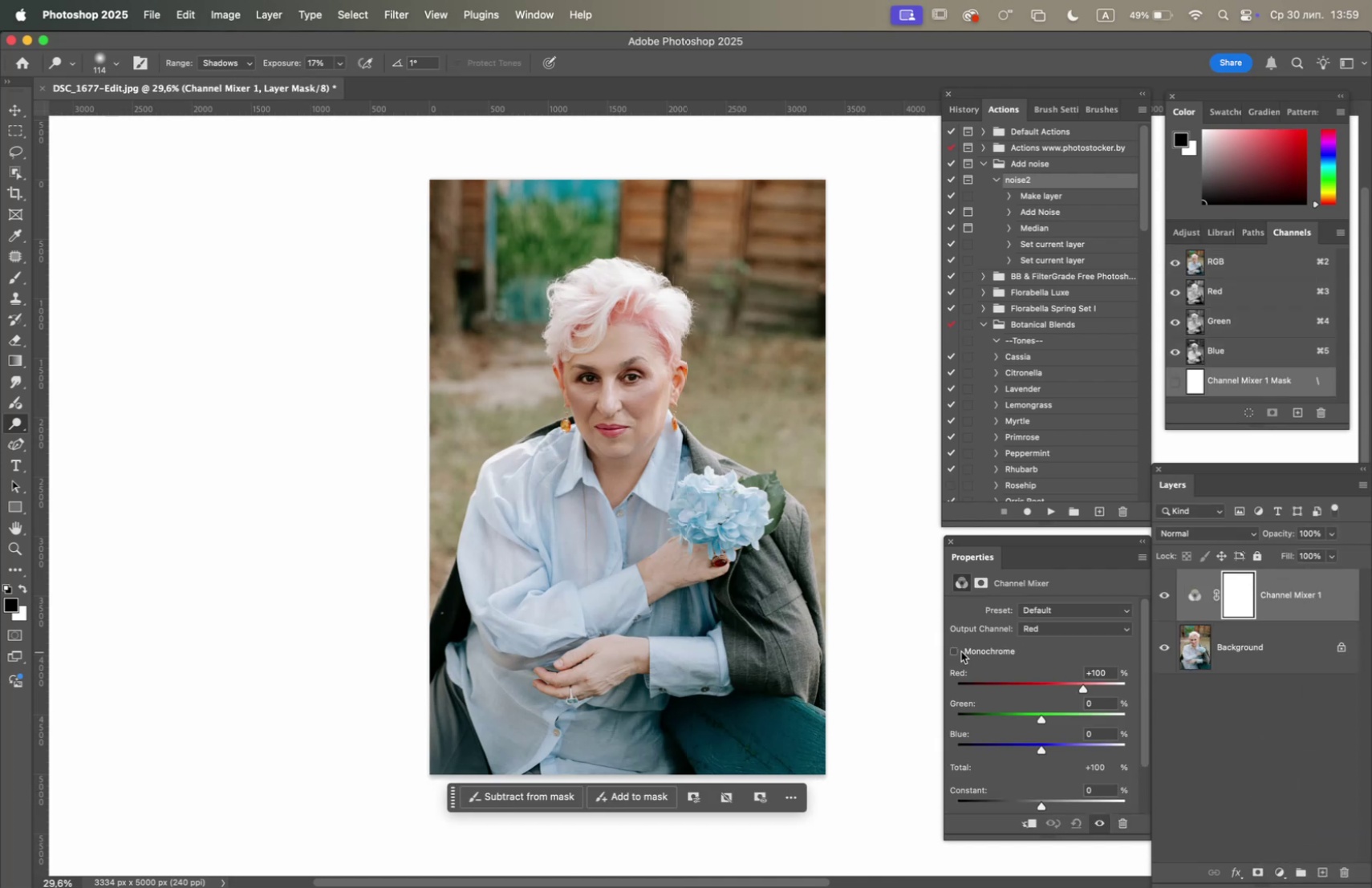 
left_click([955, 648])
 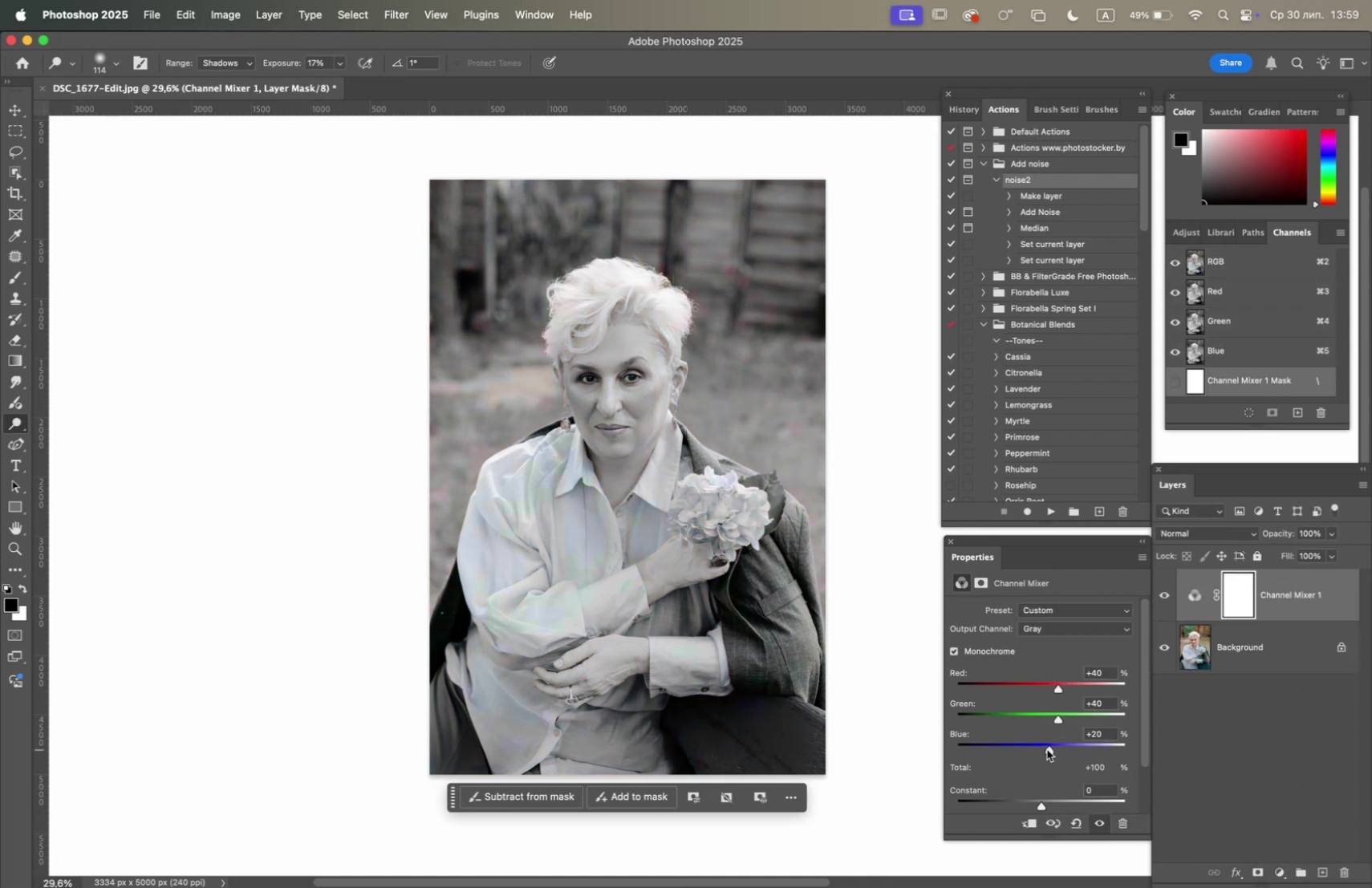 
left_click_drag(start_coordinate=[1047, 748], to_coordinate=[1033, 746])
 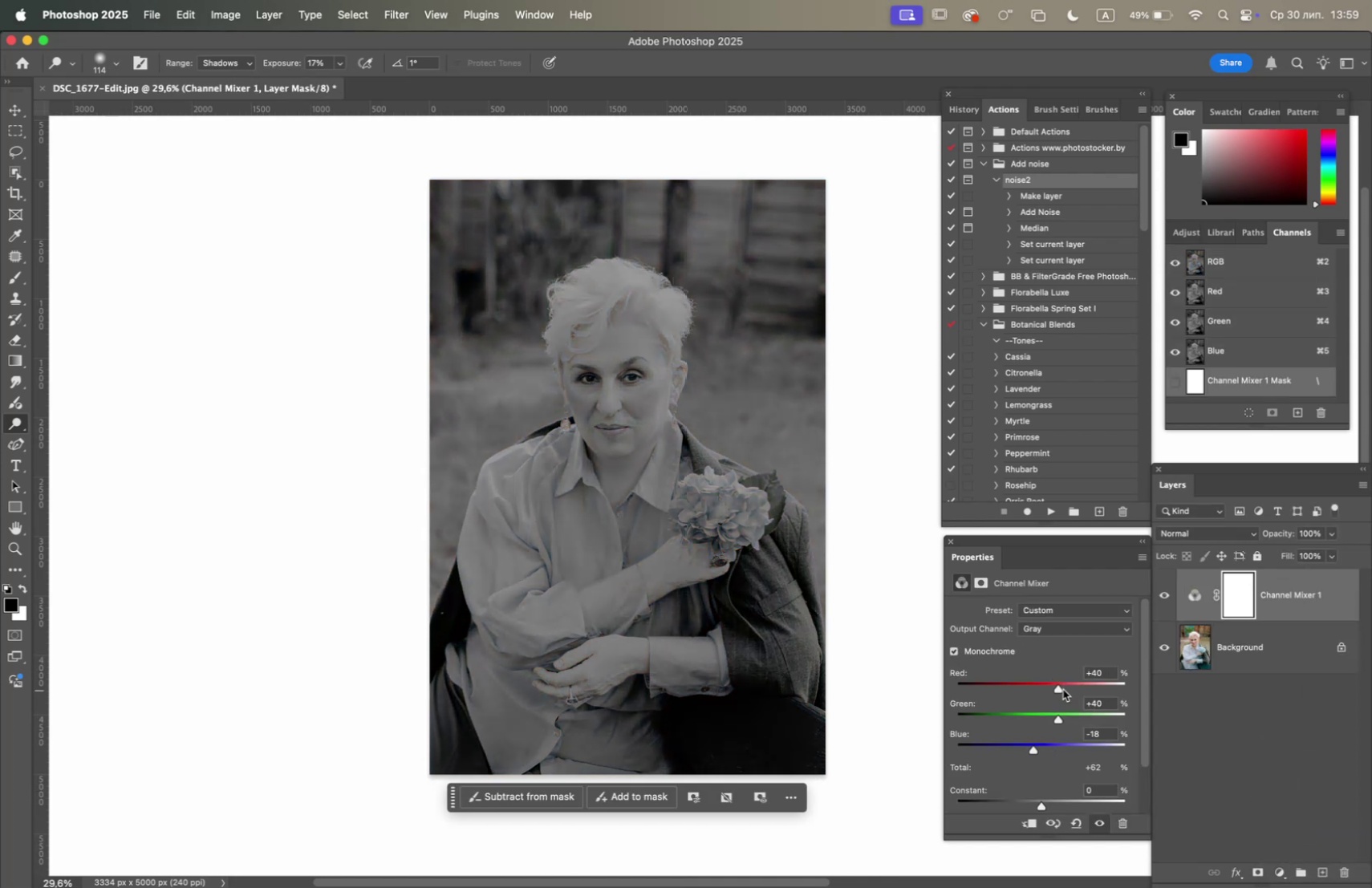 
left_click_drag(start_coordinate=[1061, 687], to_coordinate=[1049, 686])
 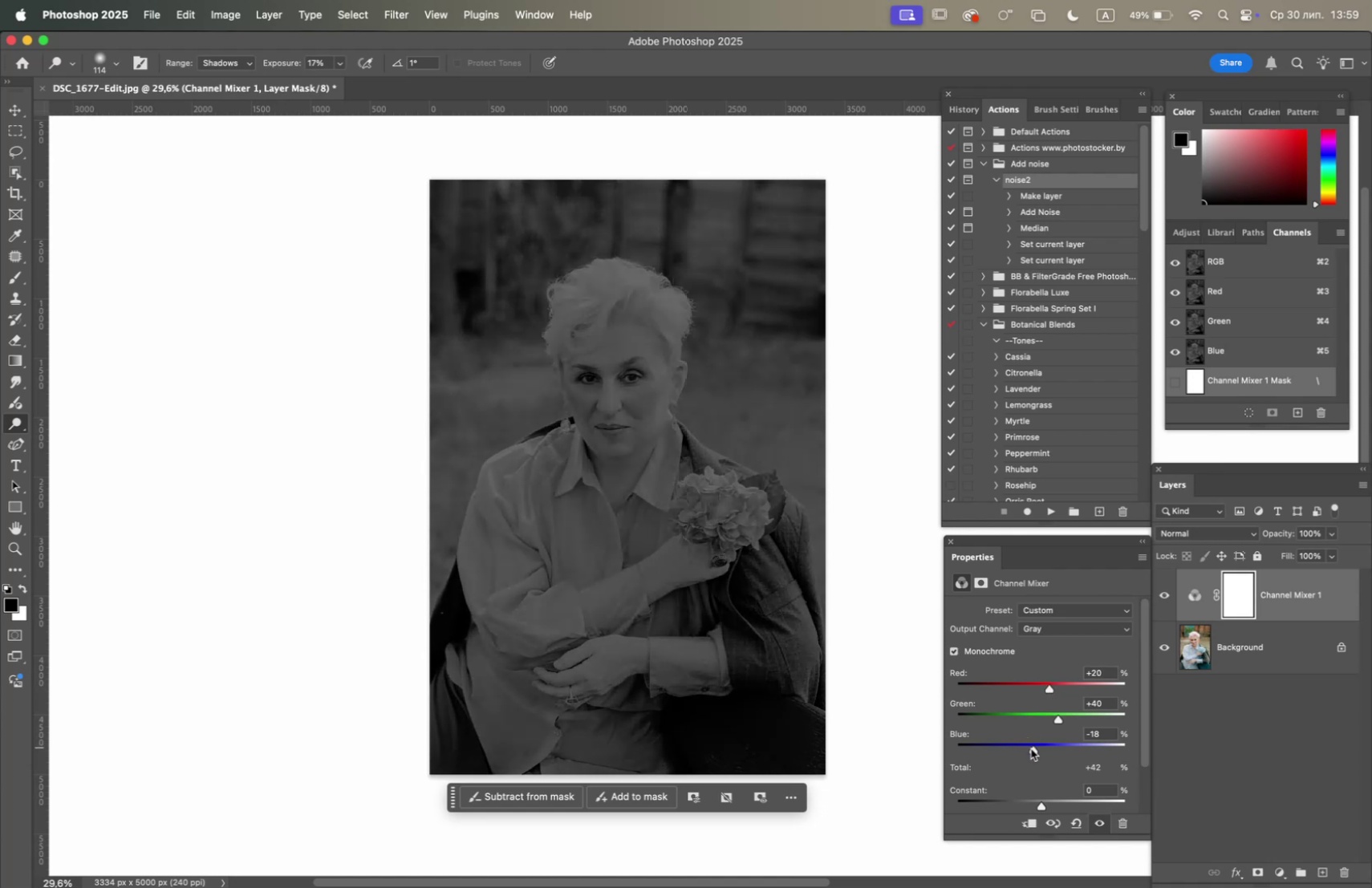 
left_click_drag(start_coordinate=[1034, 748], to_coordinate=[1059, 746])
 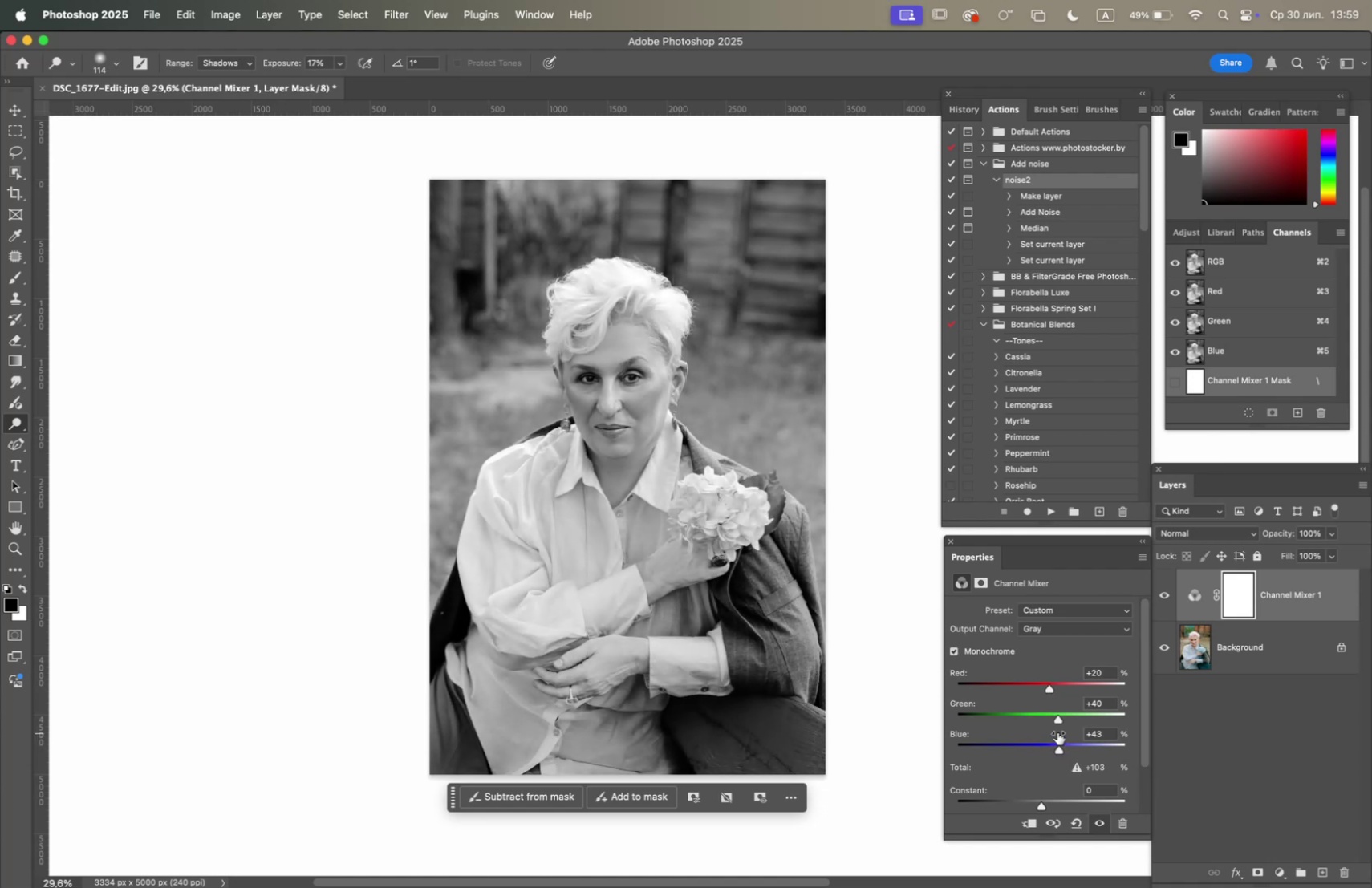 
mouse_move([1078, 728])
 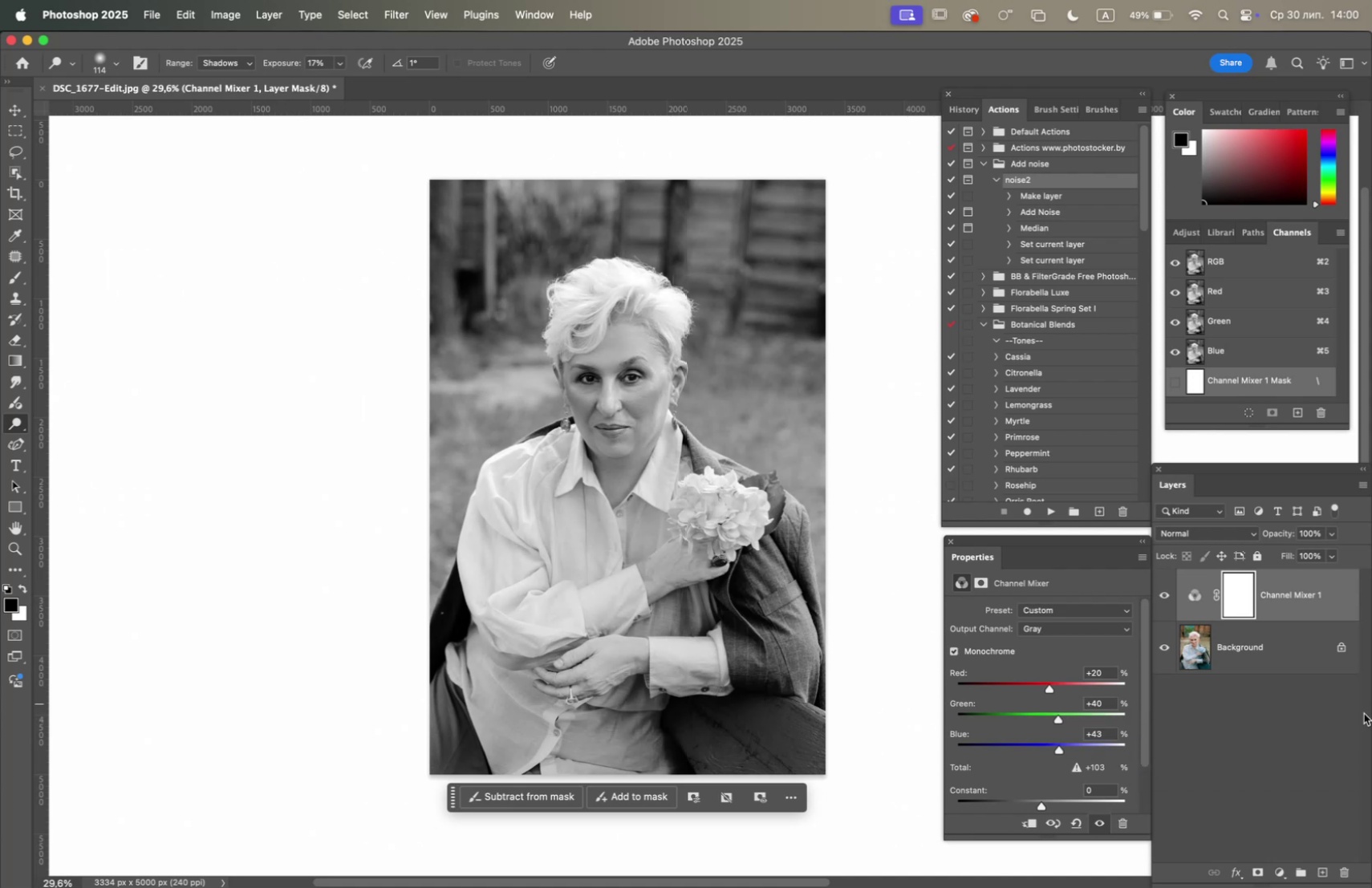 
wait(11.25)
 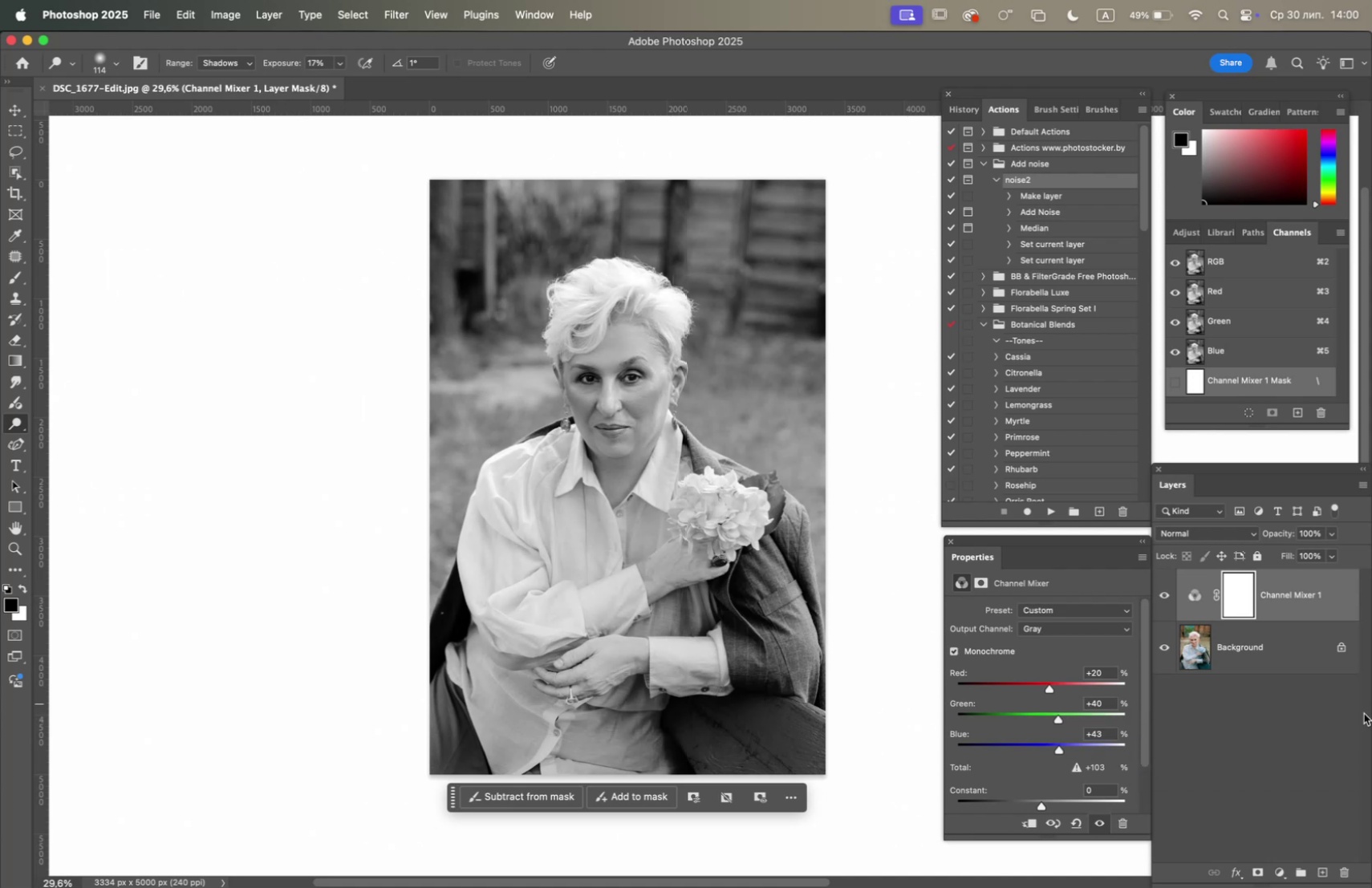 
left_click([1162, 592])
 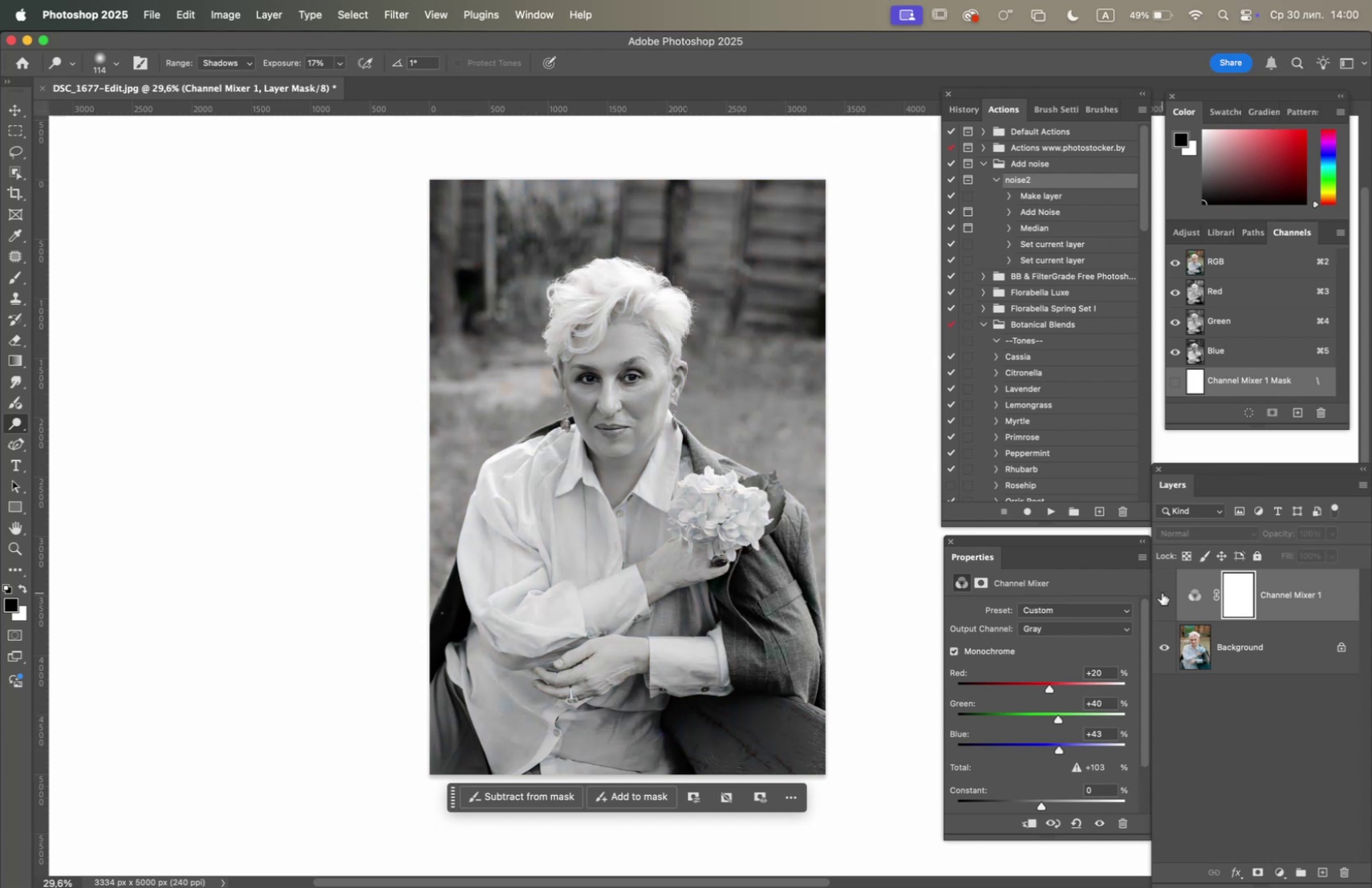 
double_click([1162, 592])
 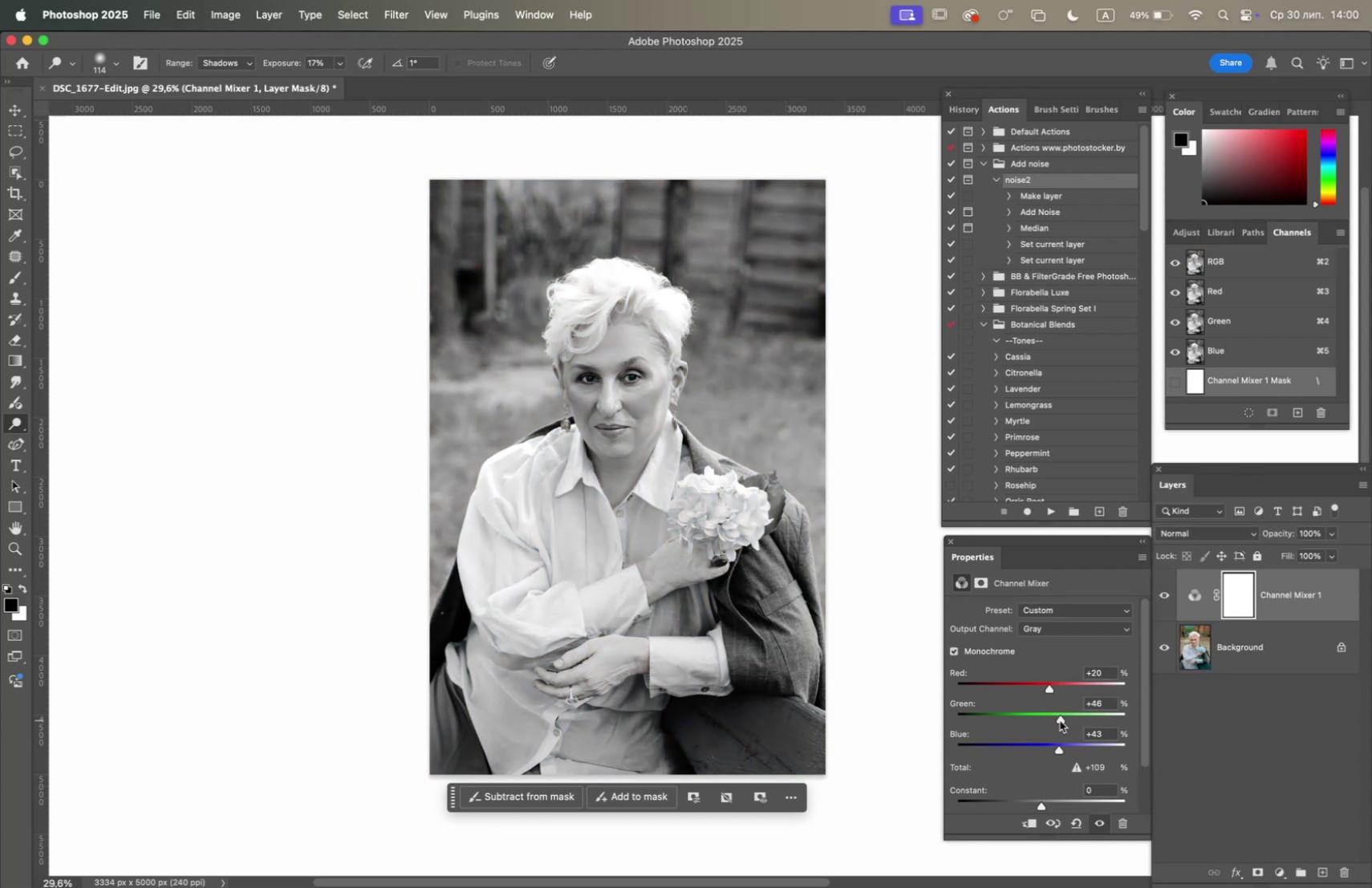 
wait(9.62)
 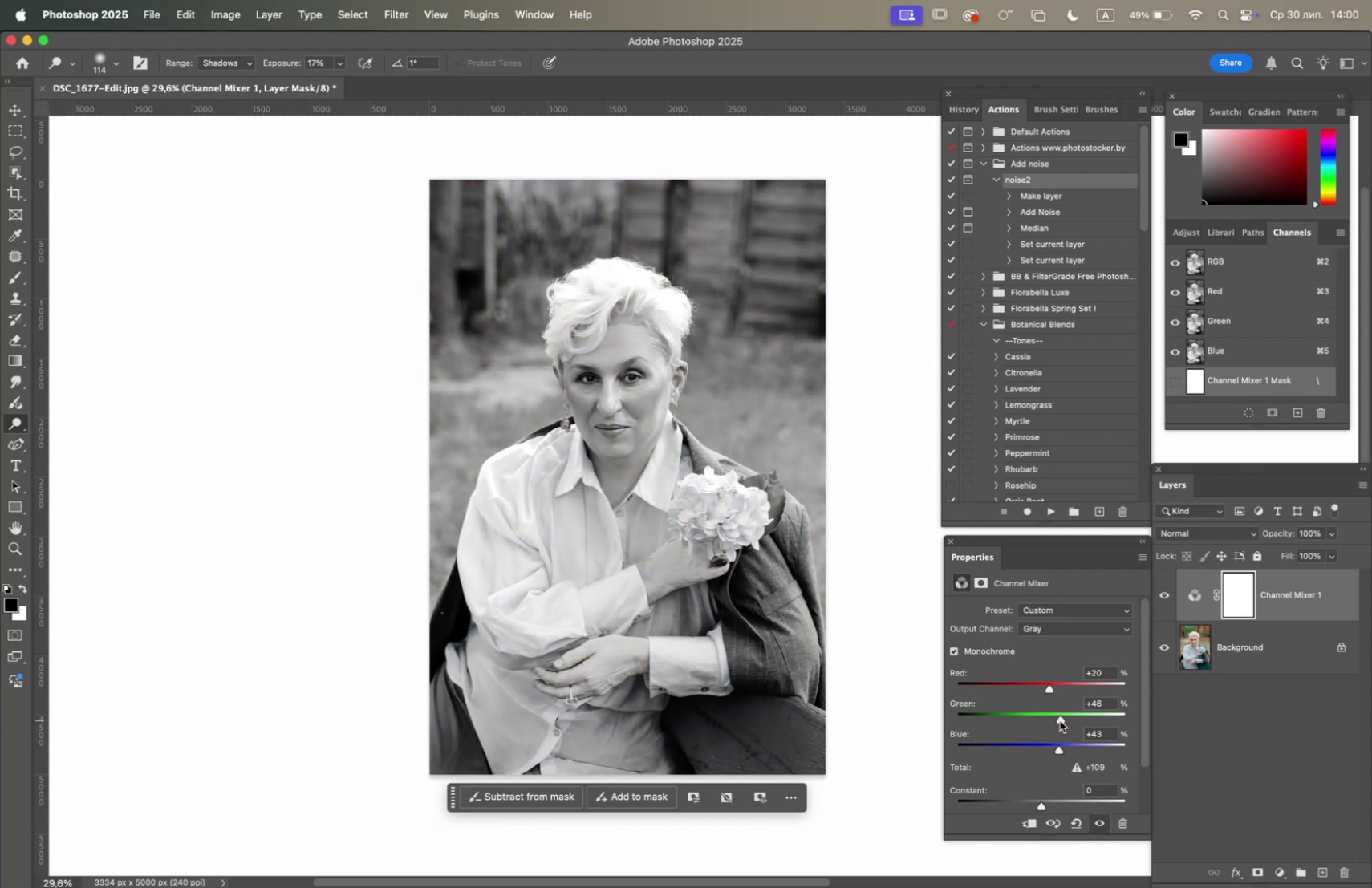 
left_click([1163, 593])
 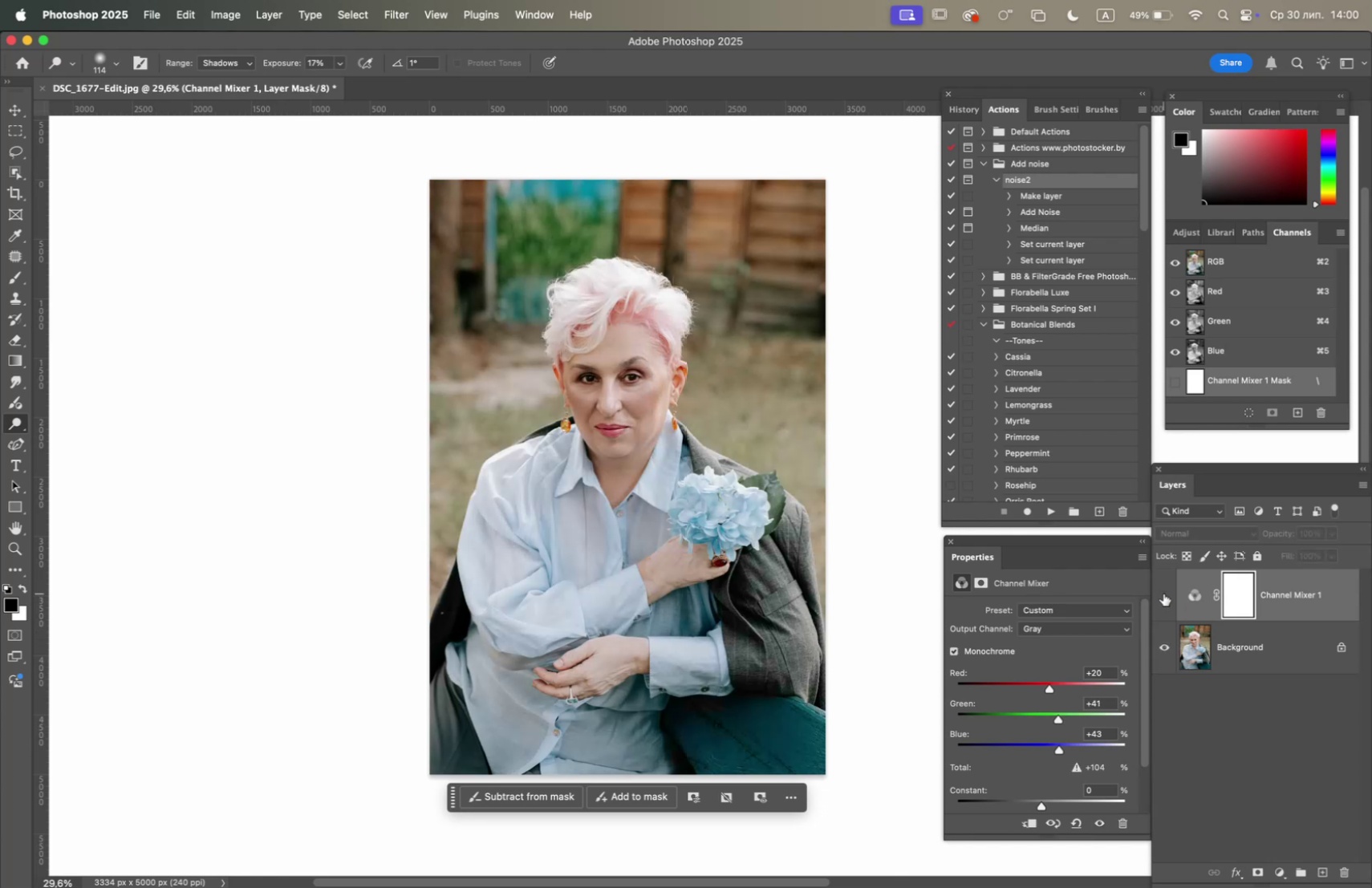 
left_click([1163, 593])
 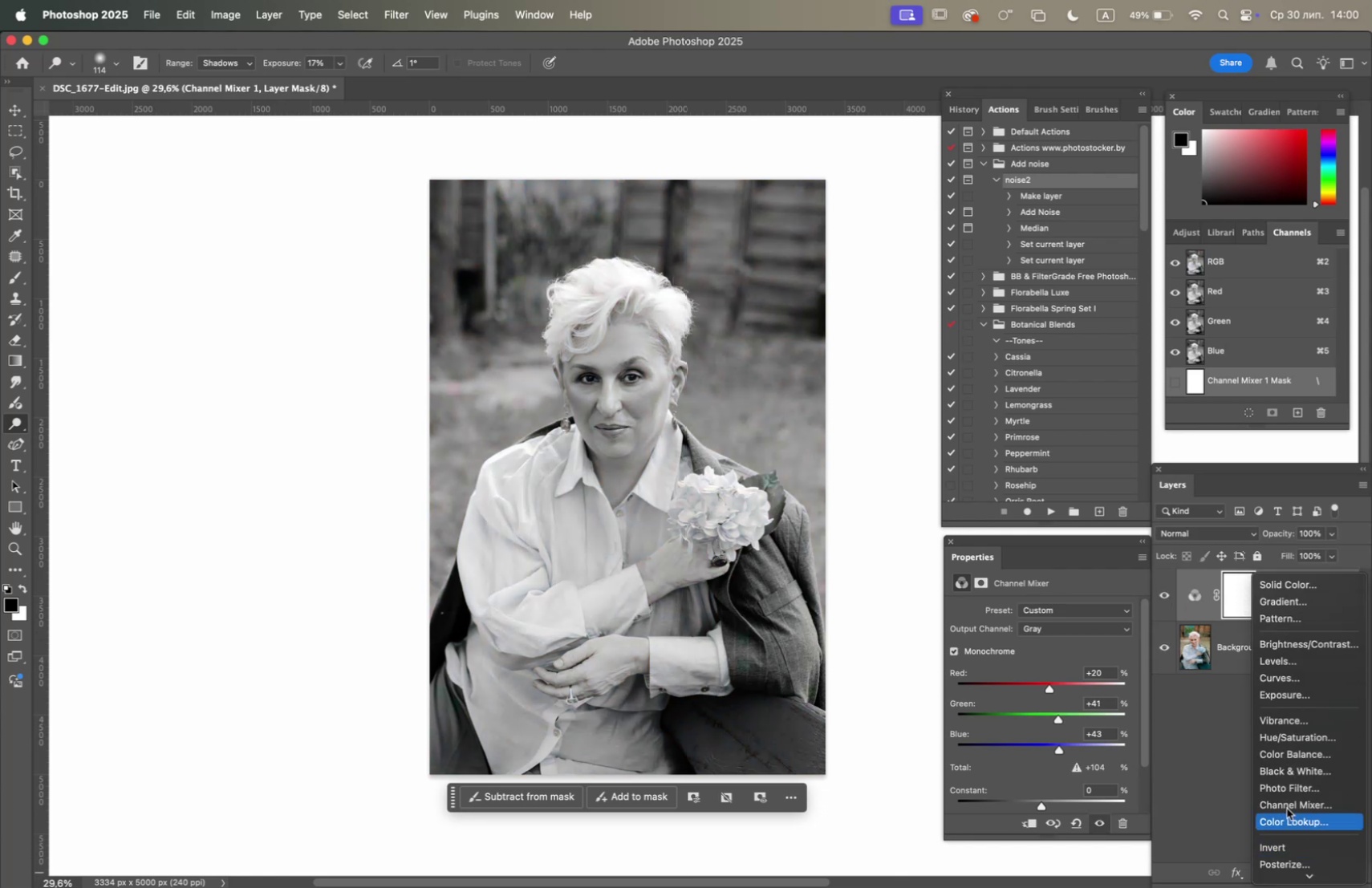 
left_click([1276, 677])
 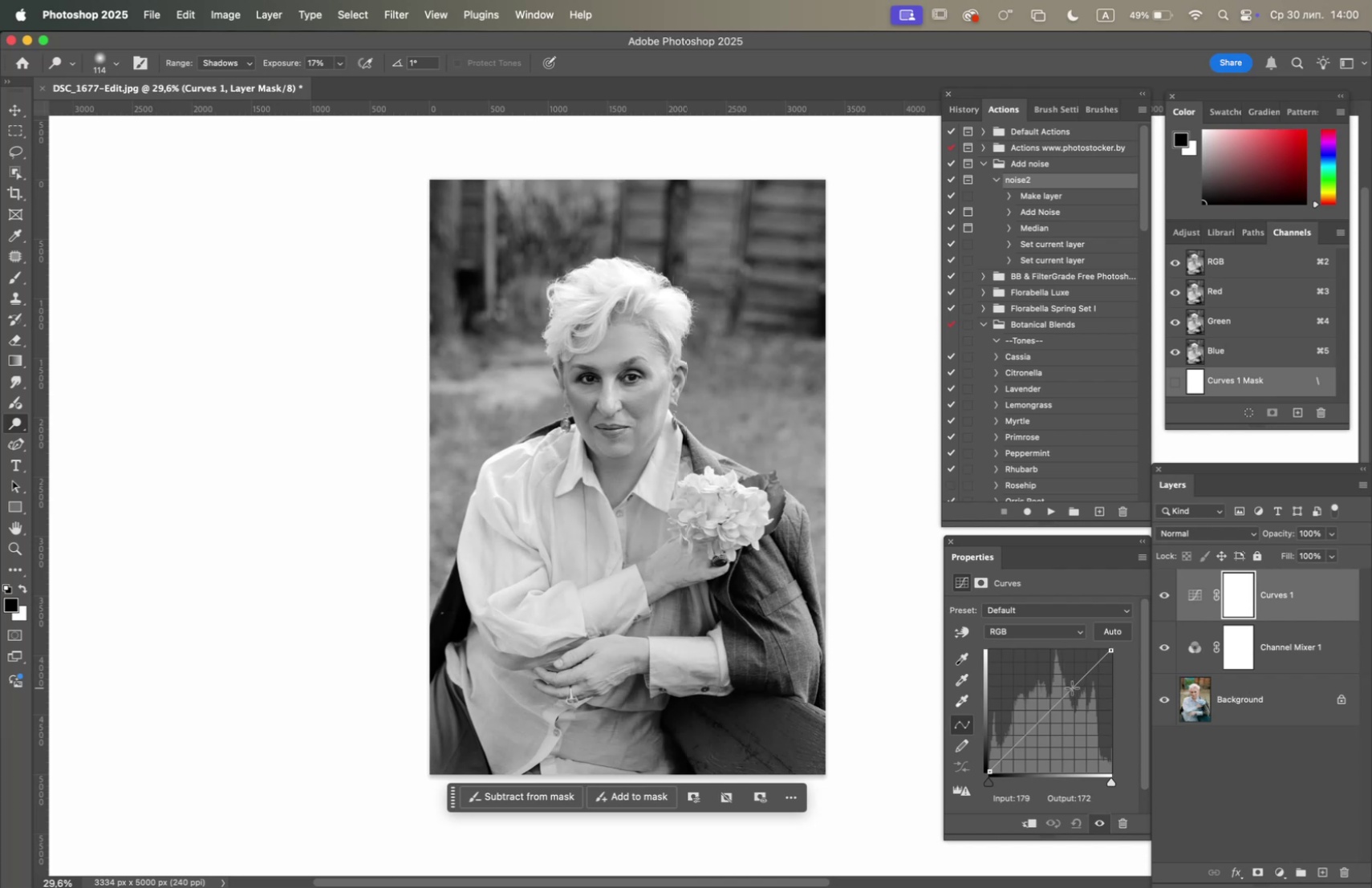 
left_click_drag(start_coordinate=[1064, 693], to_coordinate=[1061, 689])
 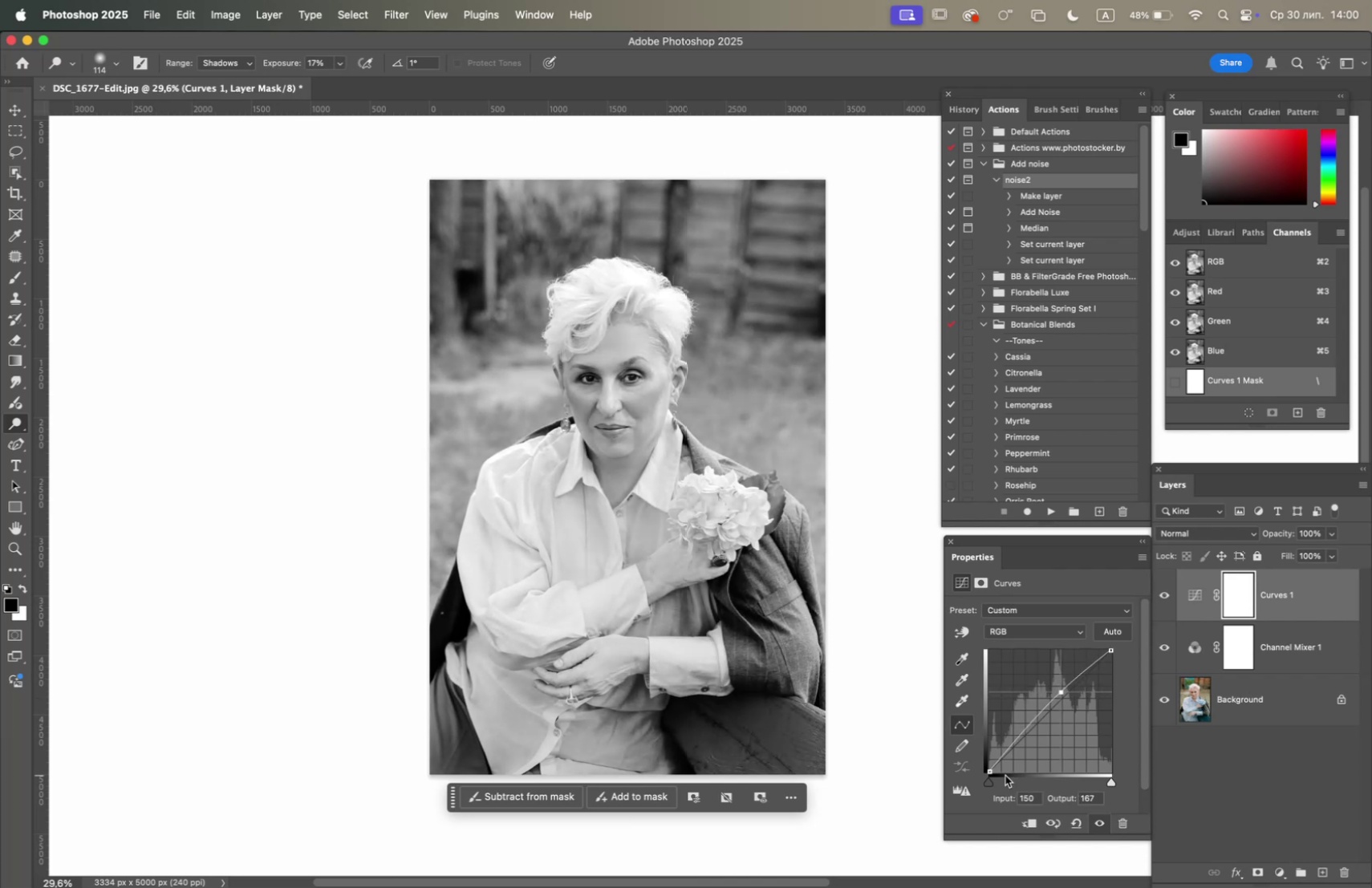 
left_click_drag(start_coordinate=[989, 772], to_coordinate=[986, 779])
 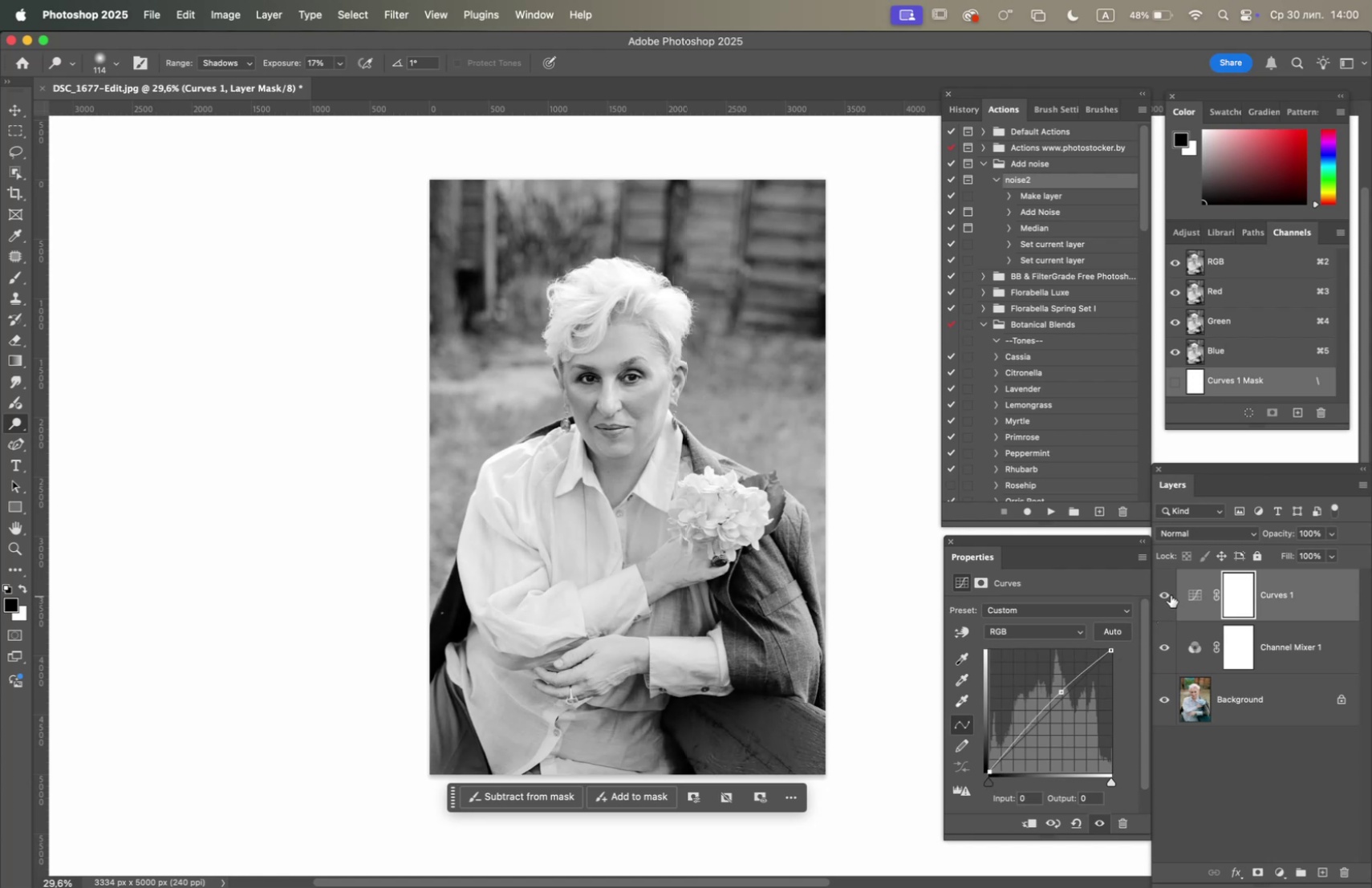 
left_click([1166, 590])
 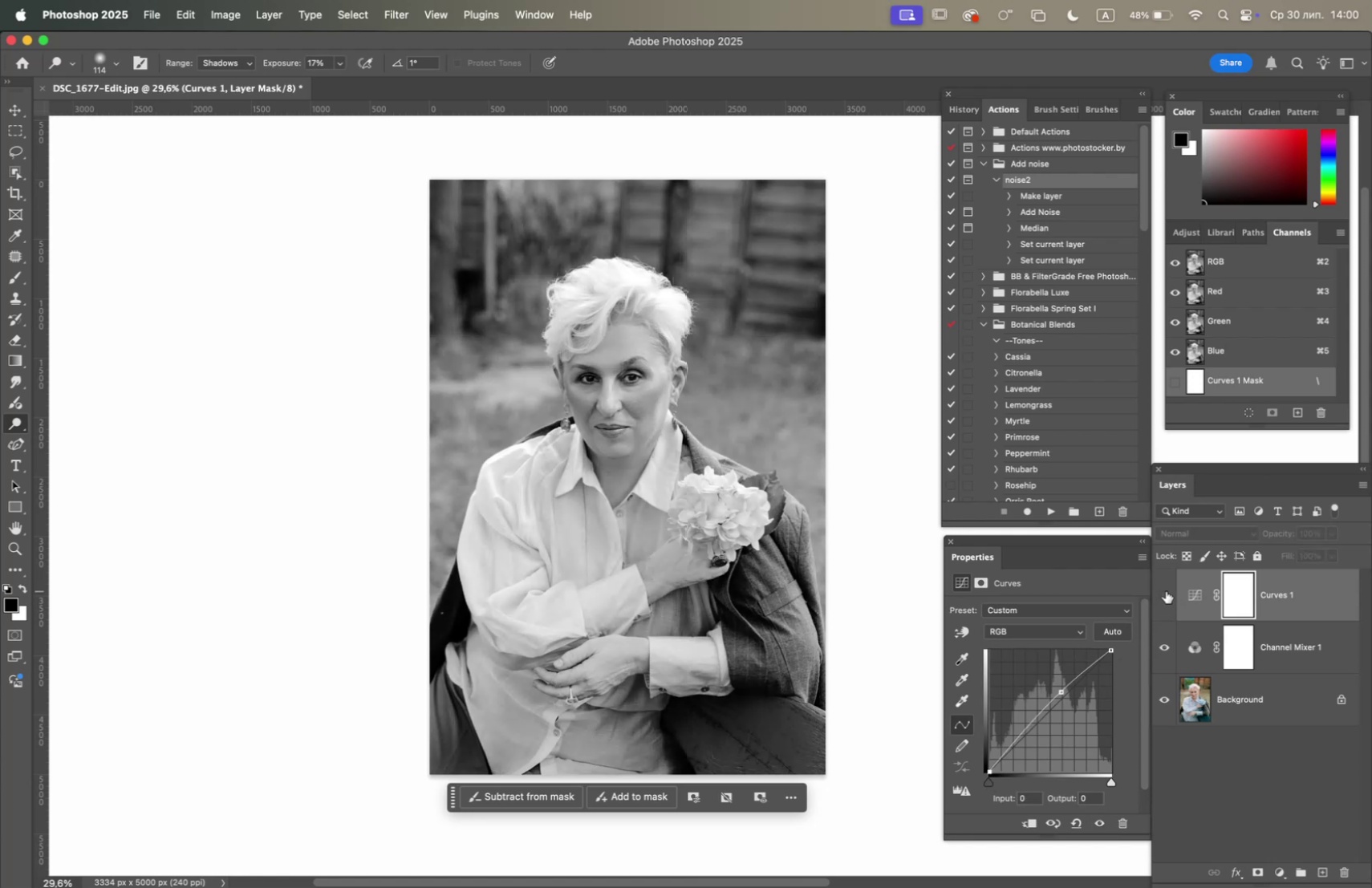 
double_click([1166, 590])
 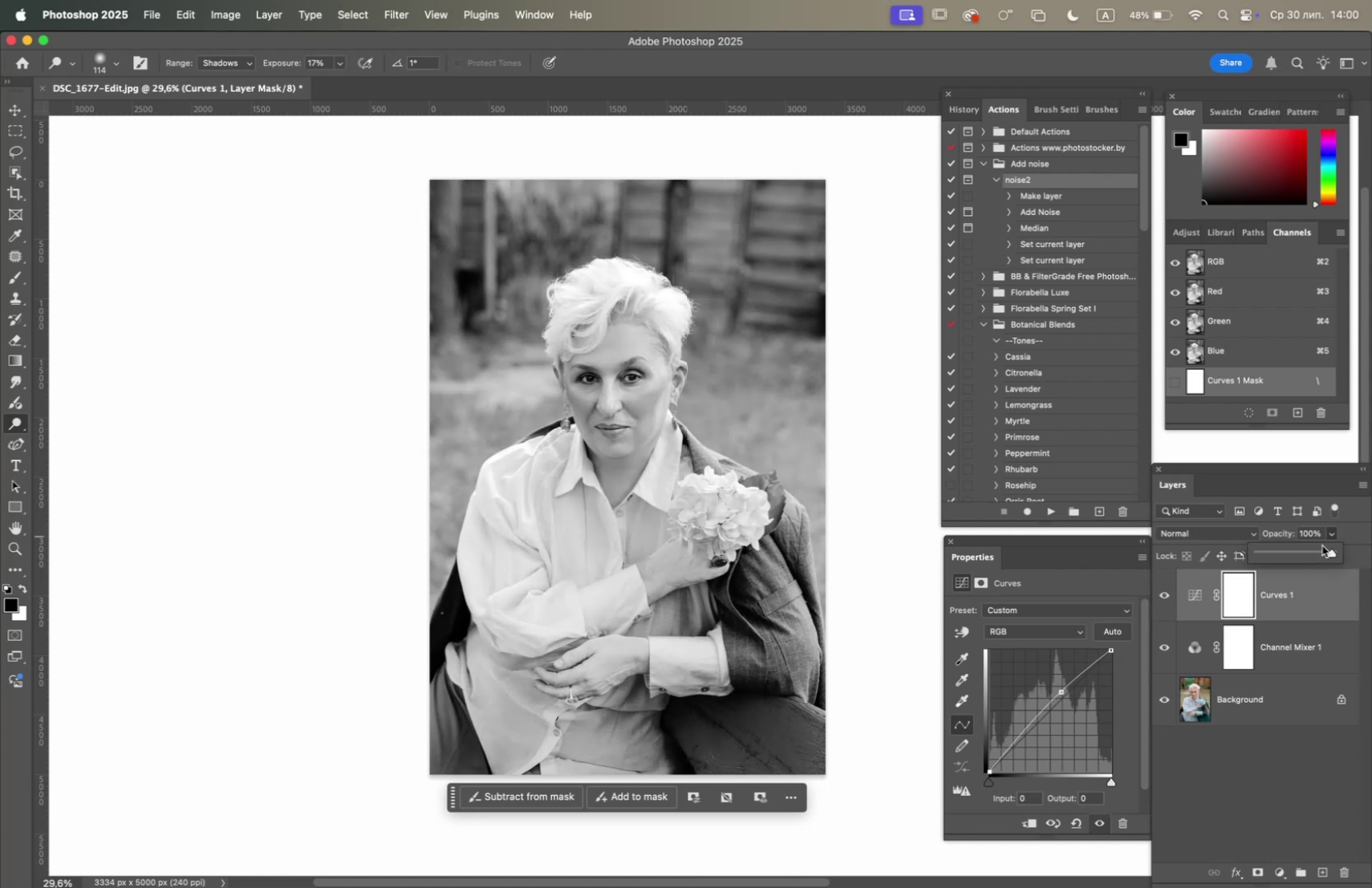 
left_click([1312, 553])
 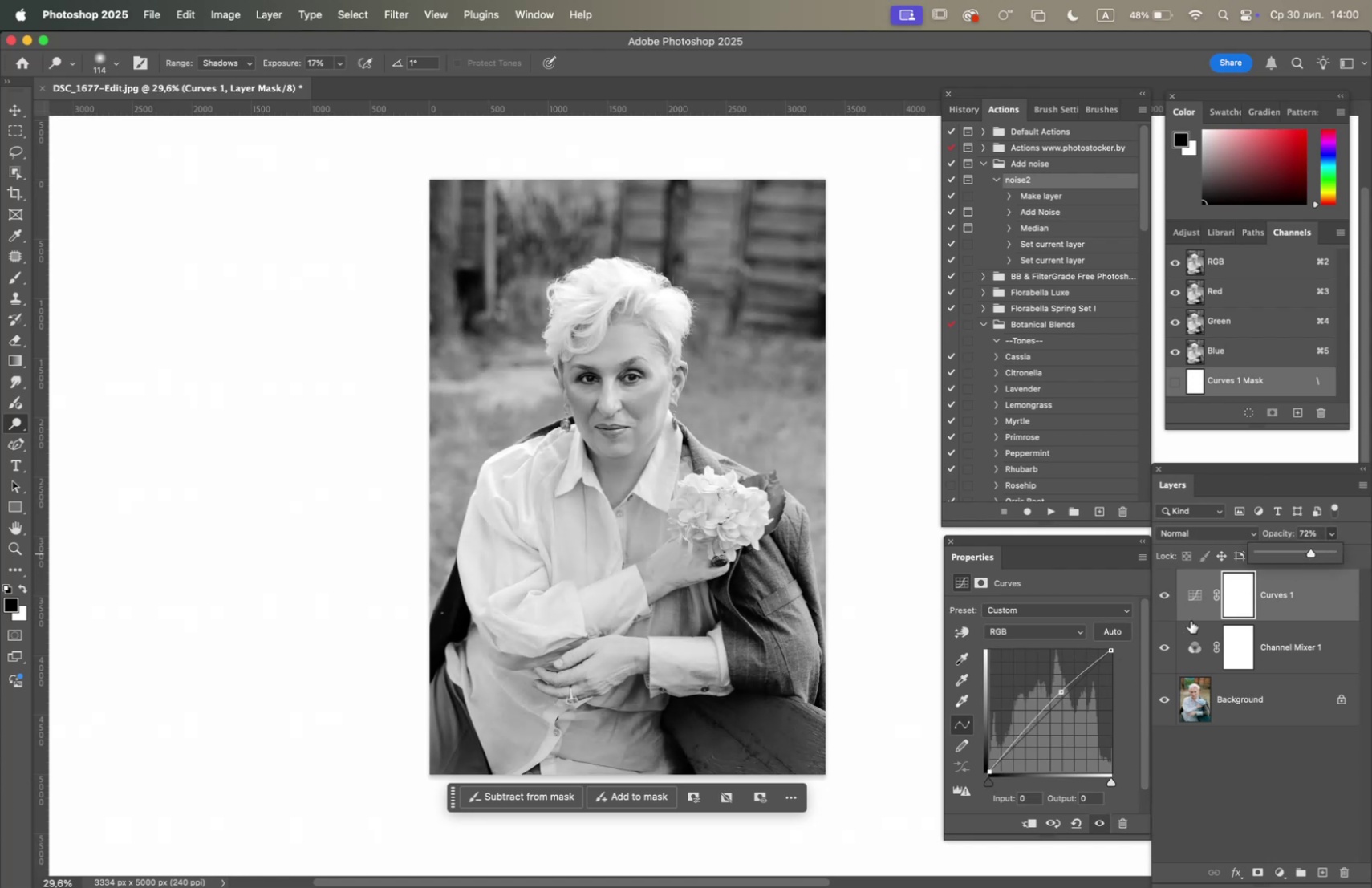 
left_click_drag(start_coordinate=[1313, 553], to_coordinate=[1364, 553])
 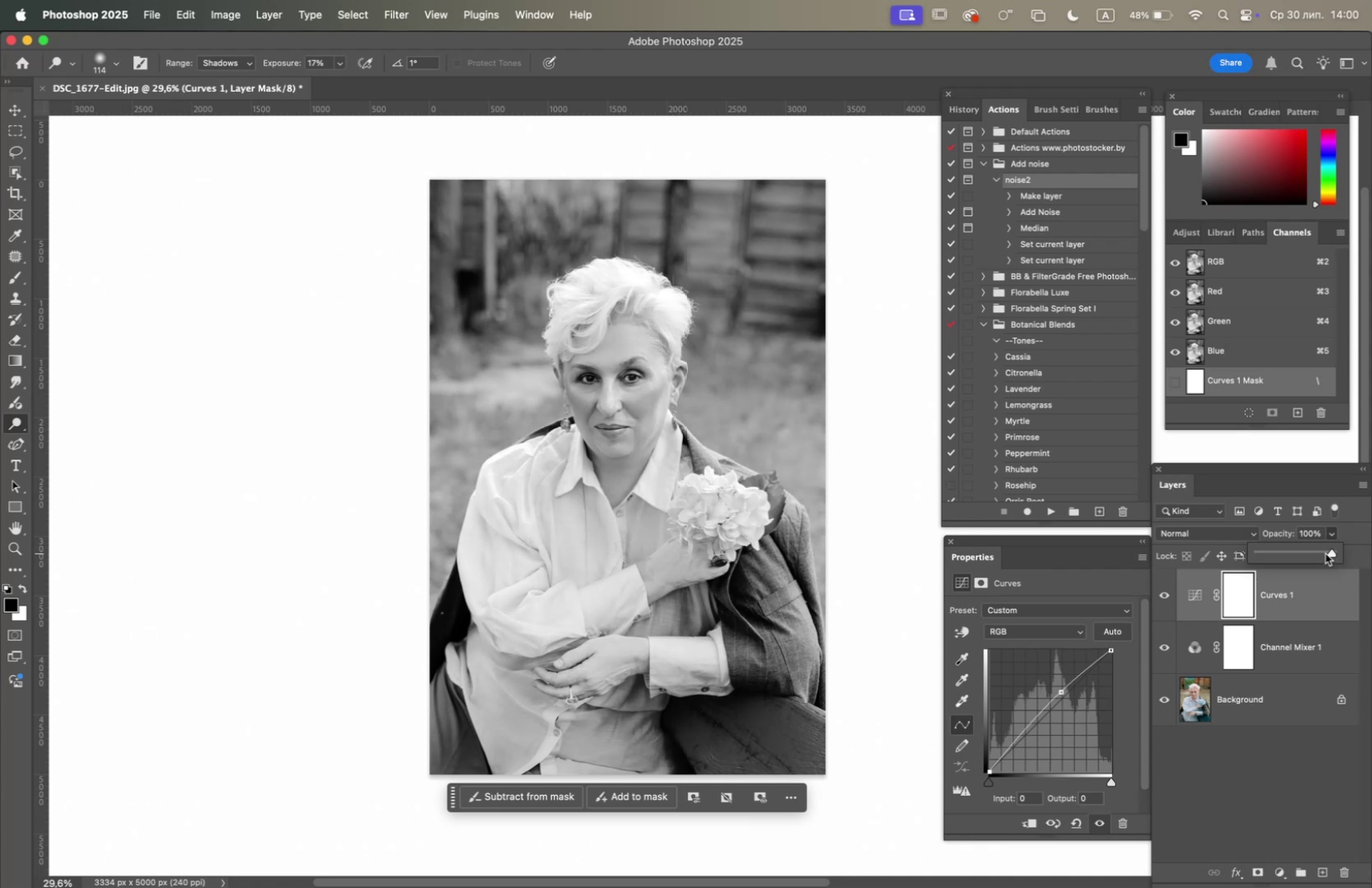 
left_click([1319, 552])
 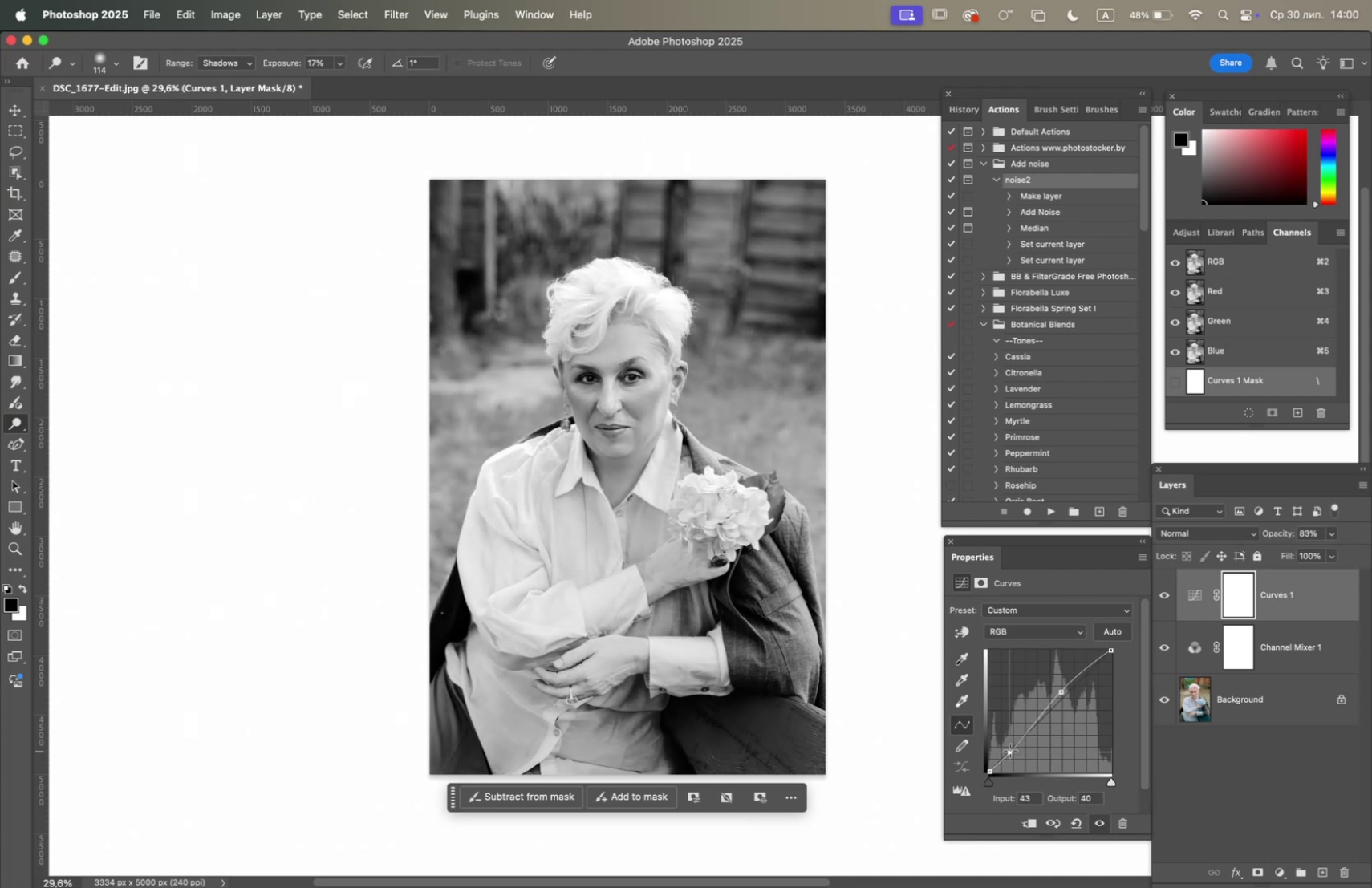 
wait(6.78)
 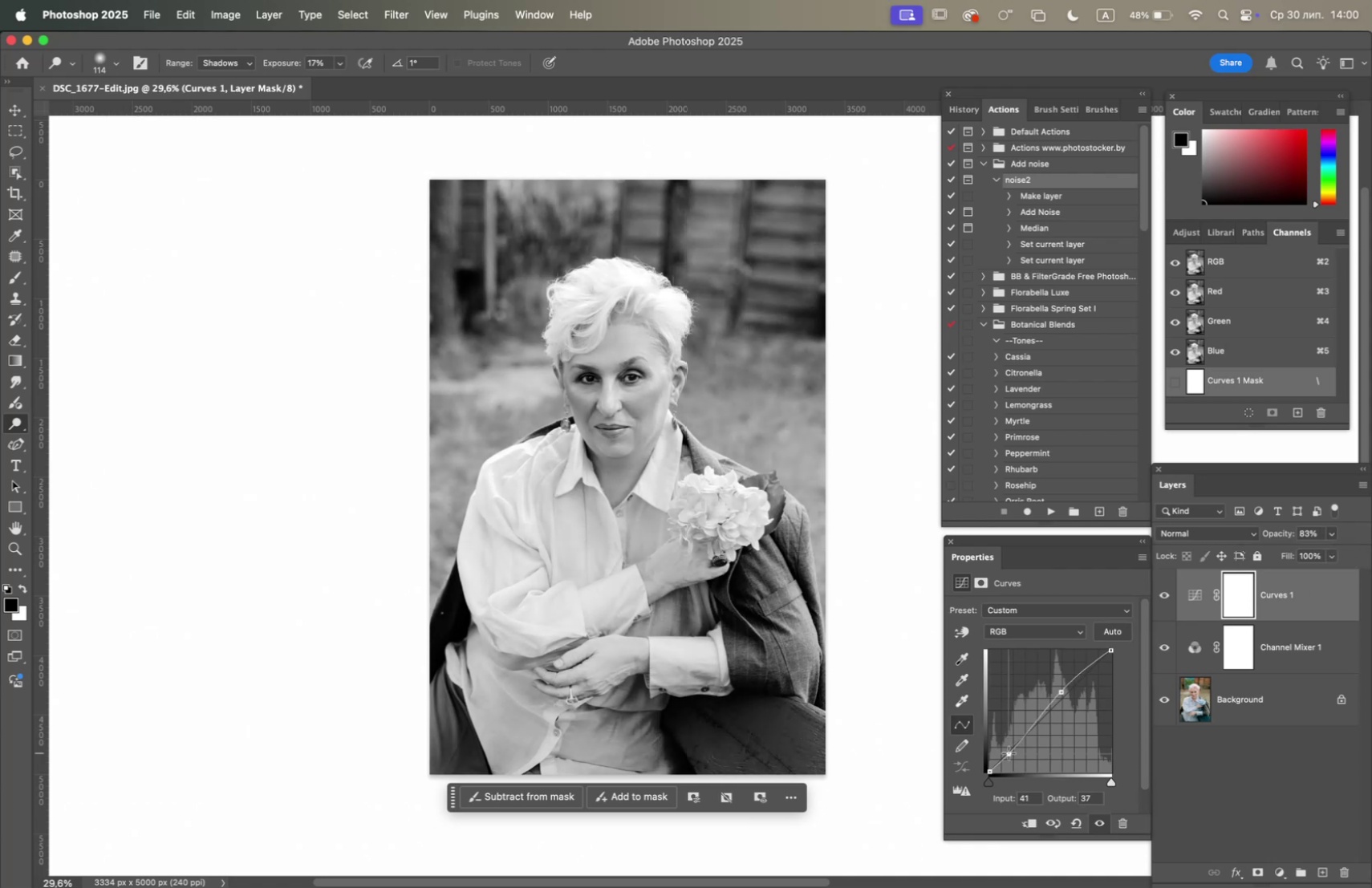 
double_click([1165, 594])
 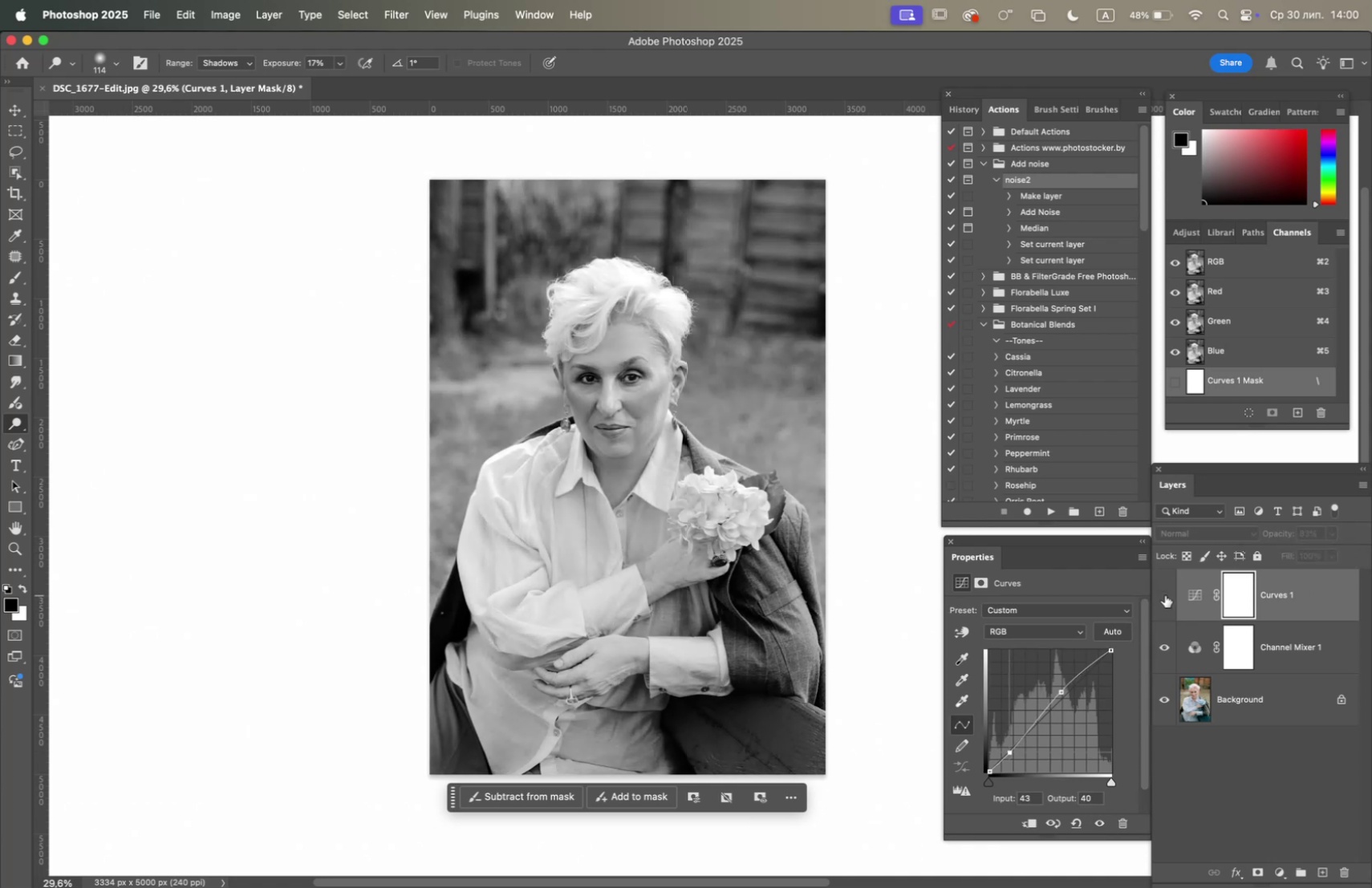 
double_click([1165, 594])
 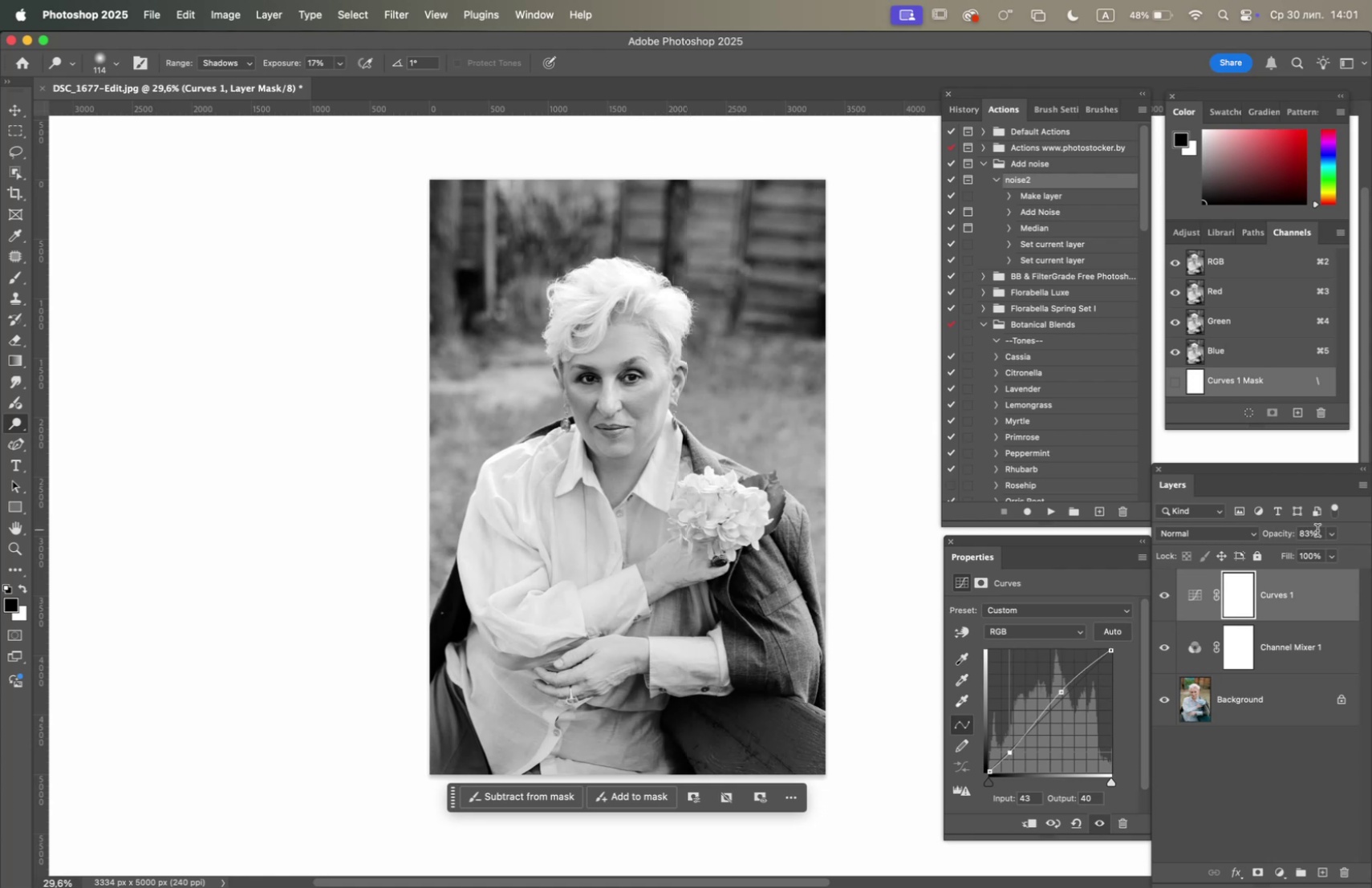 
left_click([1326, 534])
 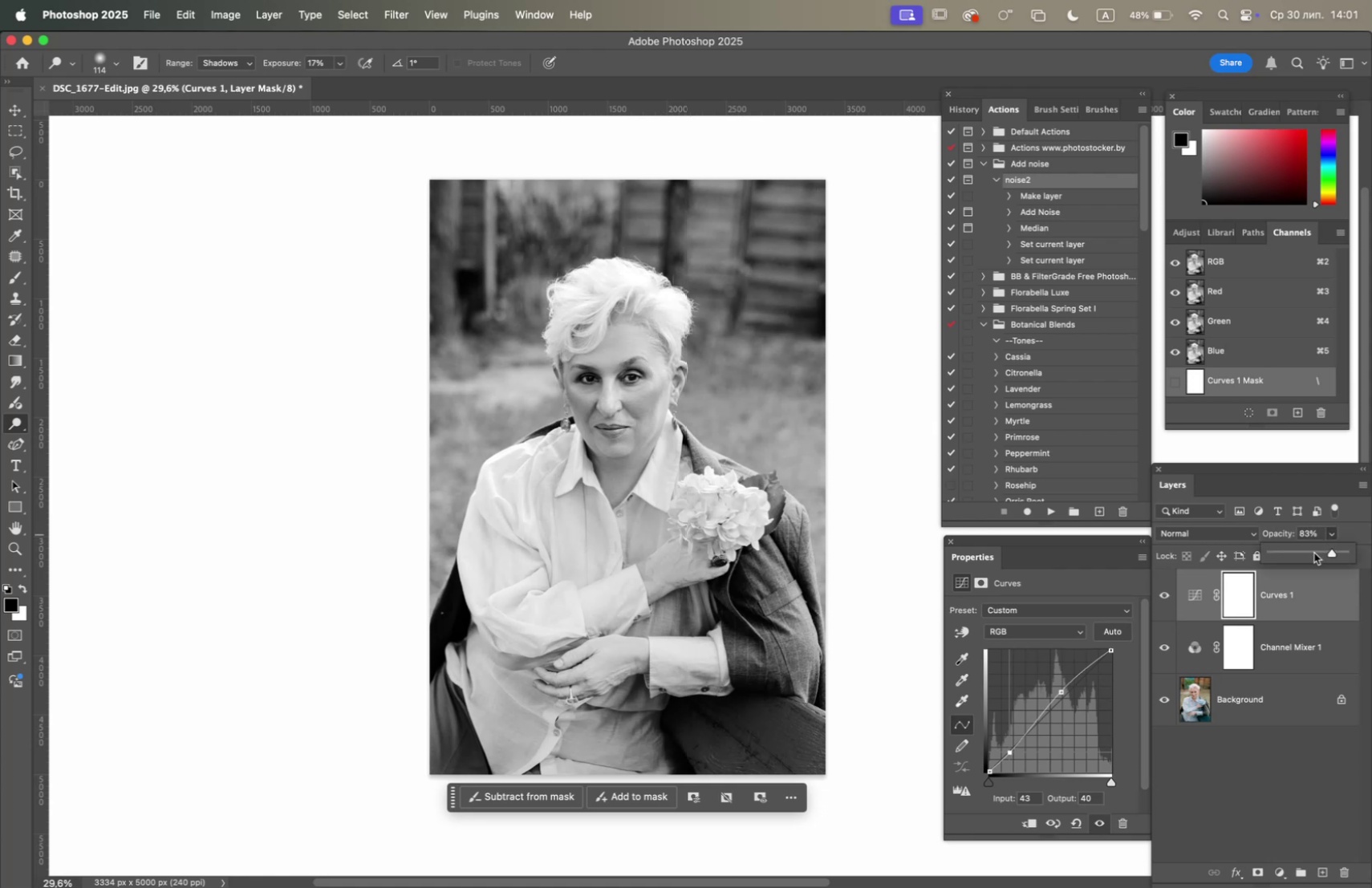 
left_click([1313, 553])
 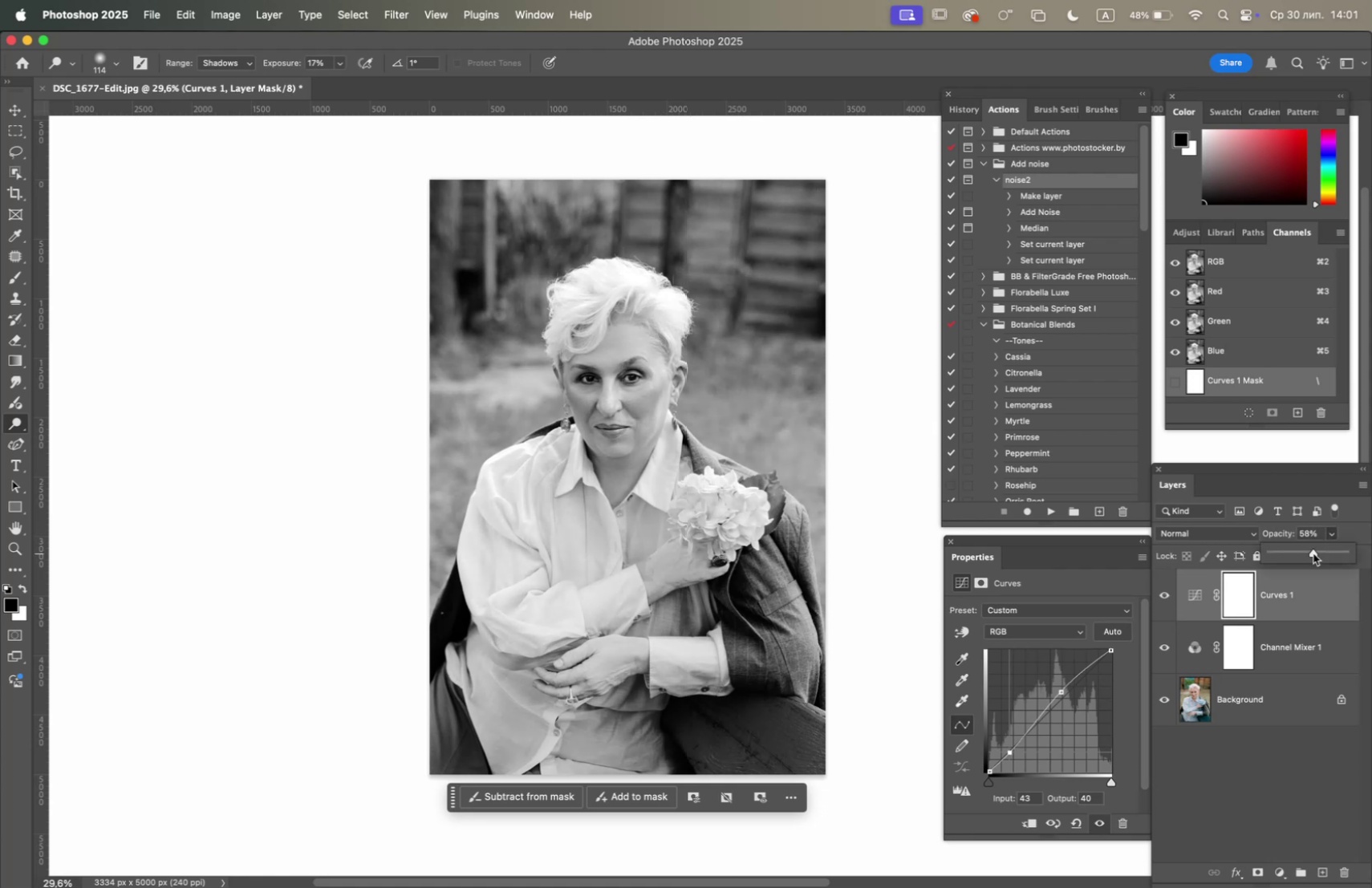 
left_click_drag(start_coordinate=[1313, 553], to_coordinate=[1371, 560])
 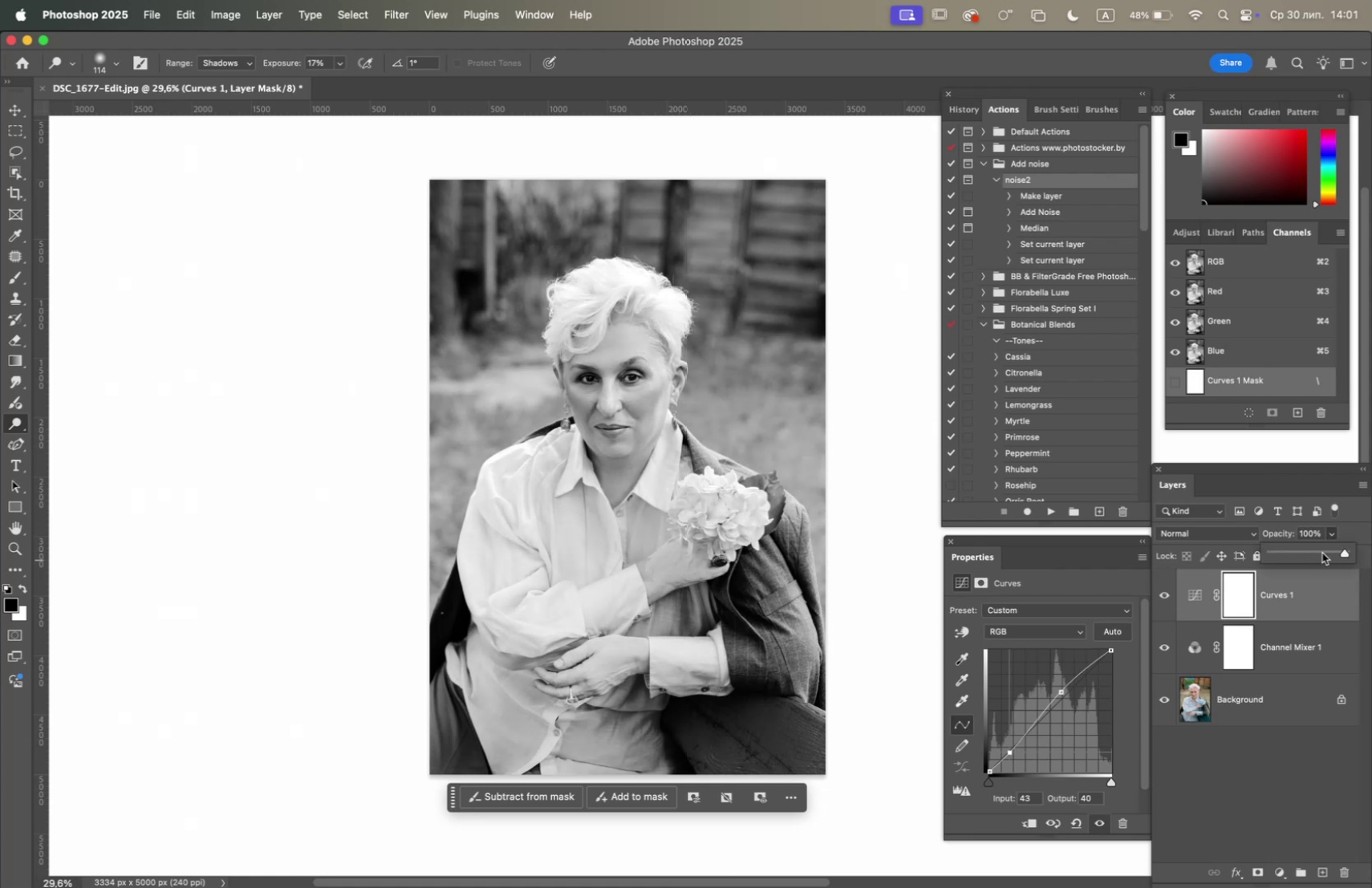 
left_click([1325, 551])
 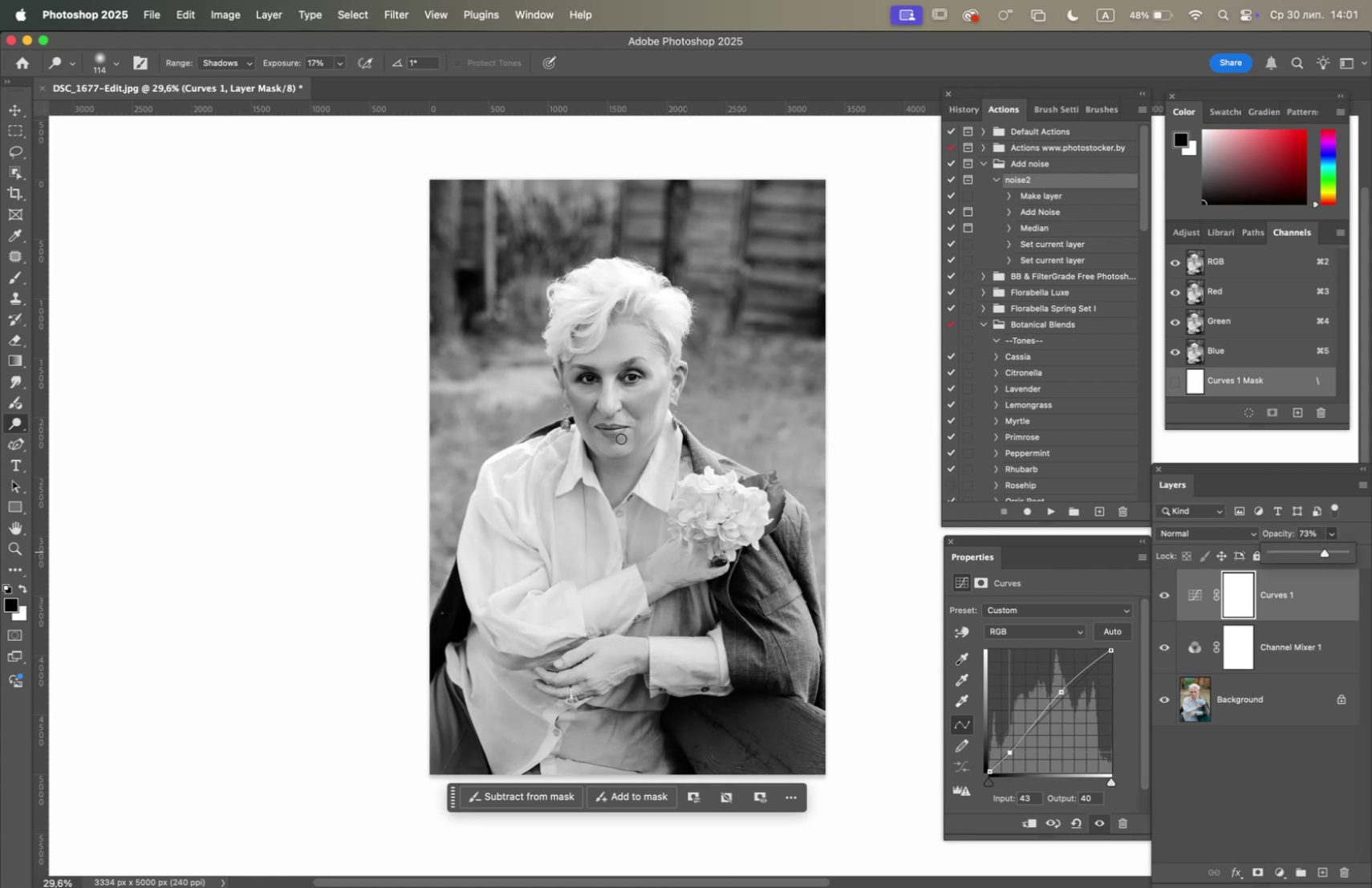 
hold_key(key=OptionLeft, duration=4.34)
scroll: coordinate [789, 463], scroll_direction: up, amount: 4.0
 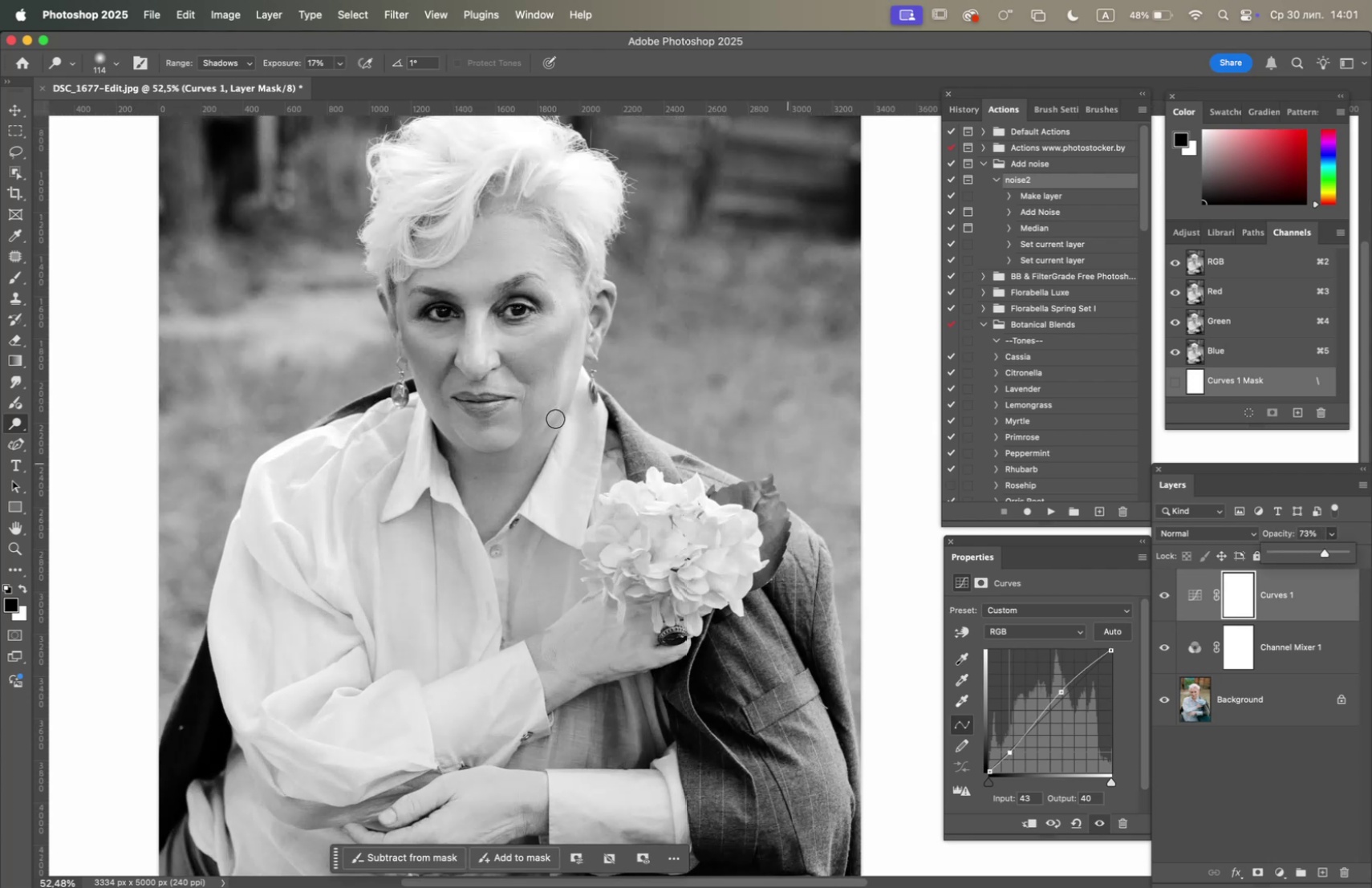 
scroll: coordinate [556, 419], scroll_direction: down, amount: 5.0
 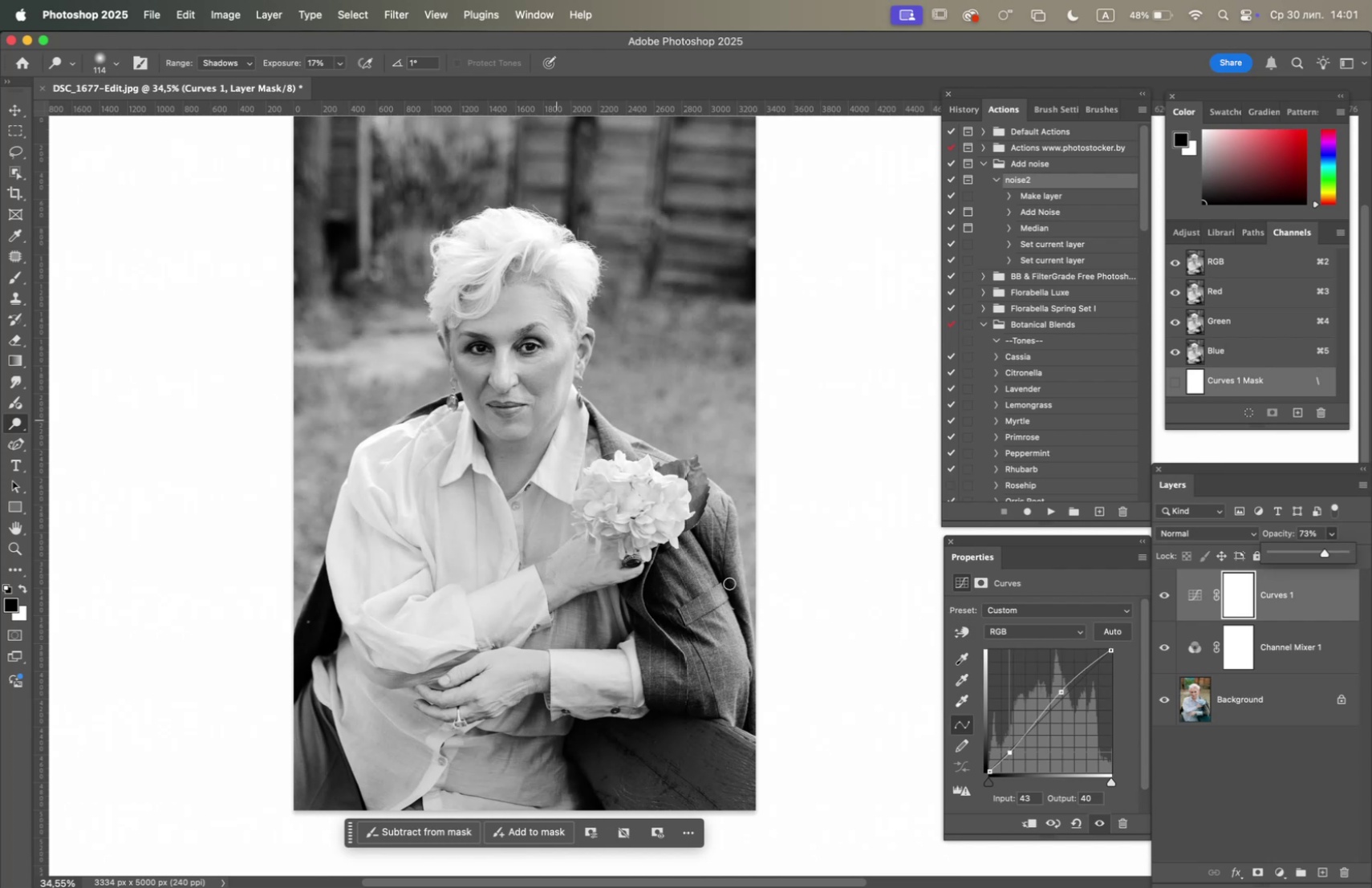 
wait(18.87)
 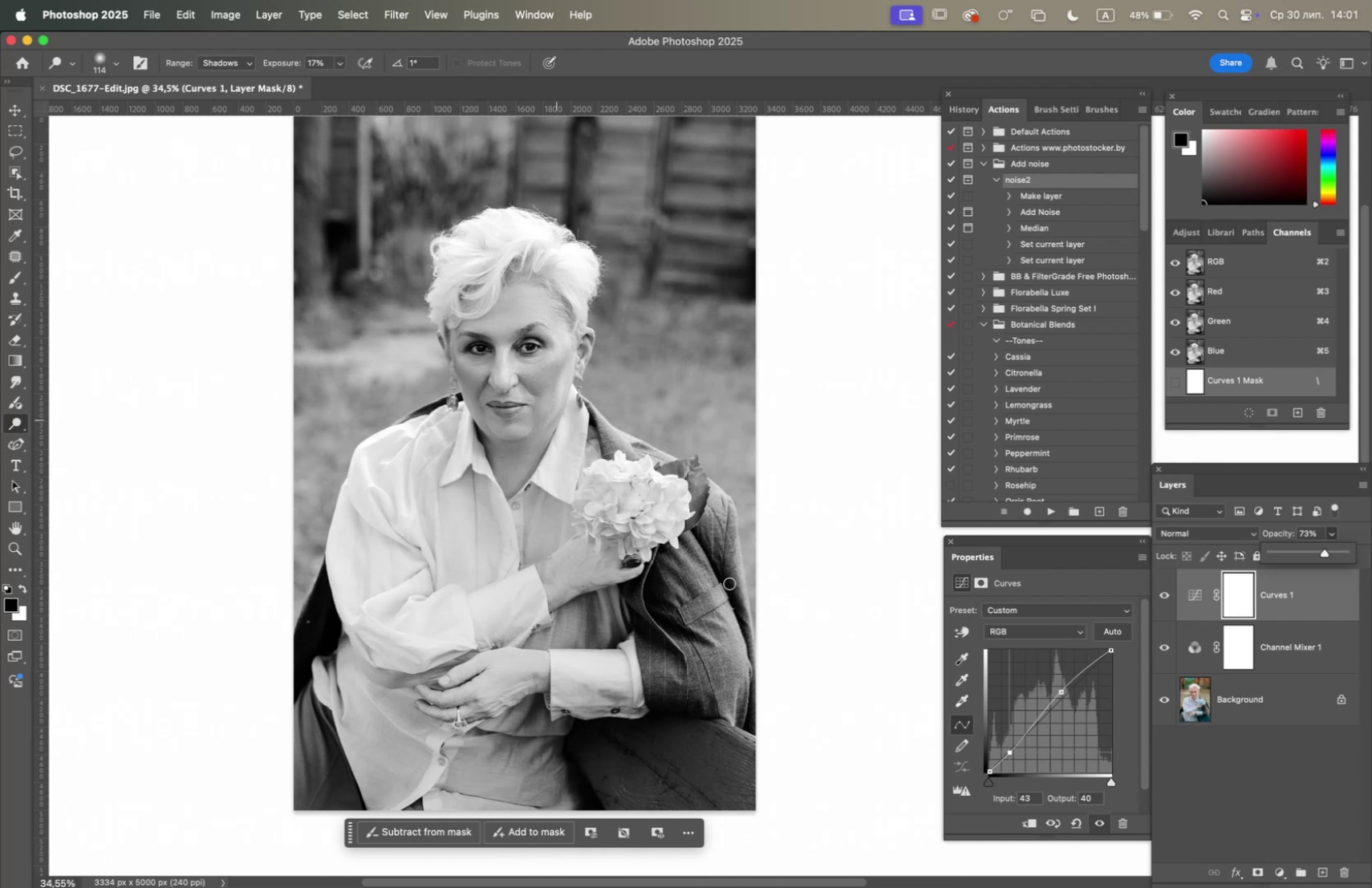 
hold_key(key=OptionLeft, duration=1.47)
scroll: coordinate [558, 444], scroll_direction: down, amount: 1.0
 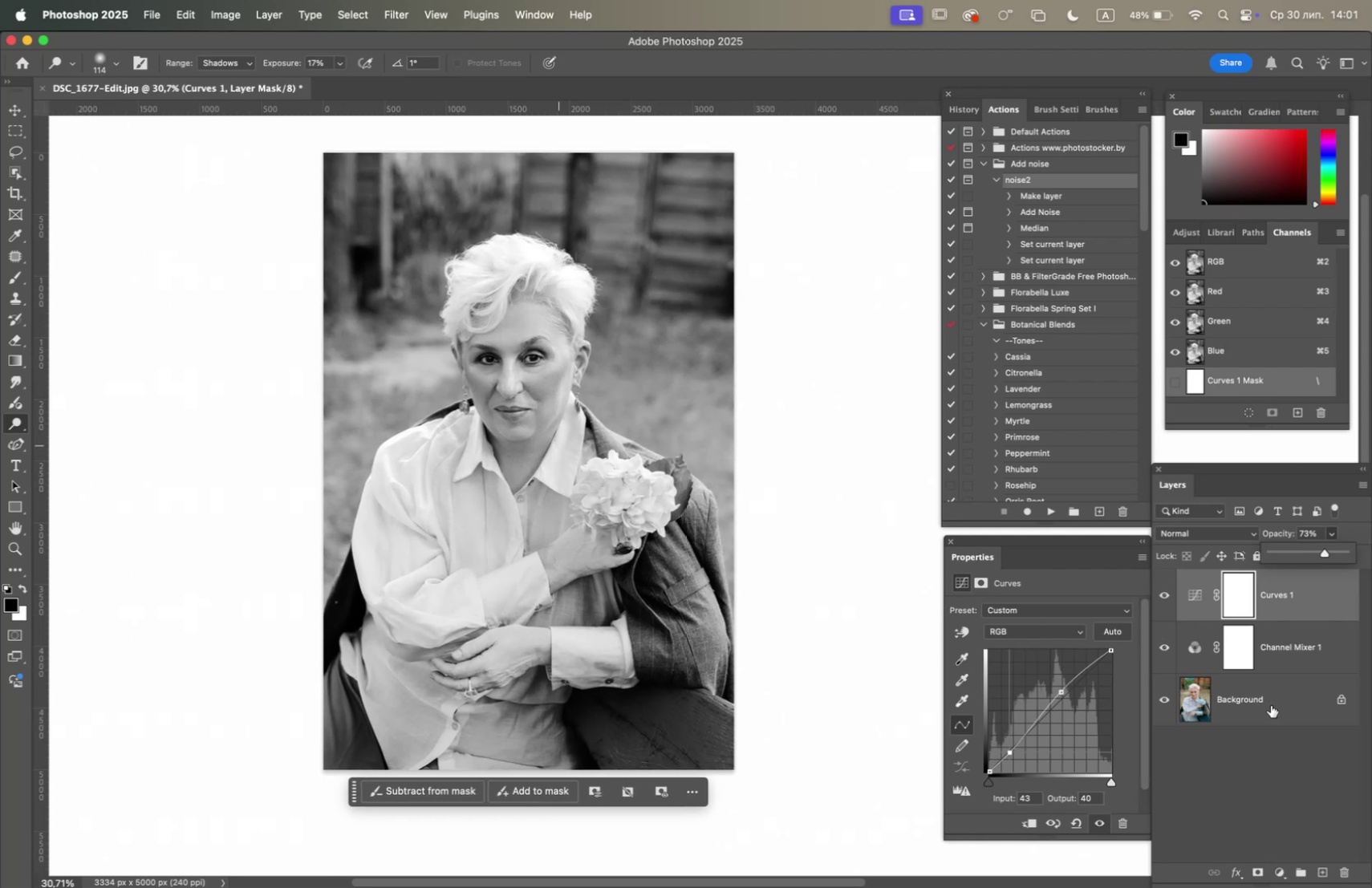 
right_click([1266, 698])
 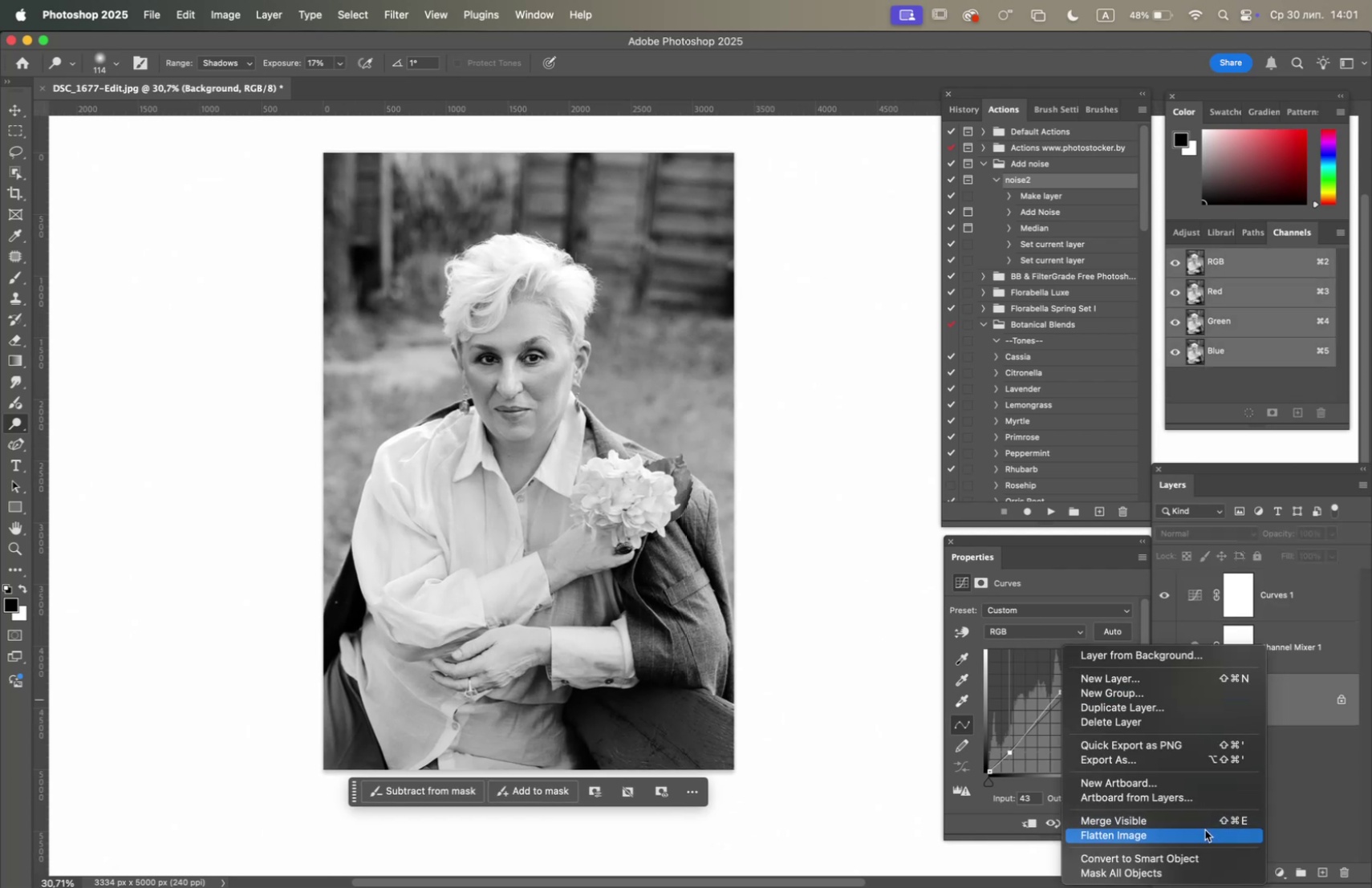 
left_click([1206, 835])
 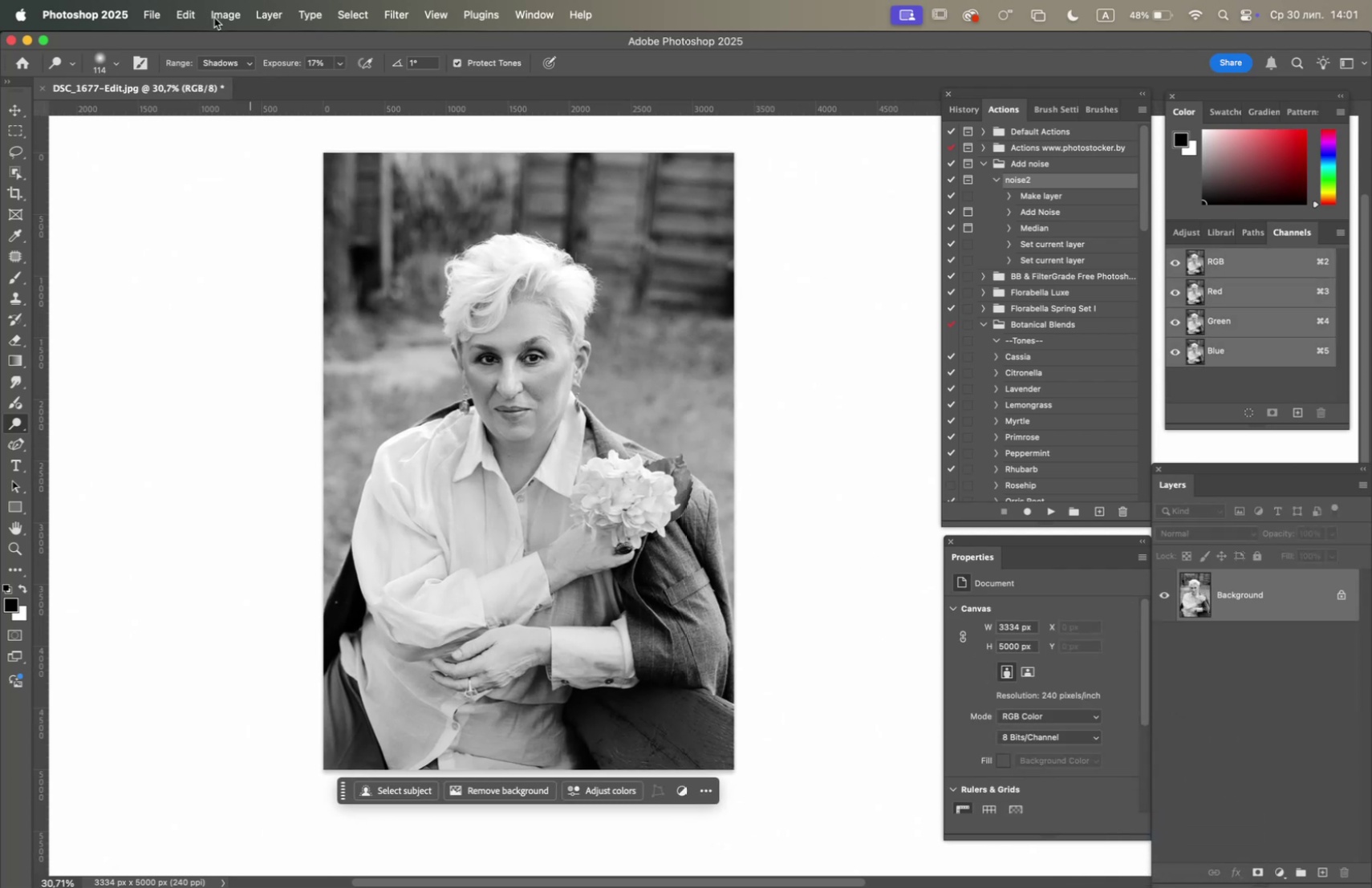 
left_click([152, 11])
 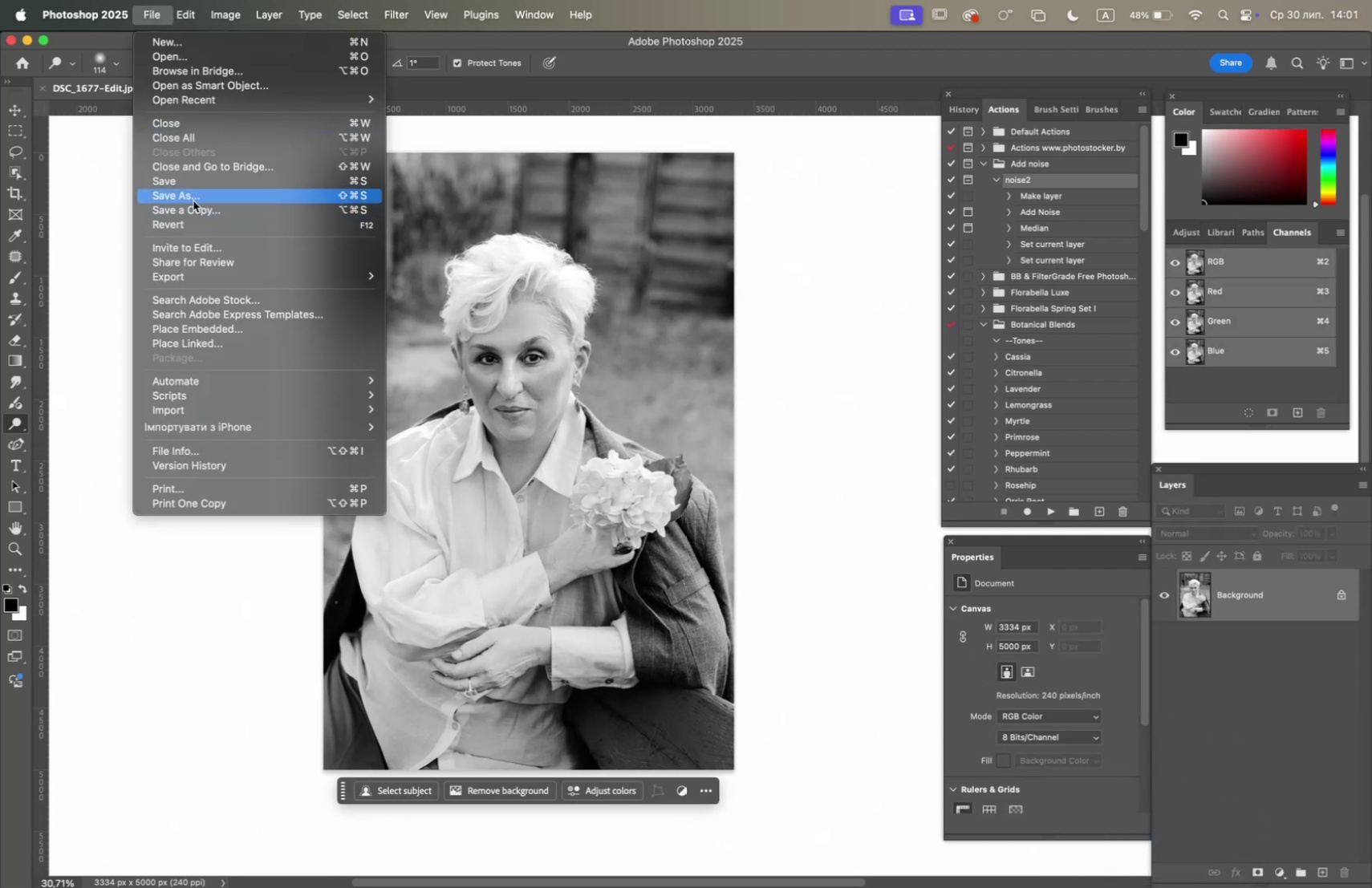 
left_click([193, 195])
 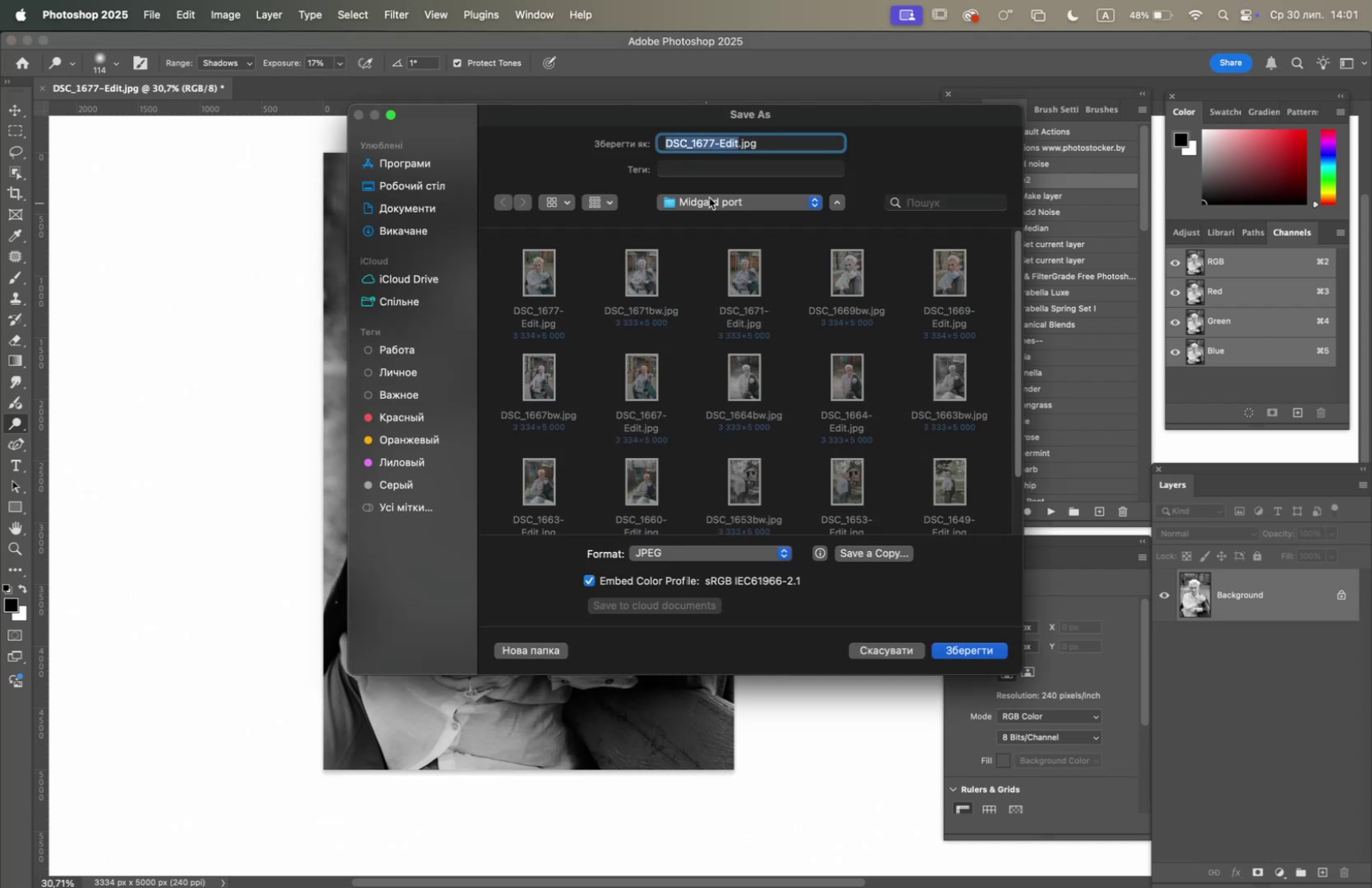 
left_click([726, 140])
 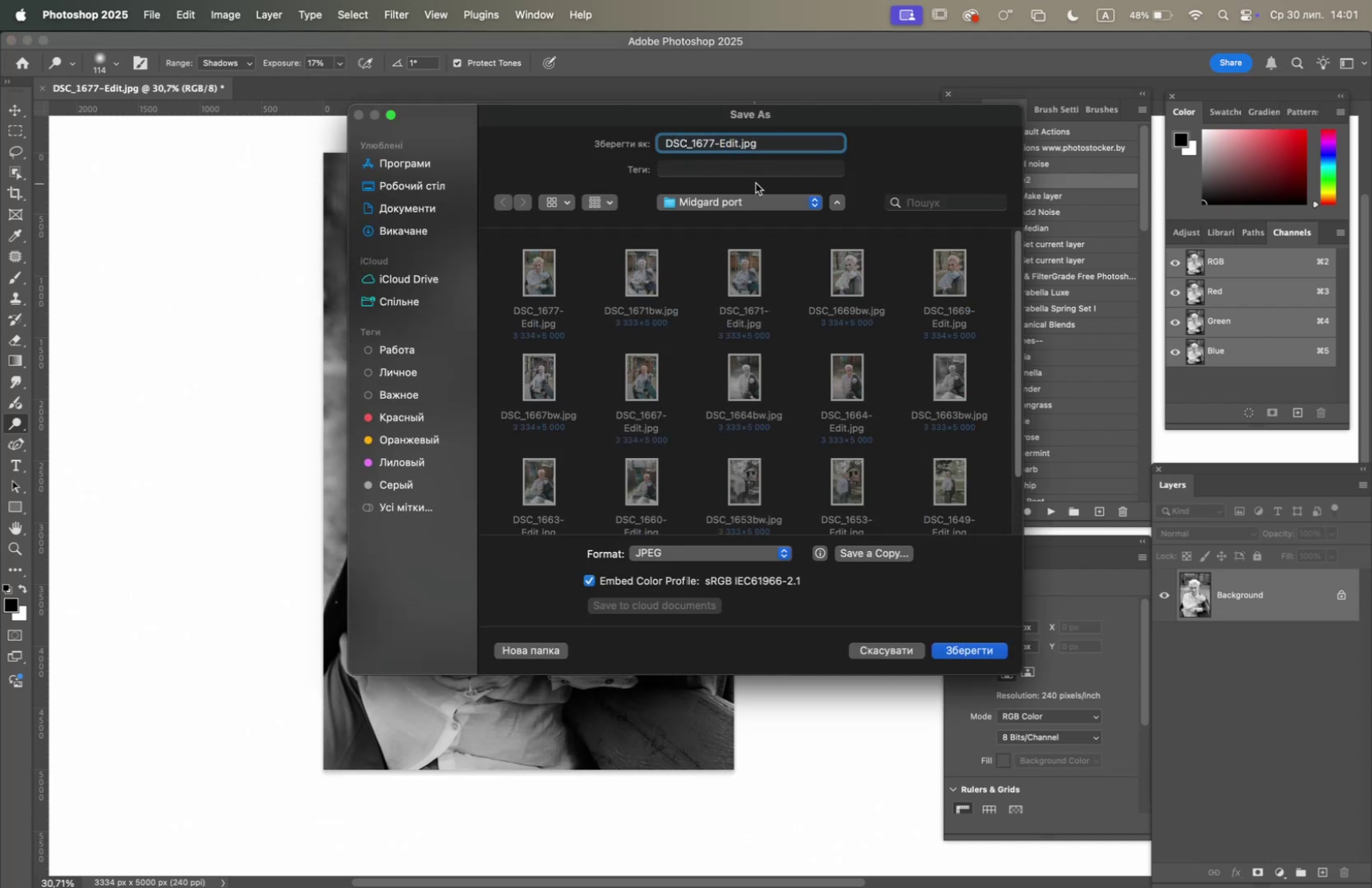 
key(ArrowRight)
 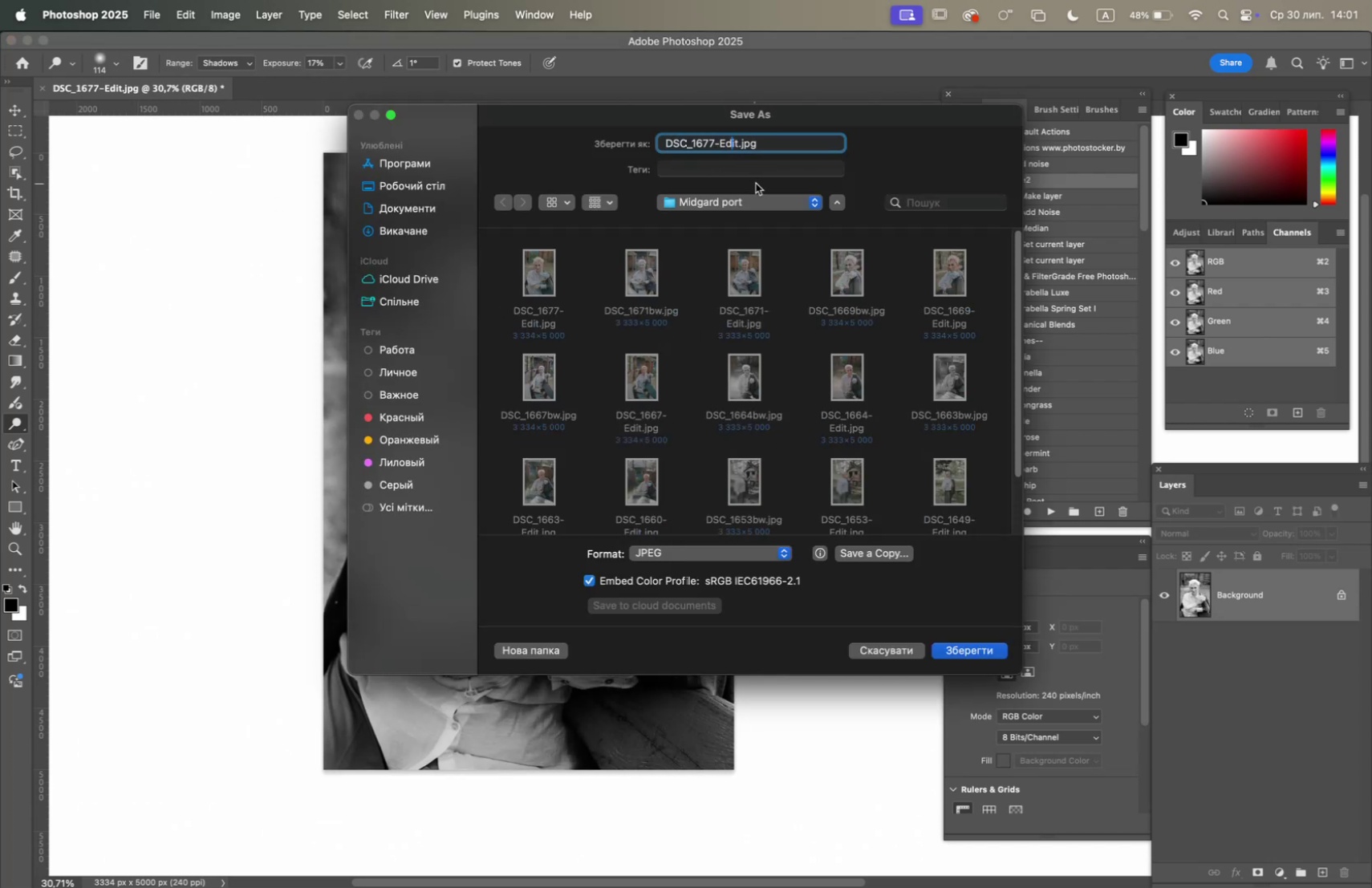 
key(ArrowRight)
 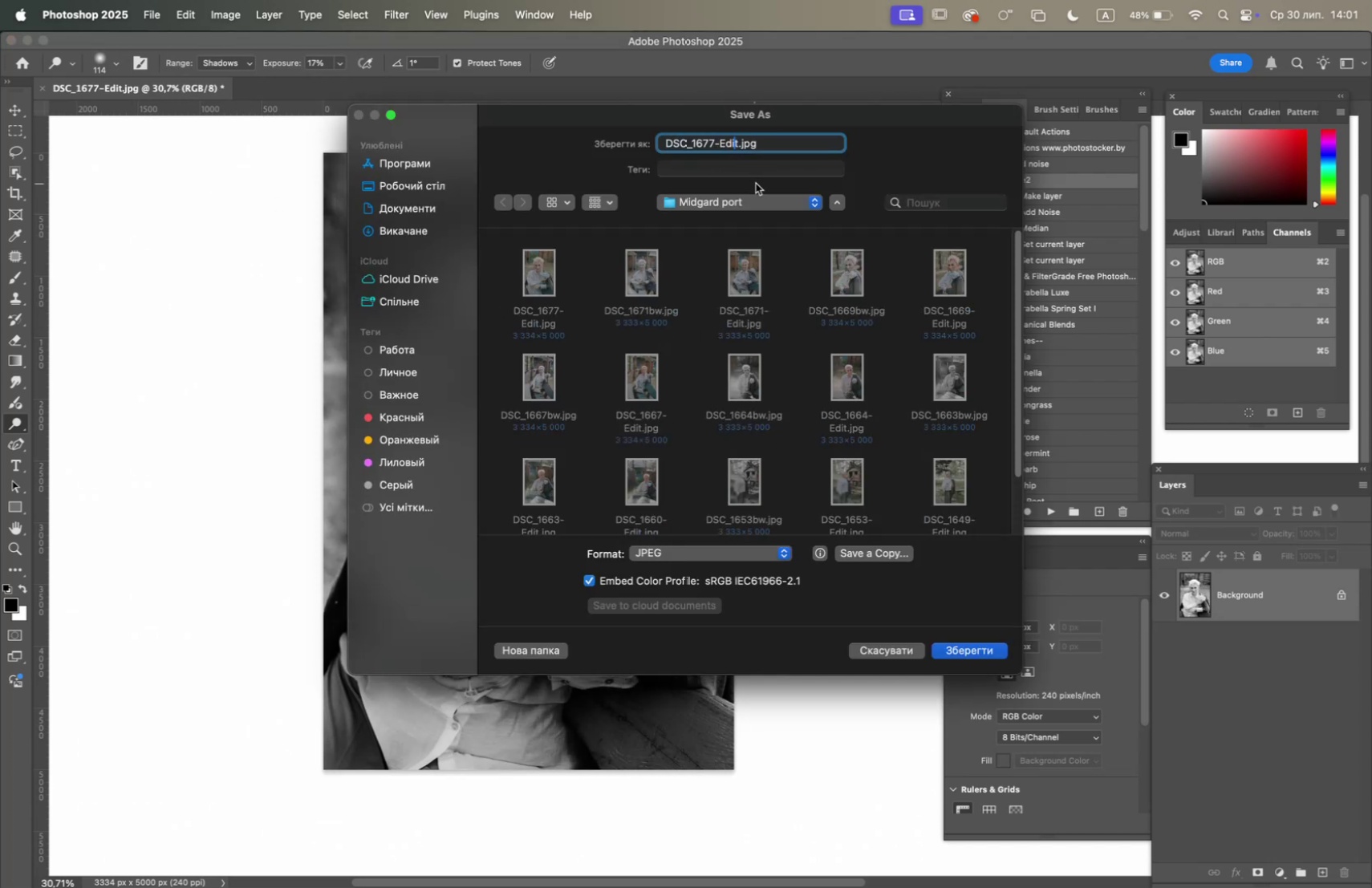 
key(ArrowRight)
 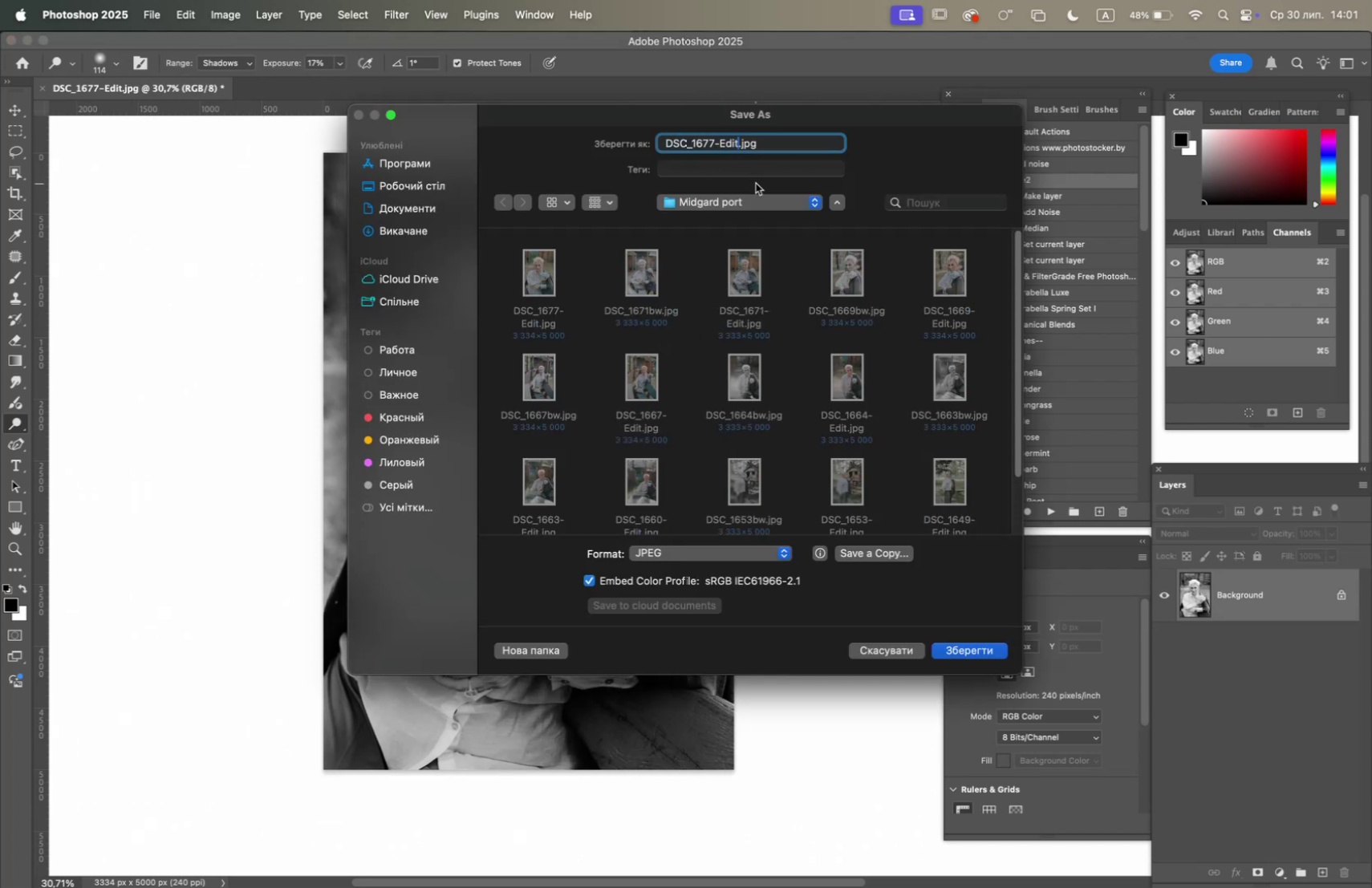 
key(Backspace)
key(Backspace)
key(Backspace)
key(Backspace)
key(Backspace)
type(bw)
 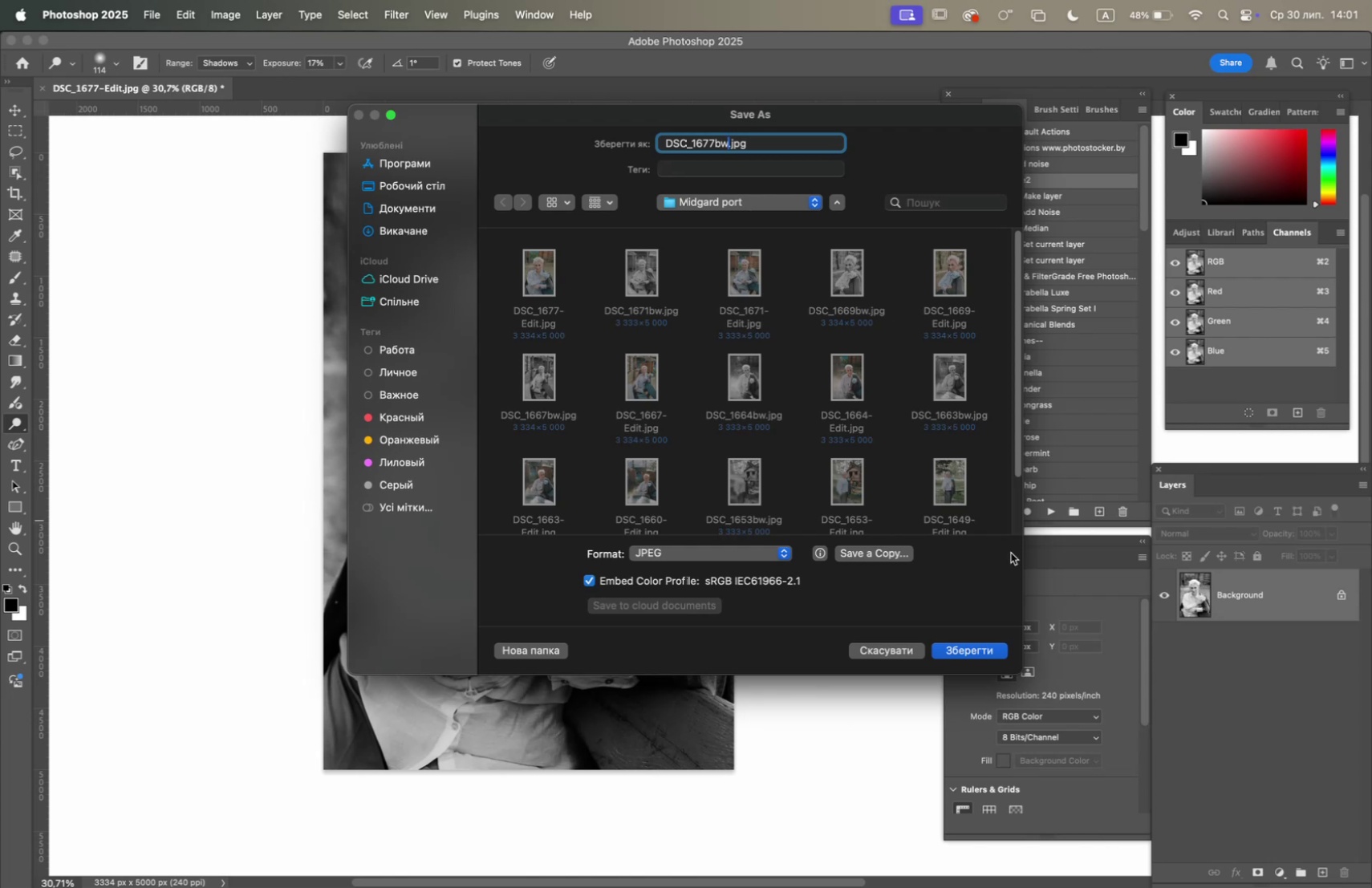 
left_click([959, 647])
 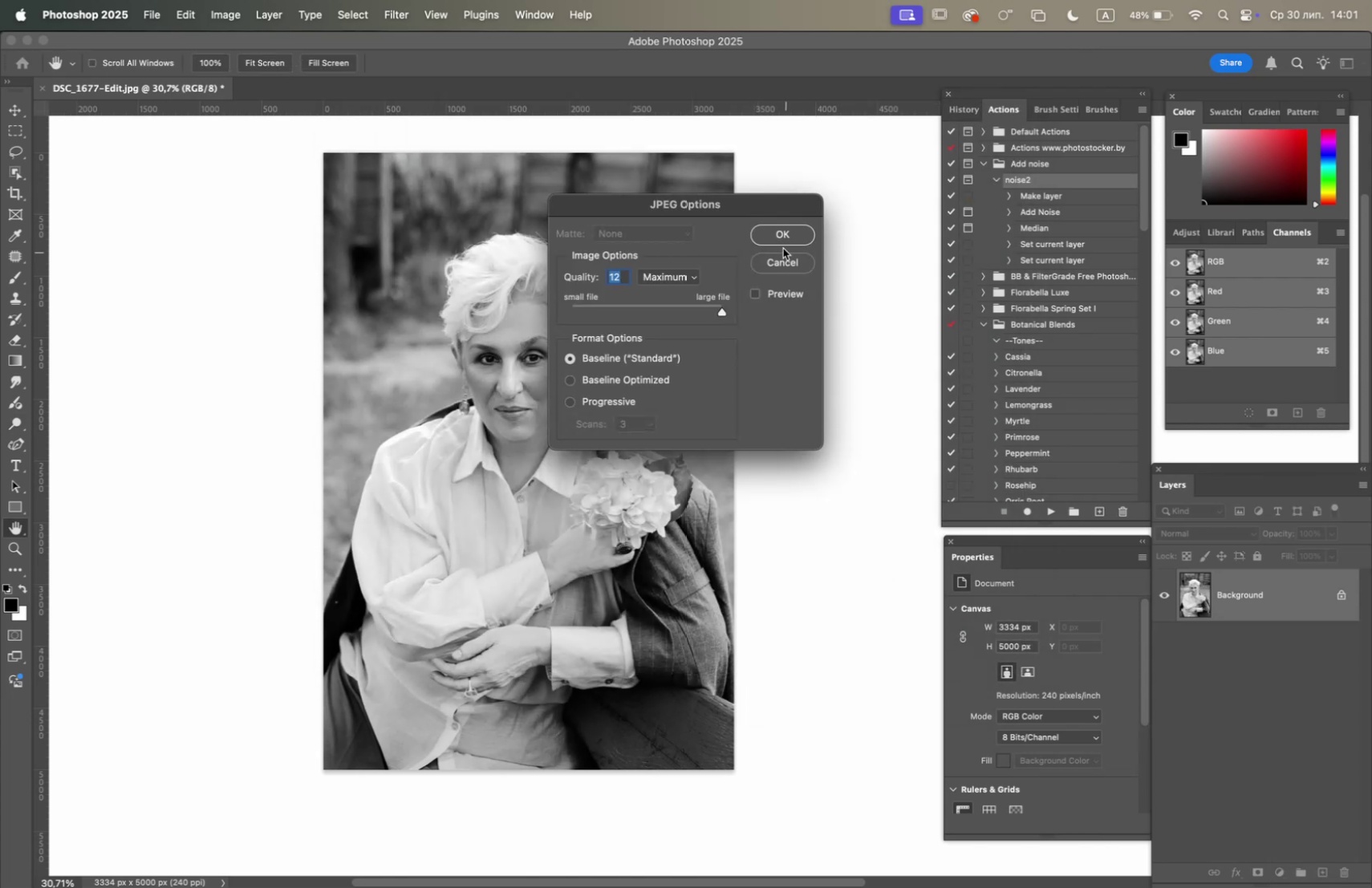 
left_click([781, 237])
 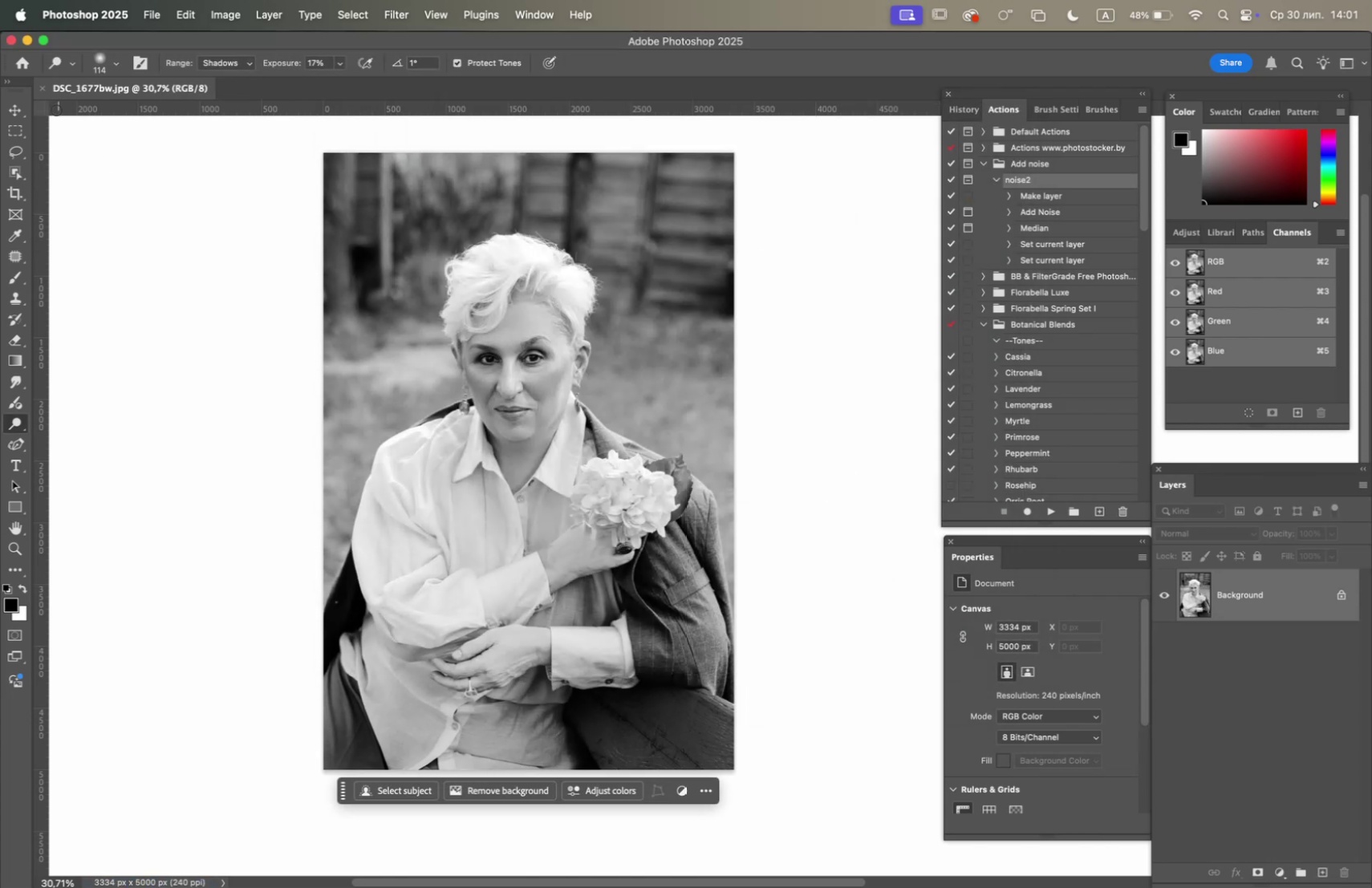 
left_click([40, 91])
 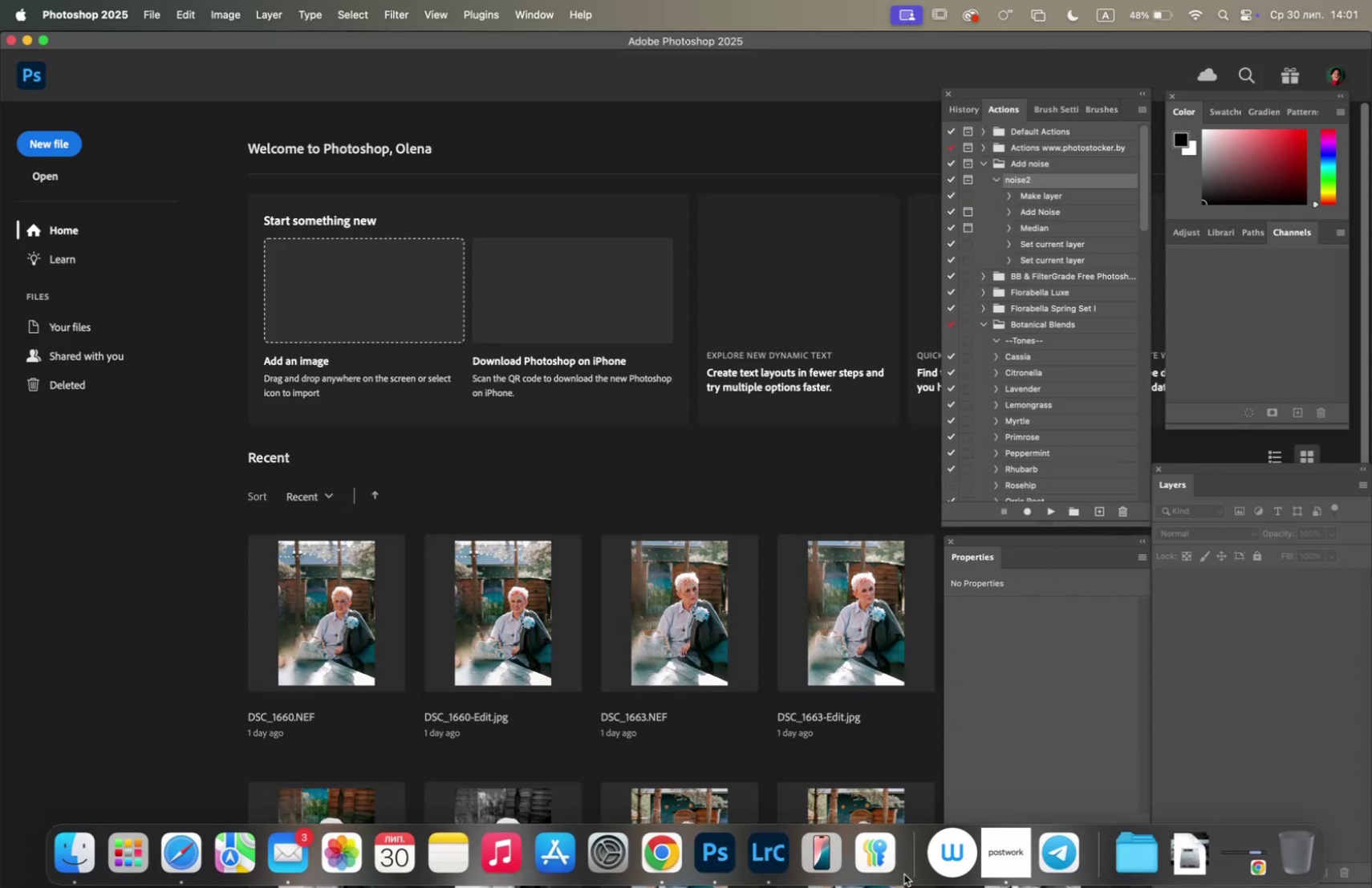 
left_click([777, 862])
 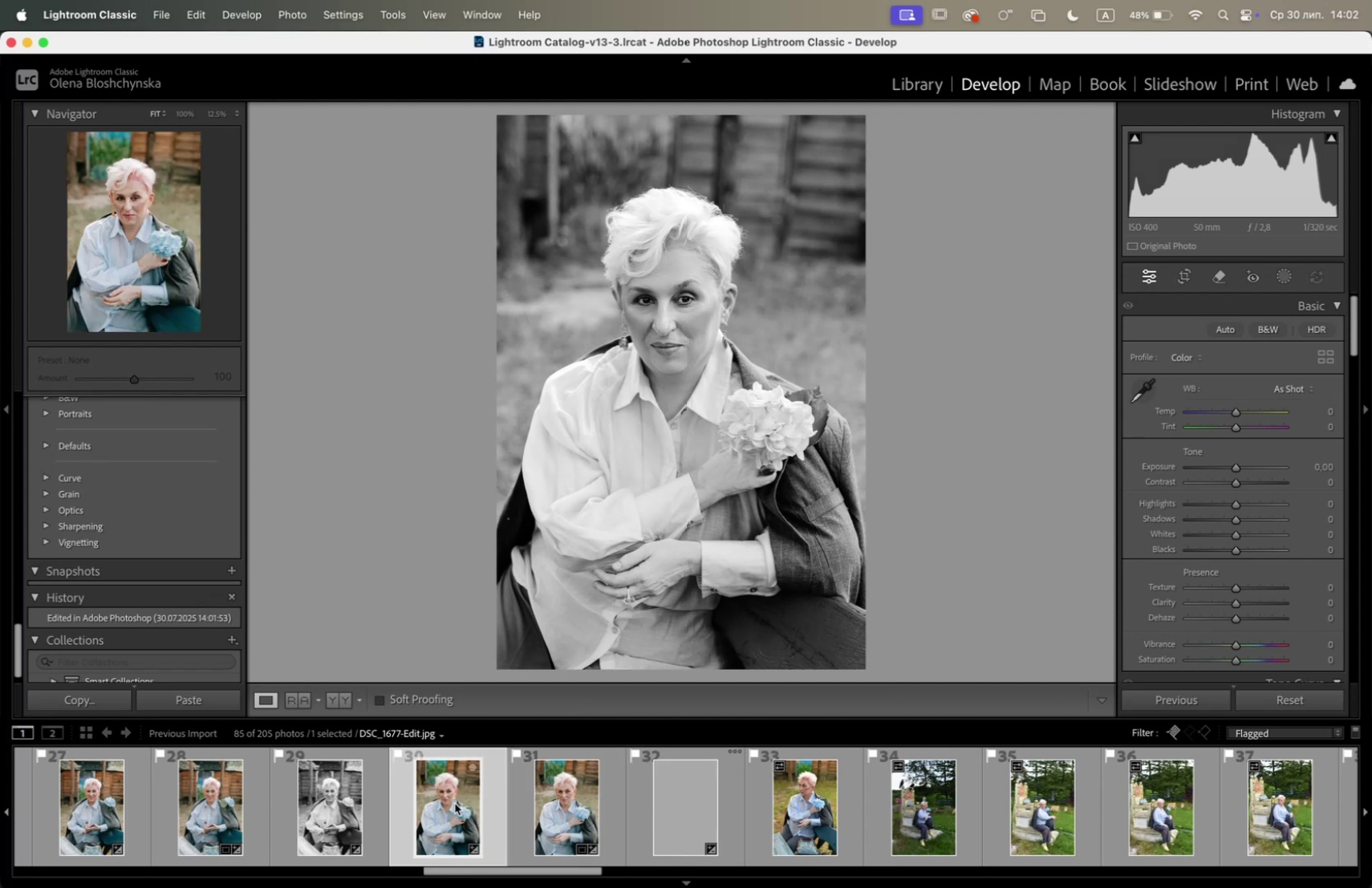 
left_click([574, 800])
 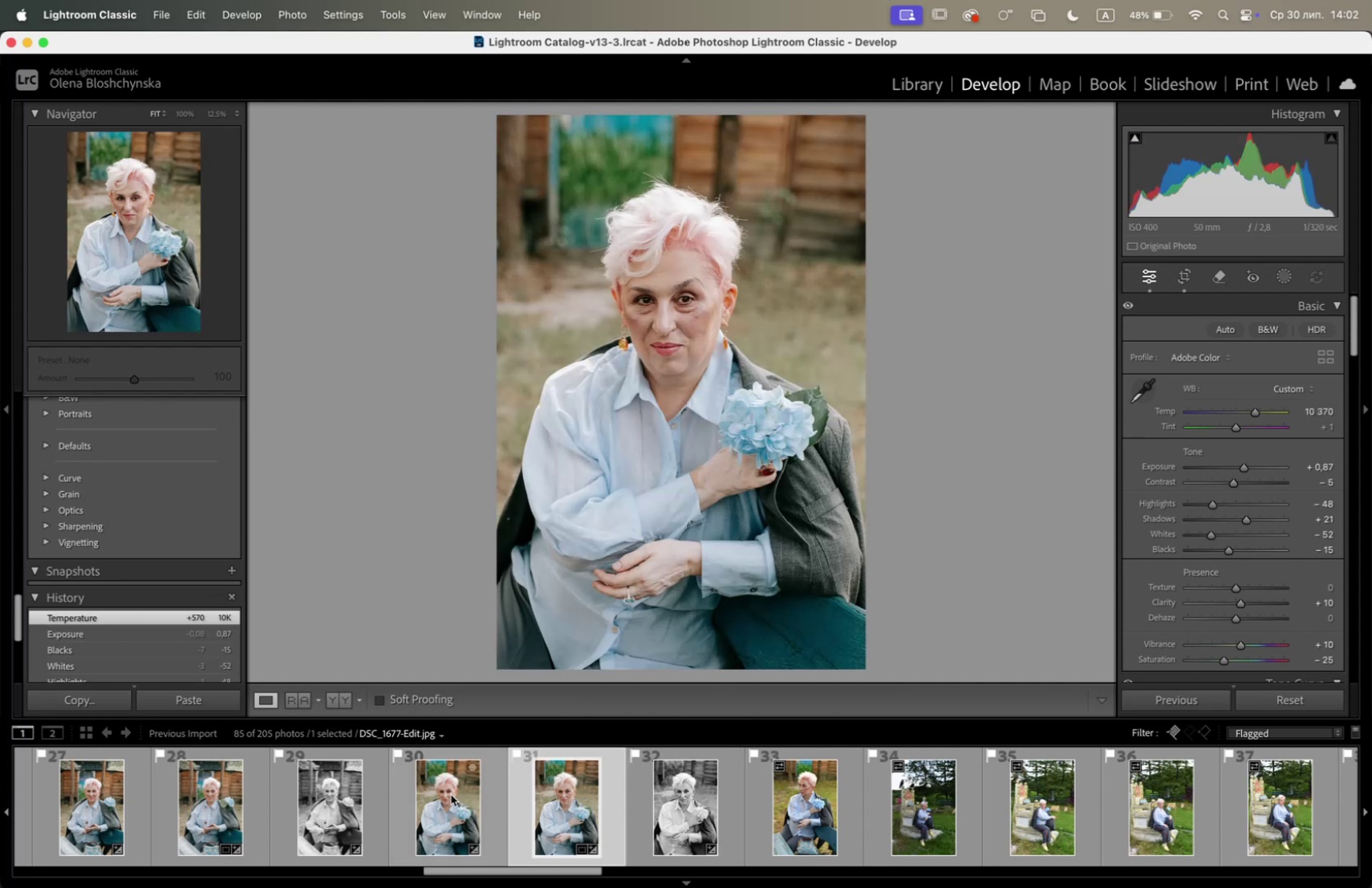 
left_click([451, 793])
 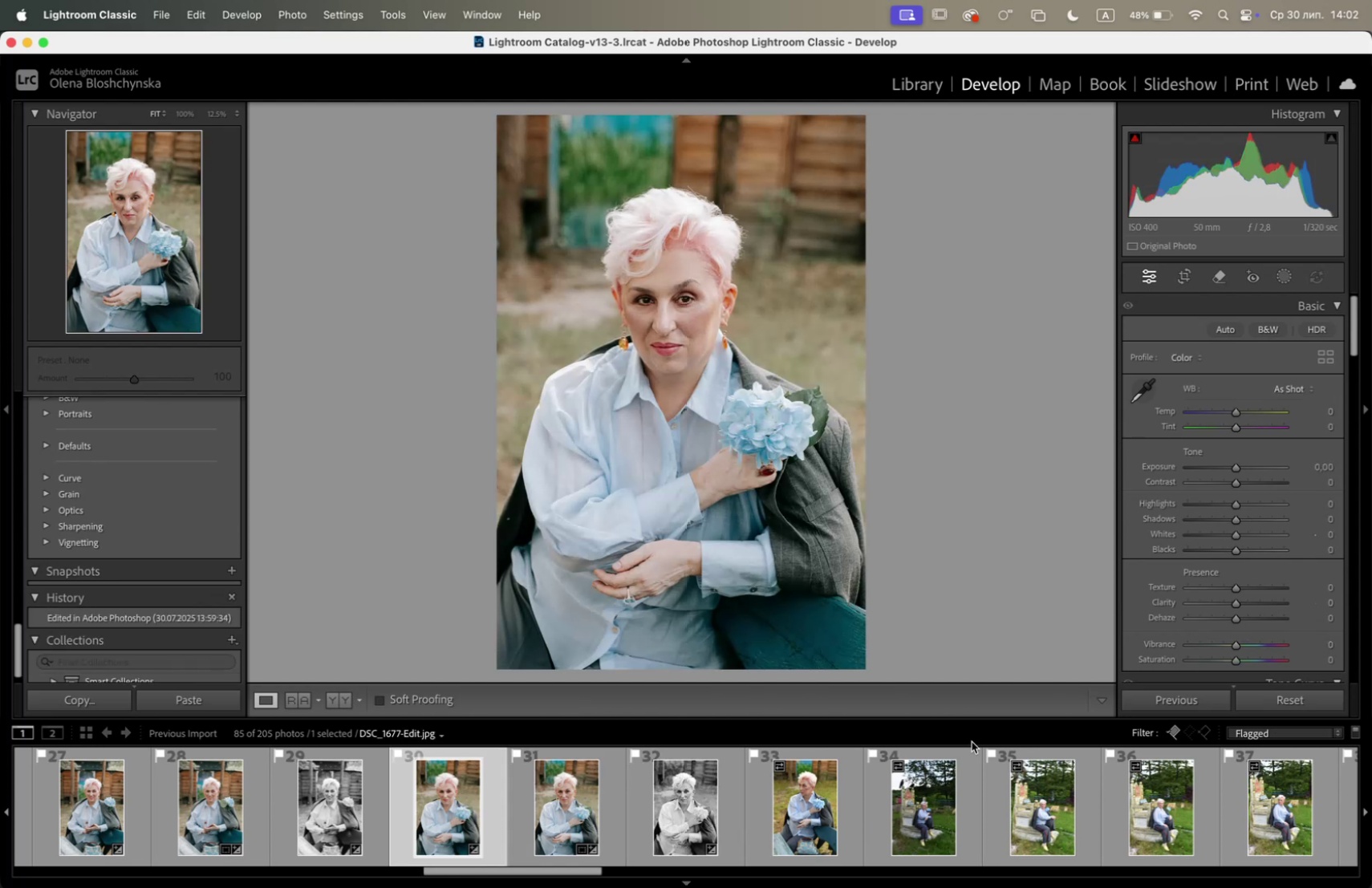 
wait(8.03)
 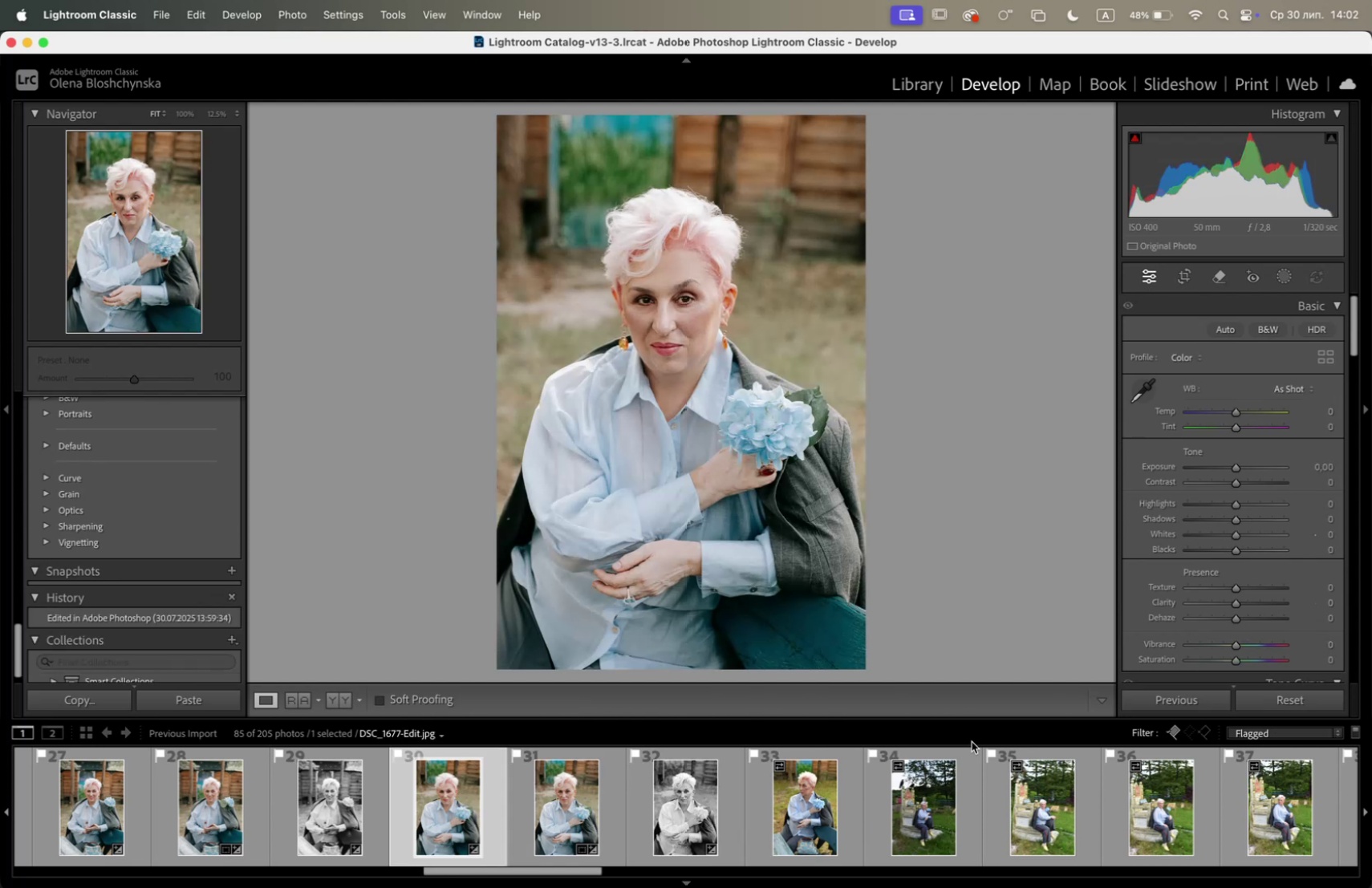 
left_click([453, 806])
 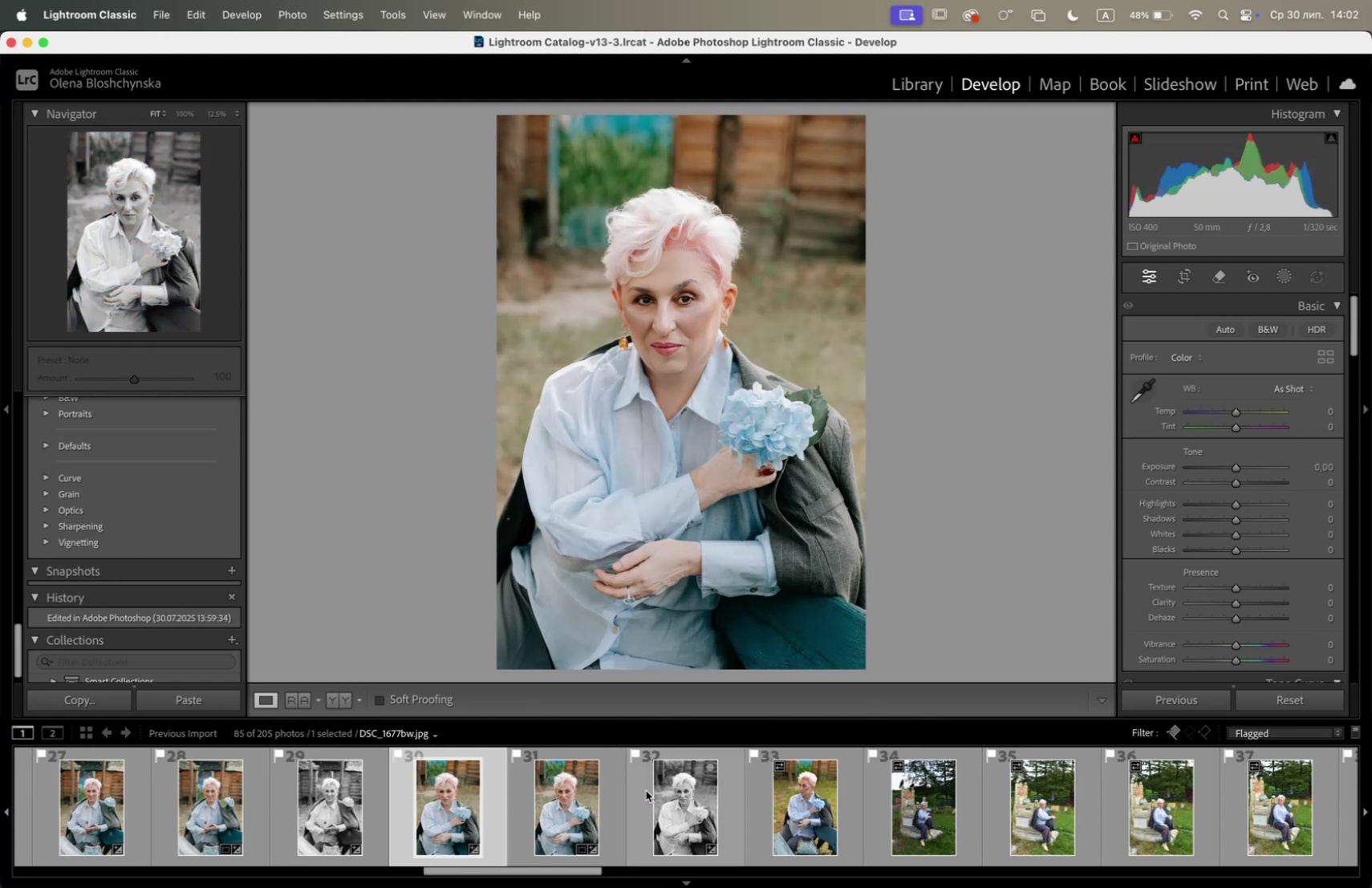 
left_click([670, 805])
 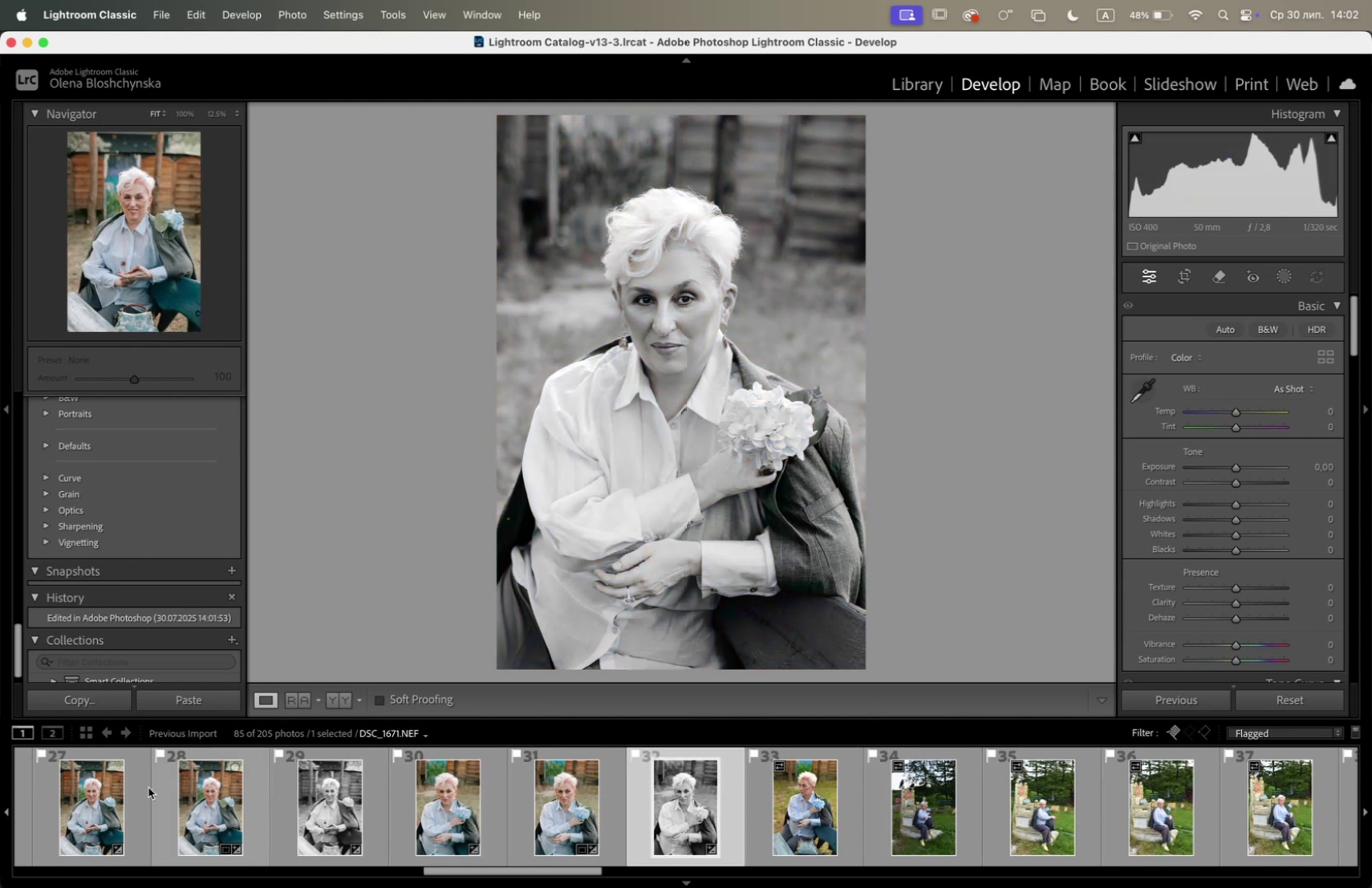 
left_click([99, 799])
 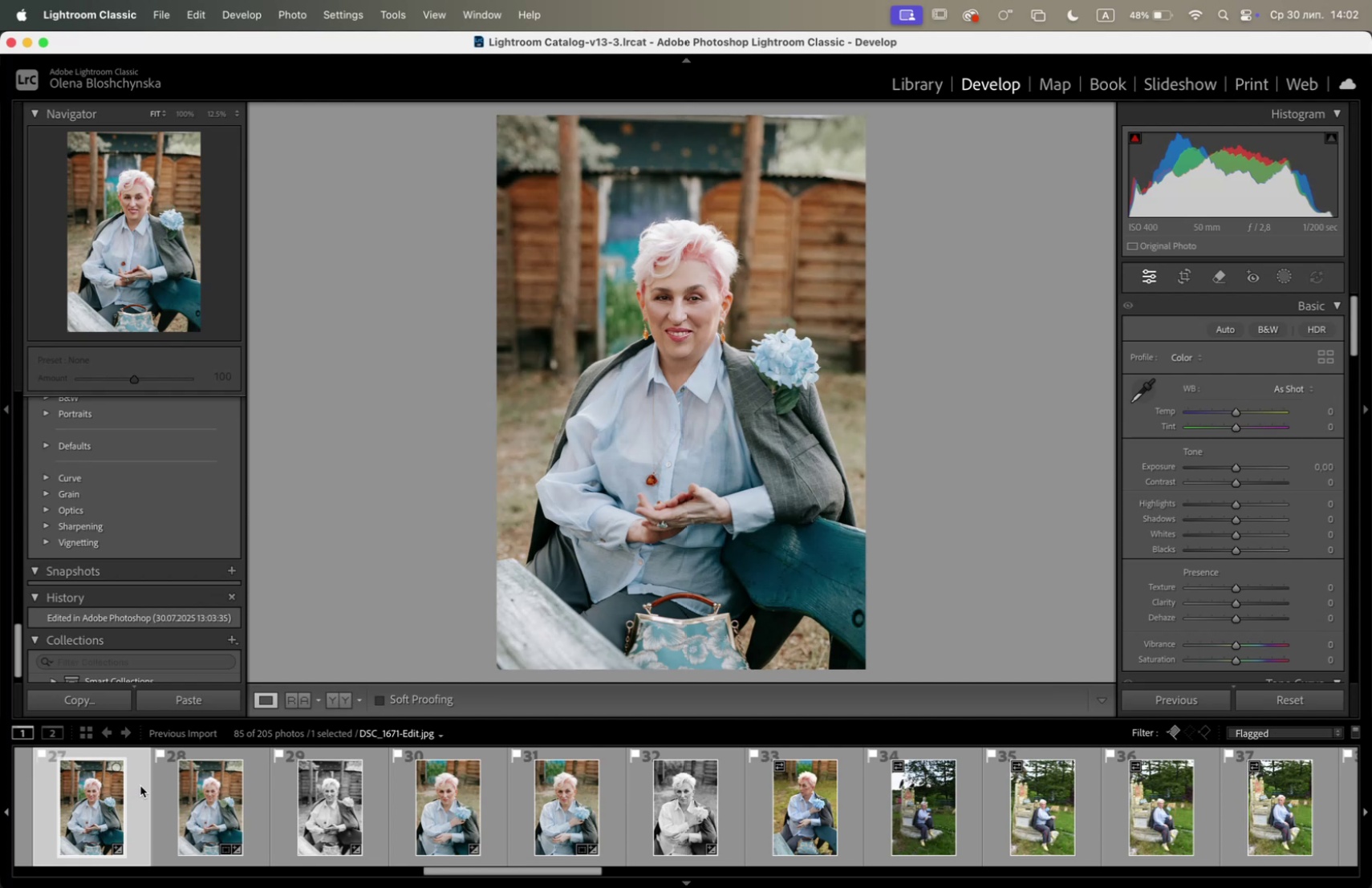 
left_click([214, 790])
 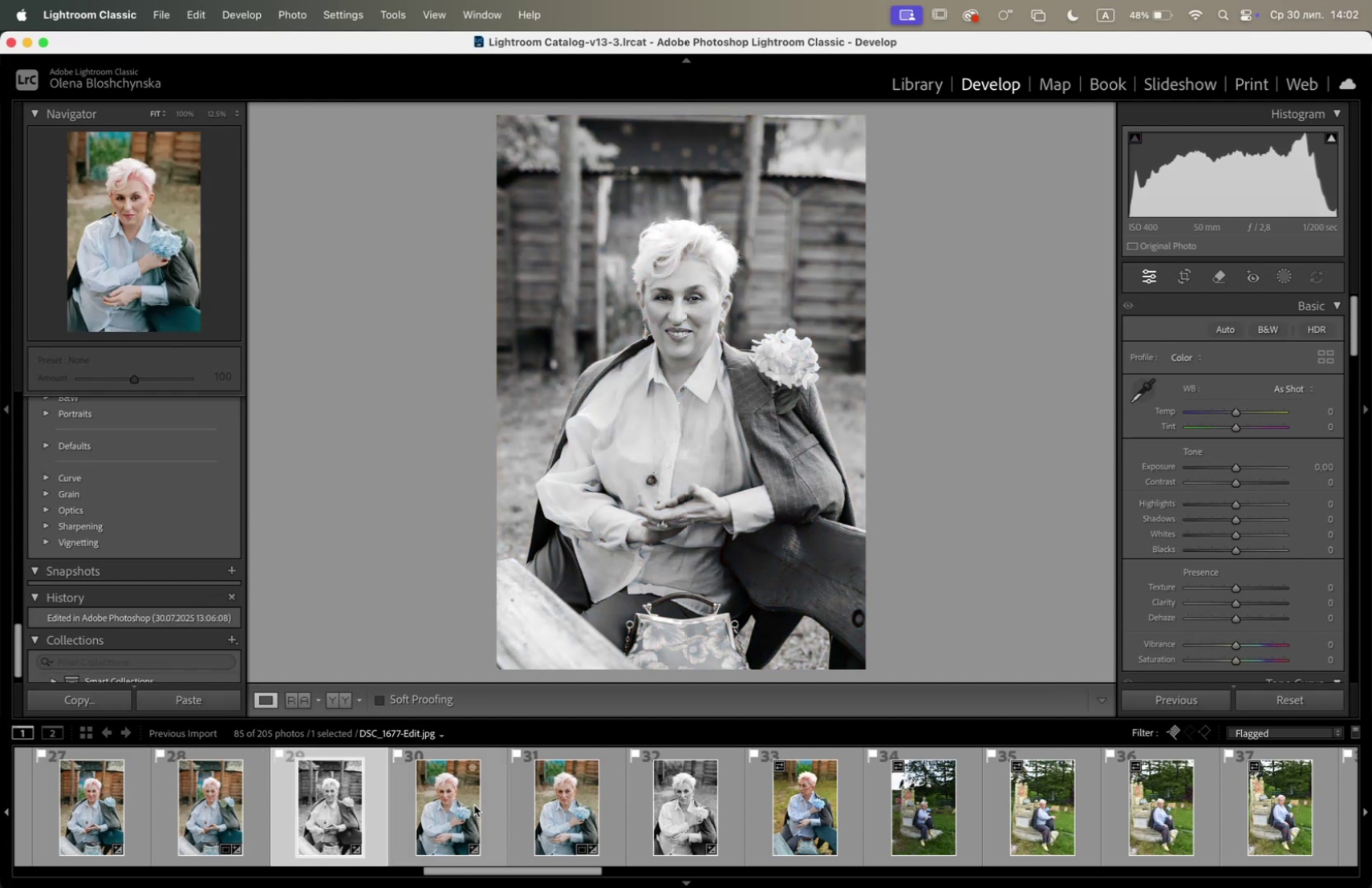 
double_click([526, 813])
 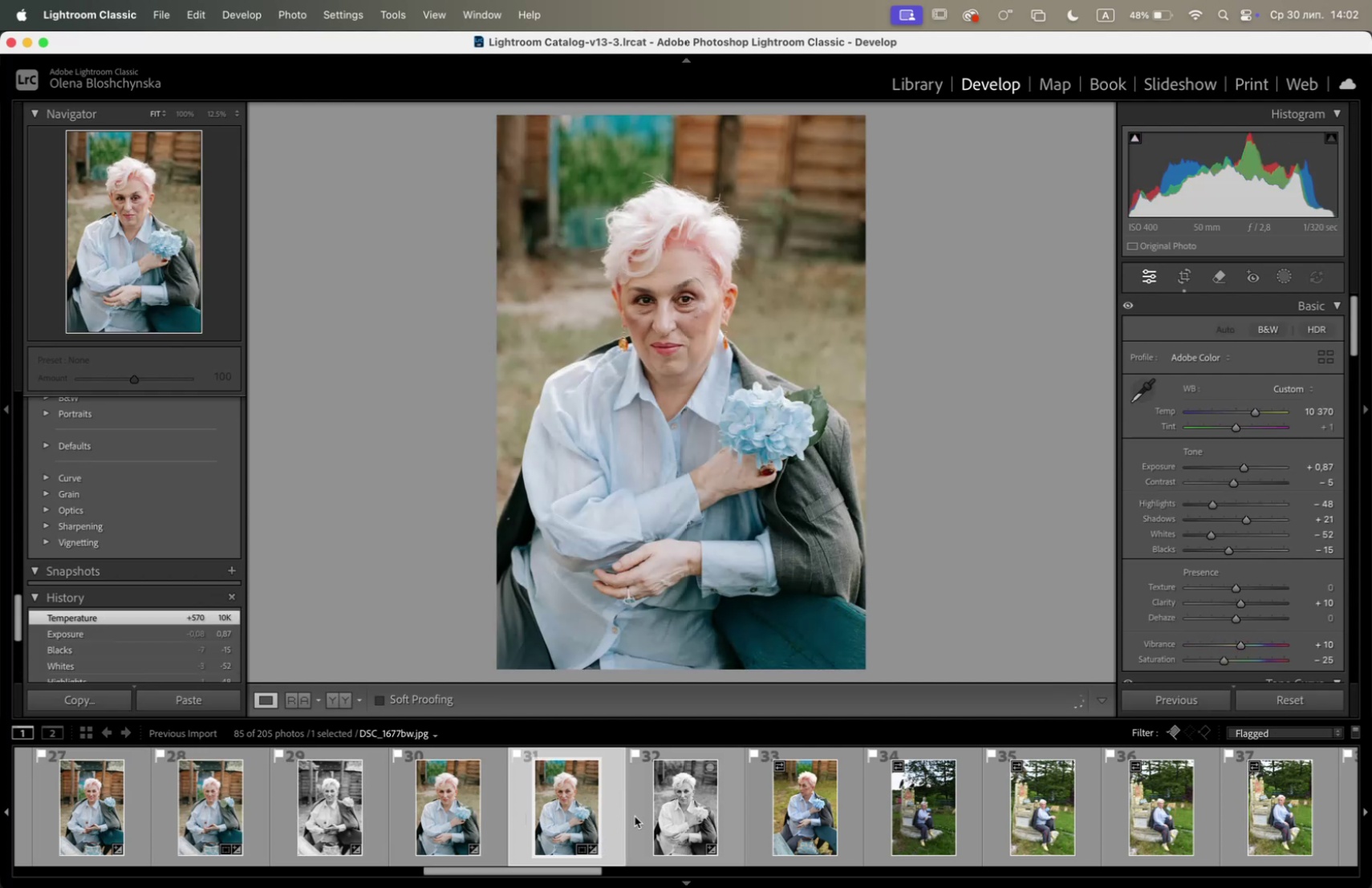 
left_click([684, 810])
 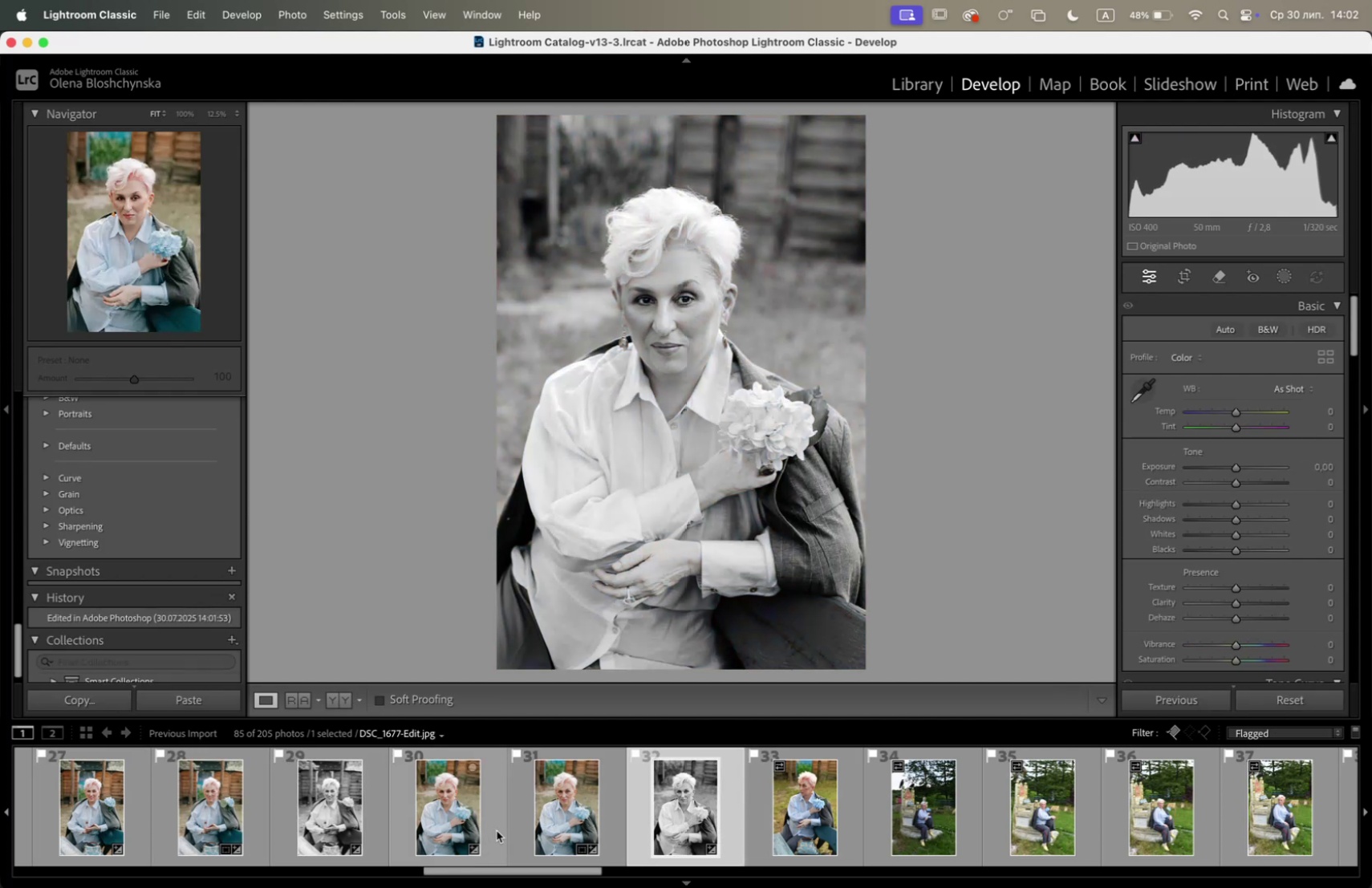 
left_click([551, 817])
 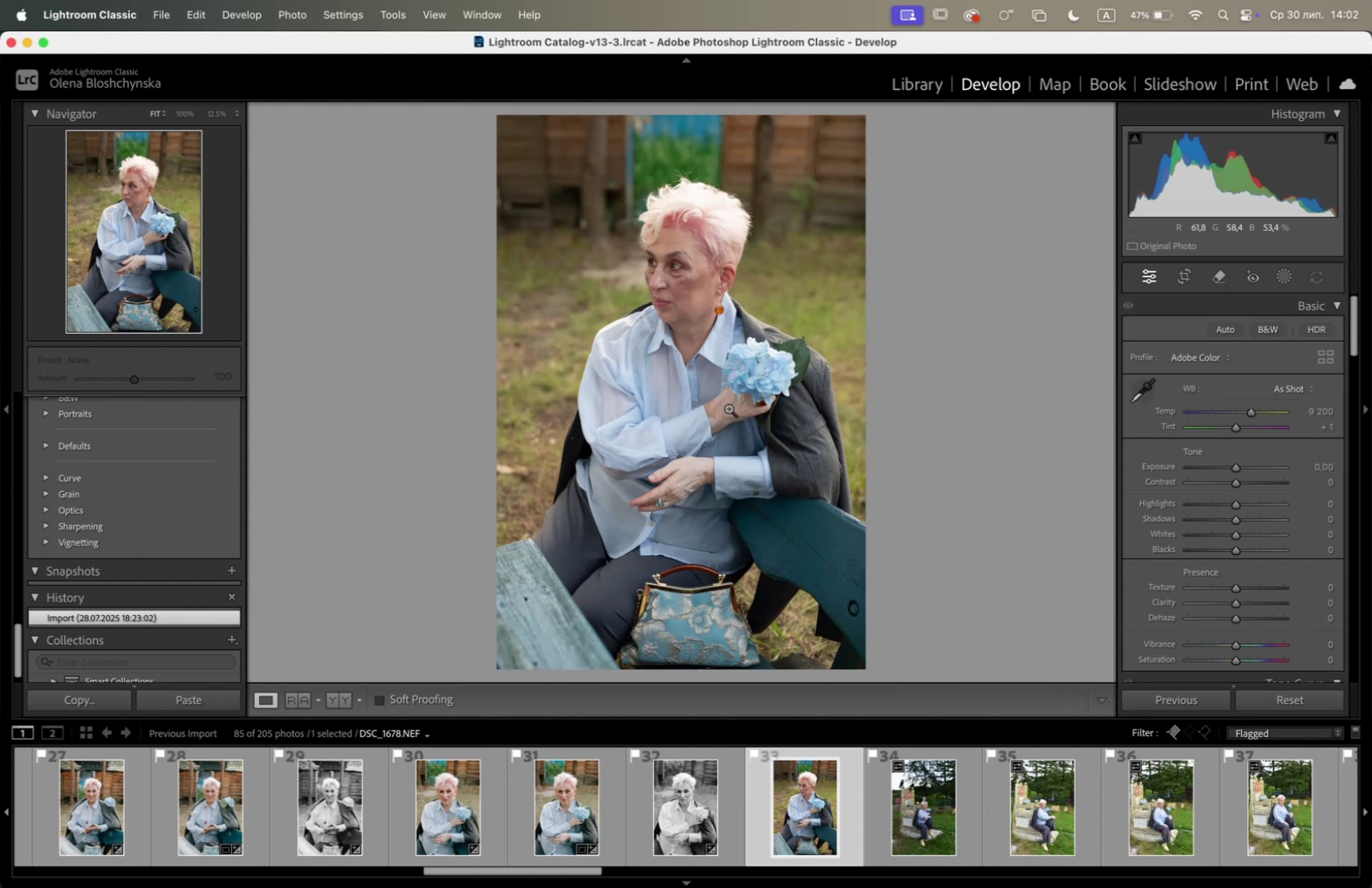 
wait(12.34)
 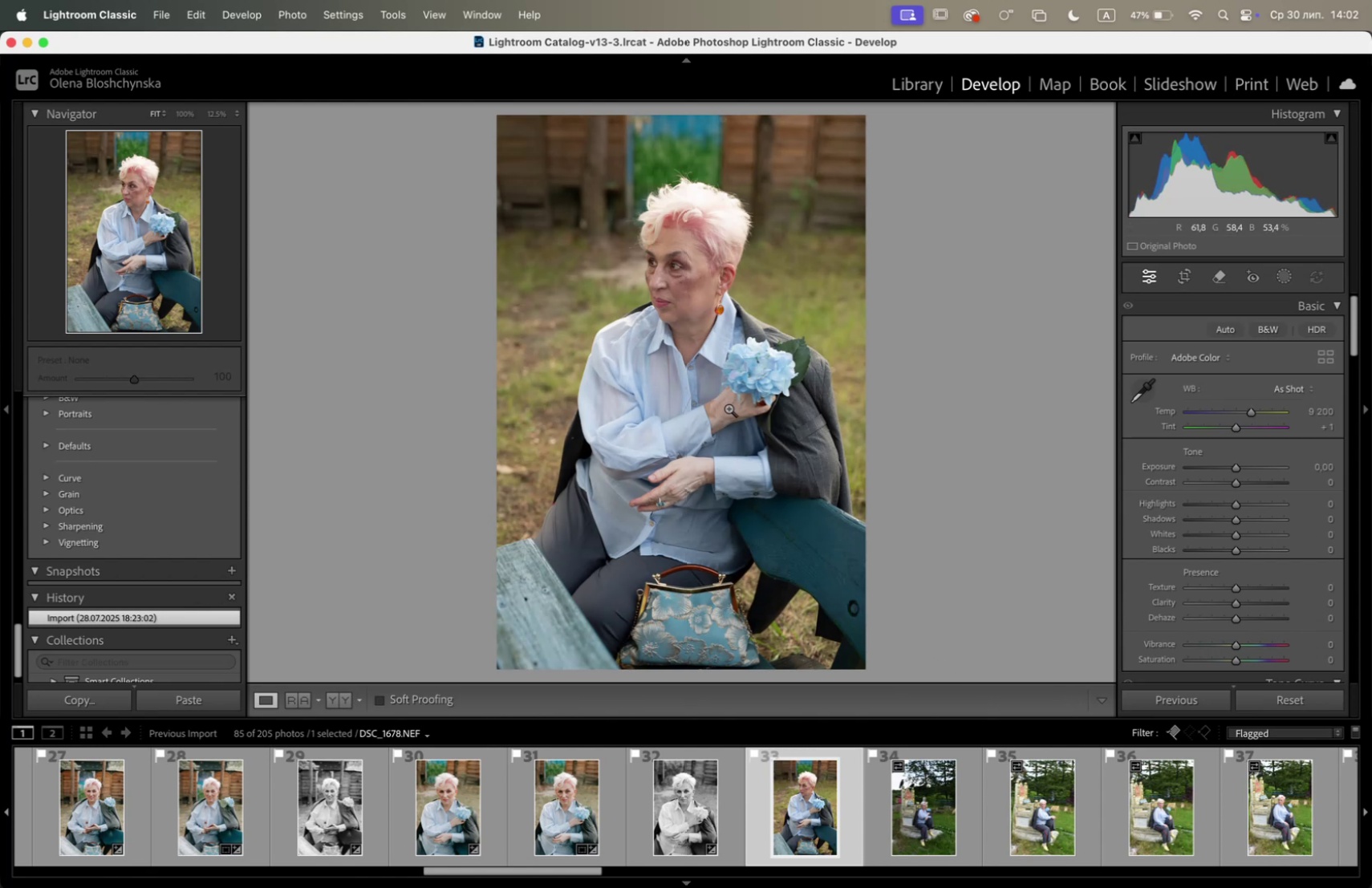 
key(U)
 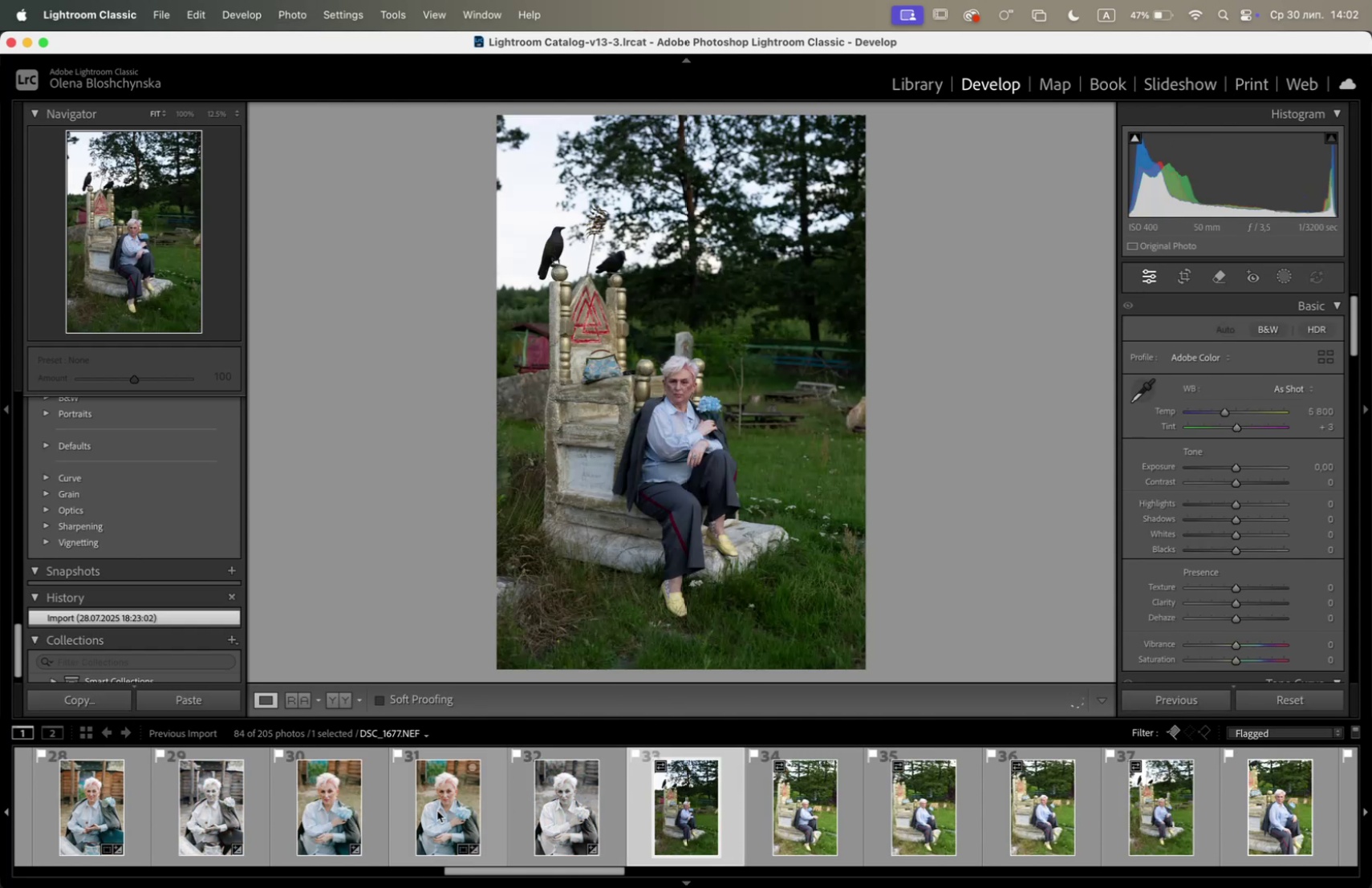 
left_click([448, 805])
 